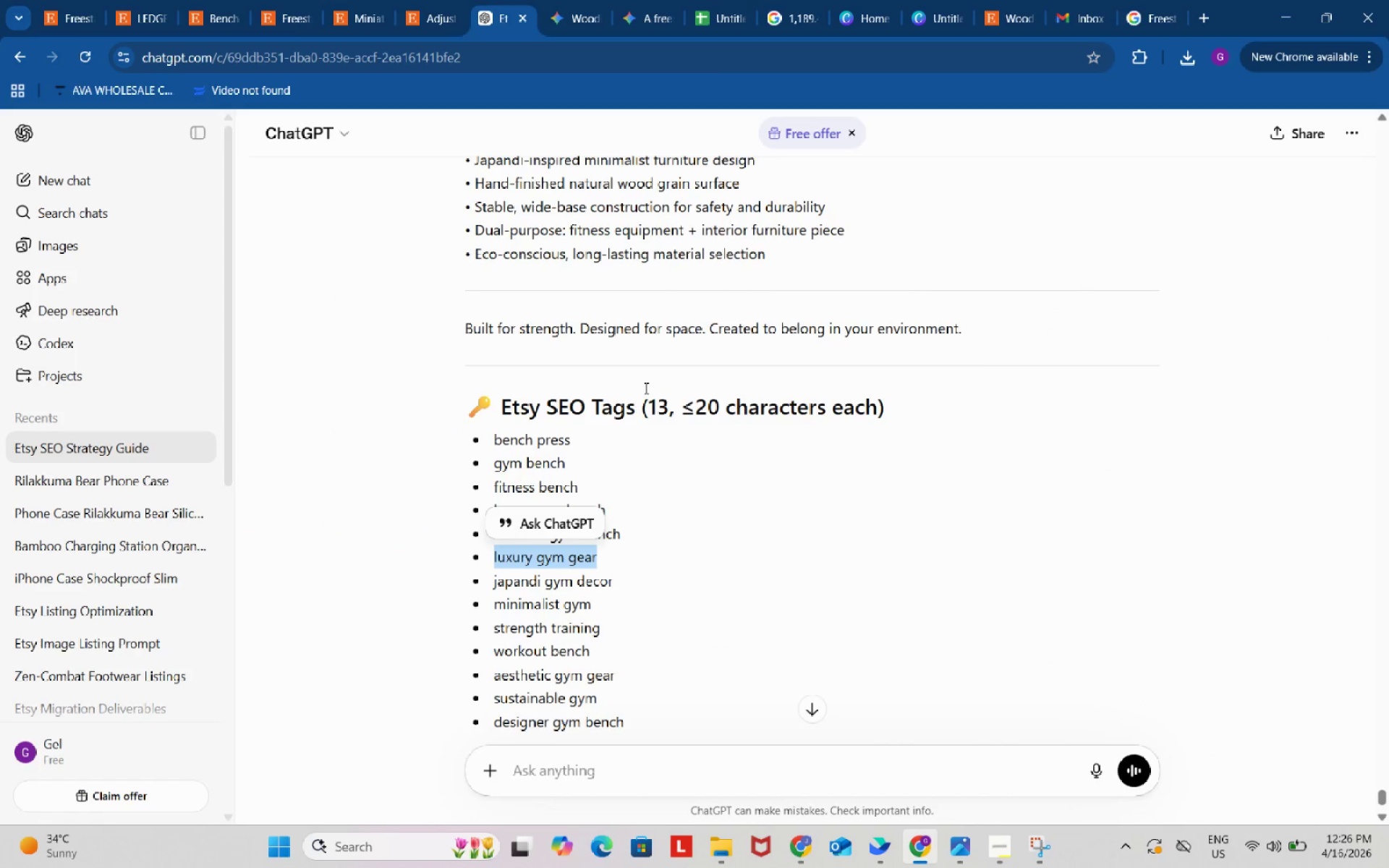 
key(Control+ControlLeft)
 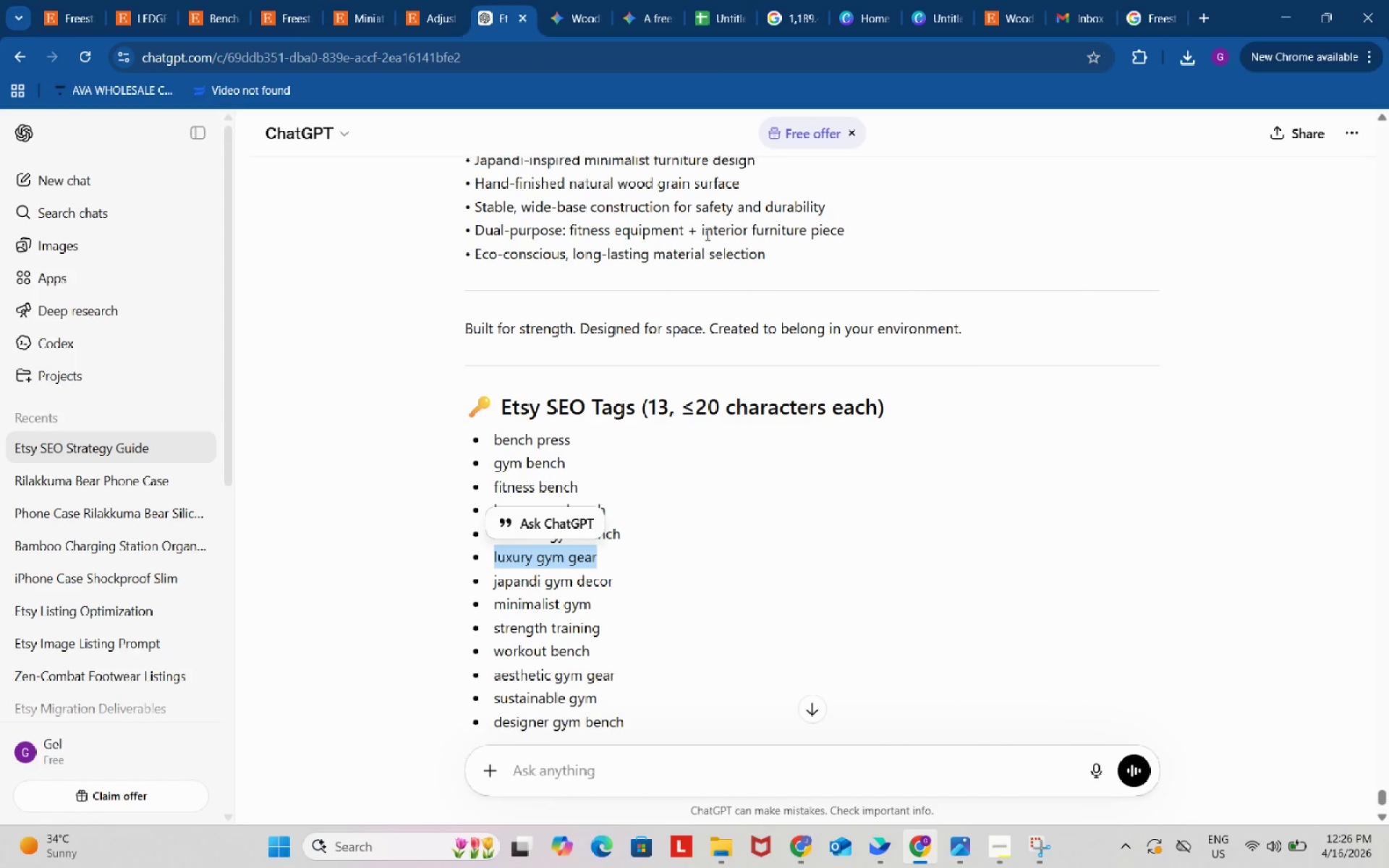 
key(Control+C)
 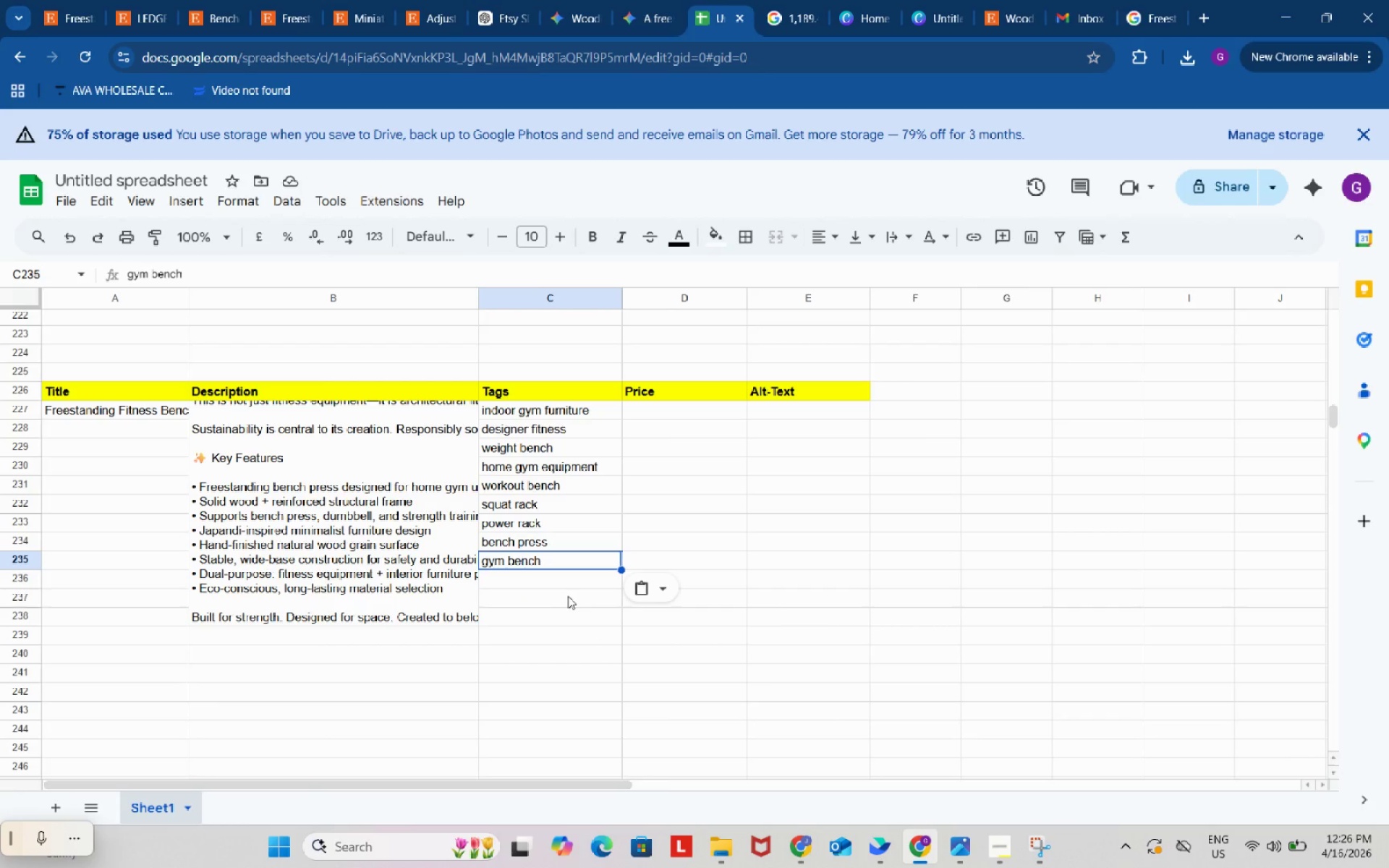 
left_click([561, 582])
 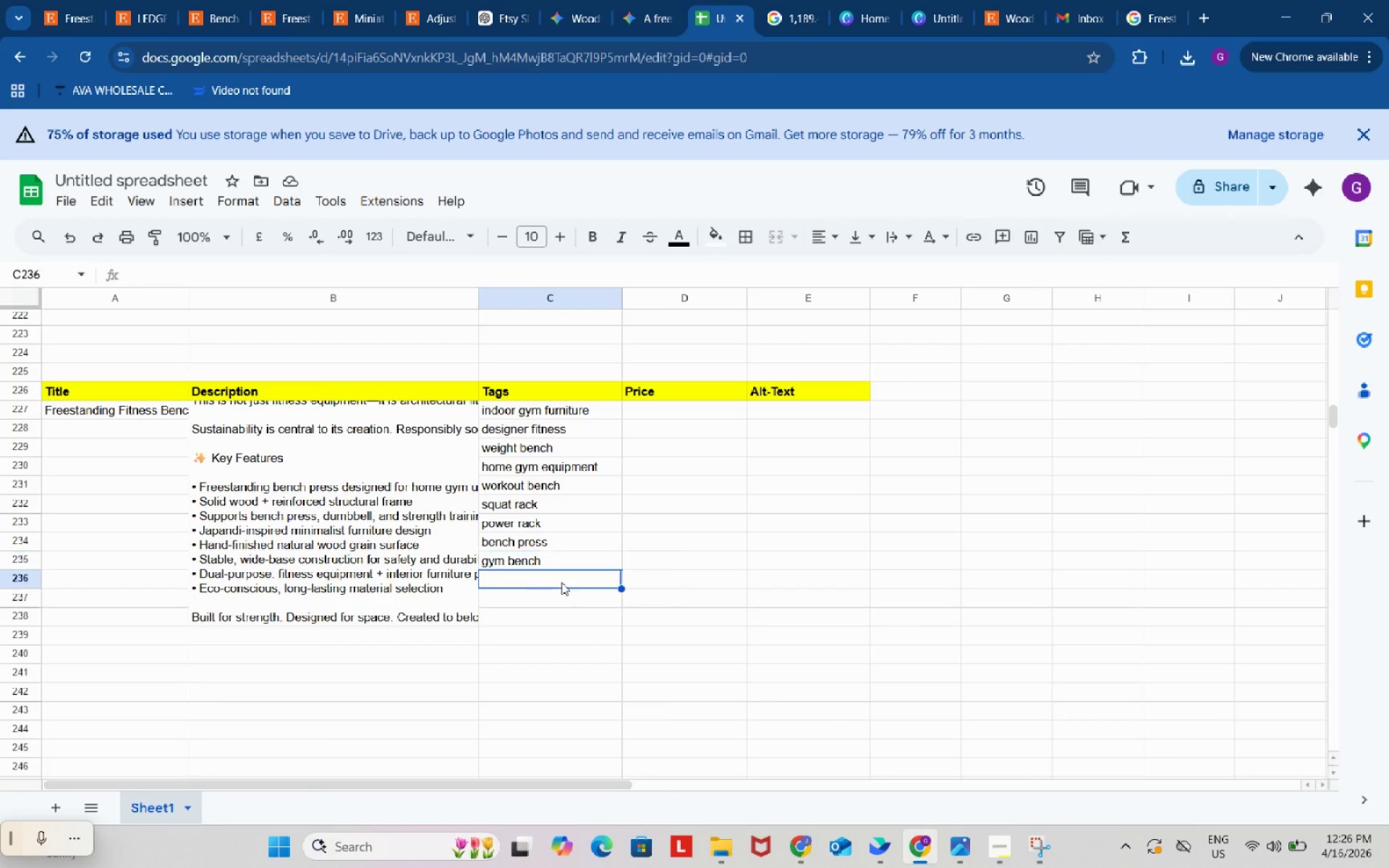 
key(Control+ControlLeft)
 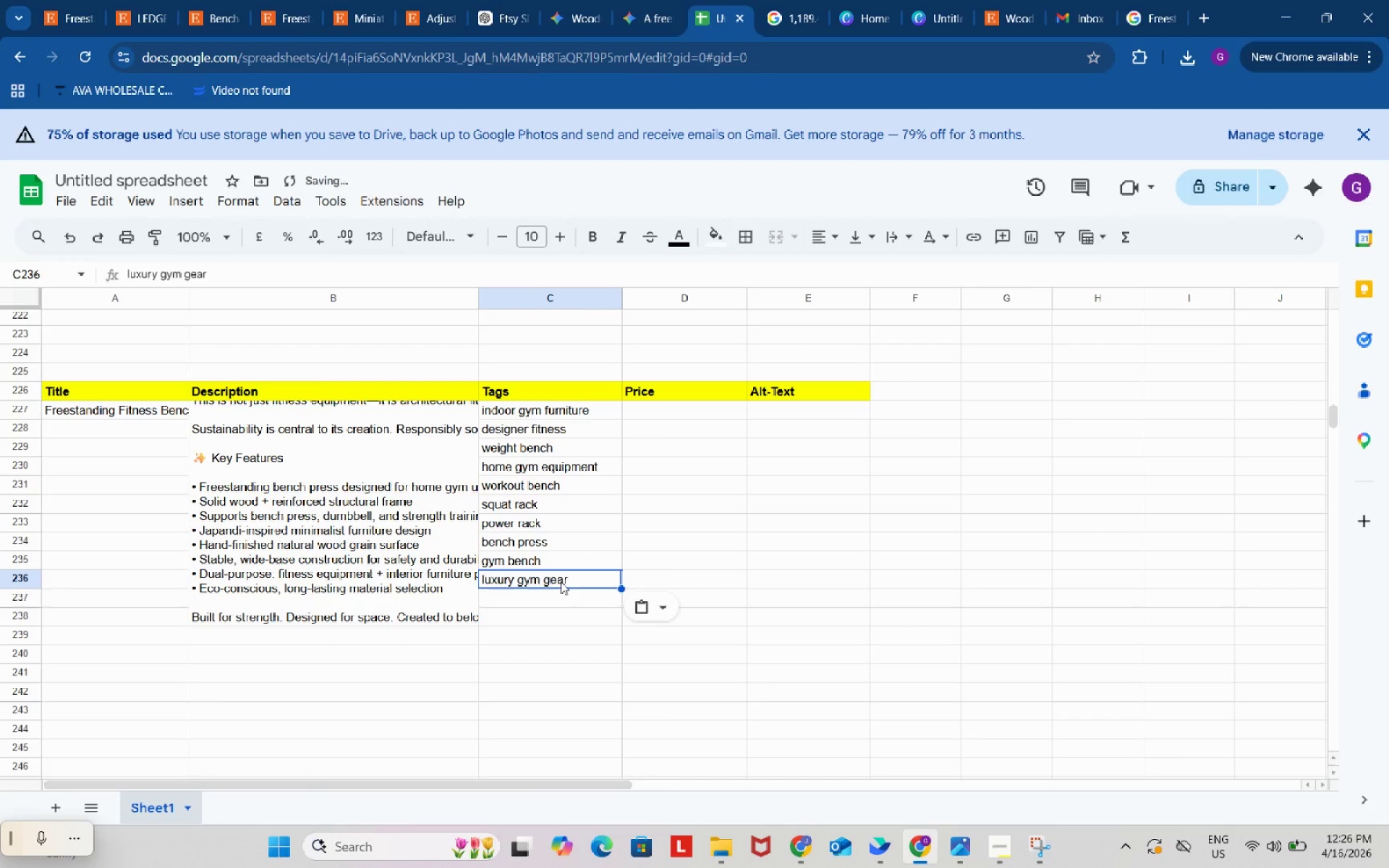 
key(Control+V)
 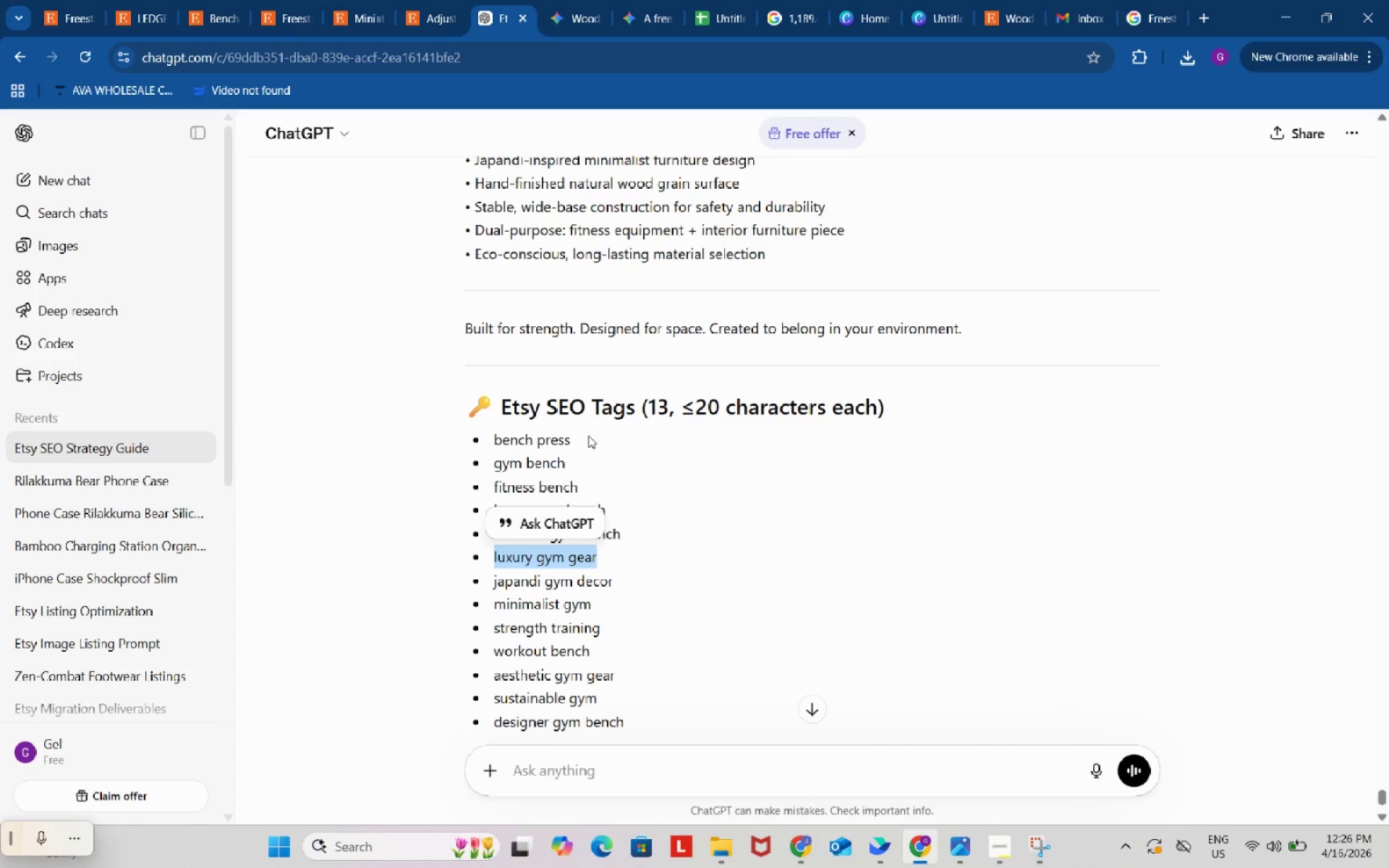 
scroll: coordinate [640, 559], scroll_direction: down, amount: 3.0
 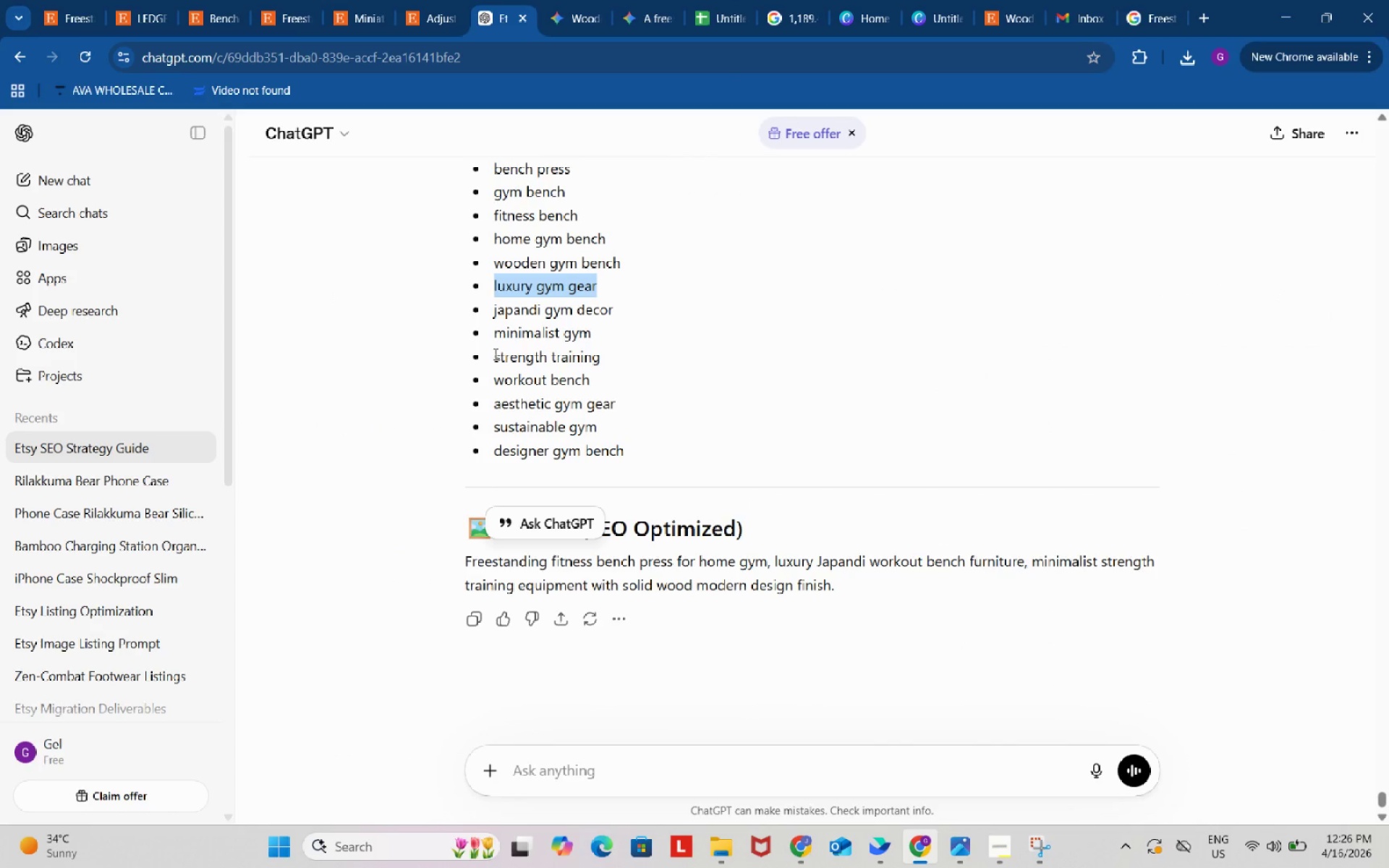 
left_click_drag(start_coordinate=[493, 354], to_coordinate=[597, 361])
 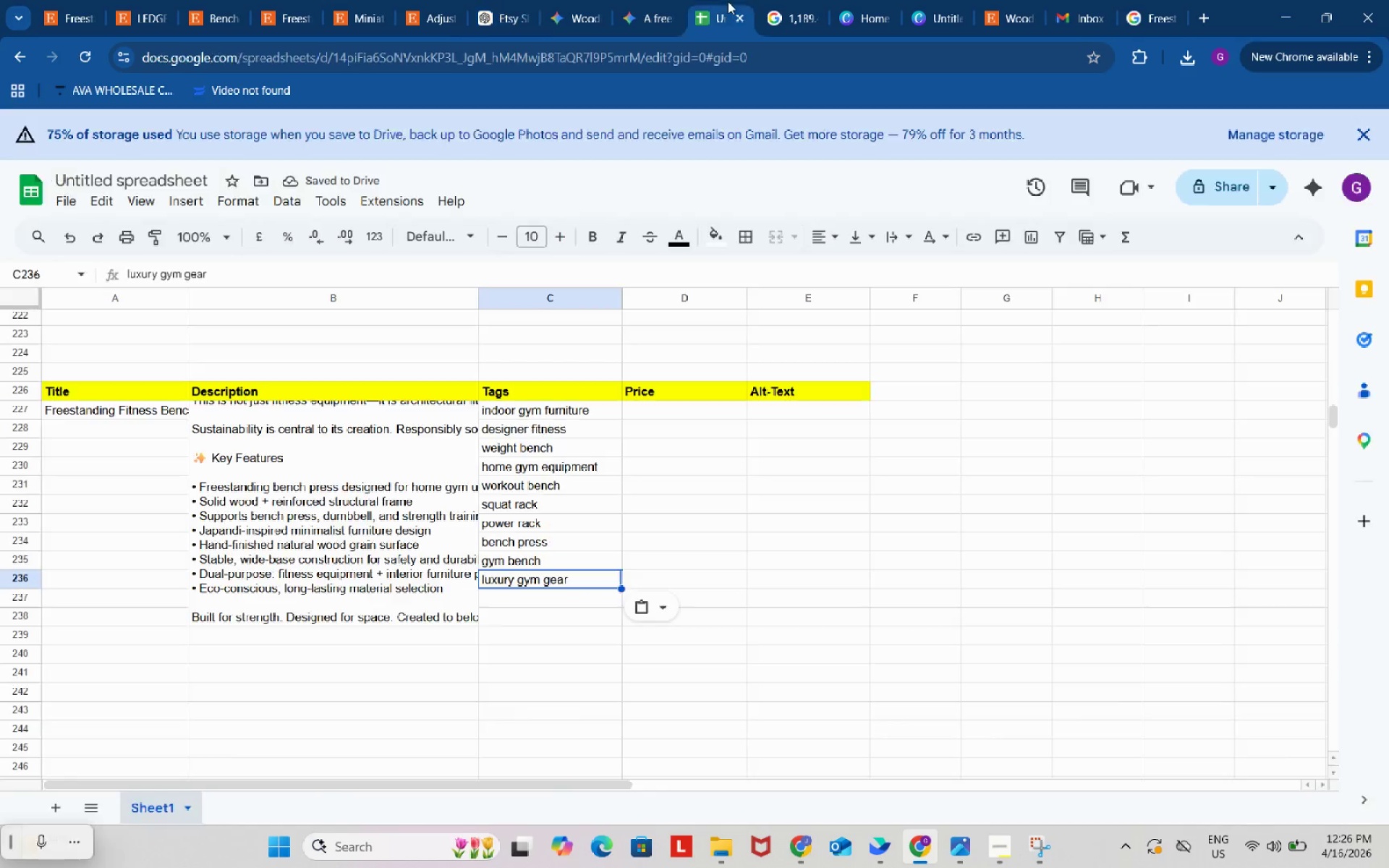 
key(Control+ControlLeft)
 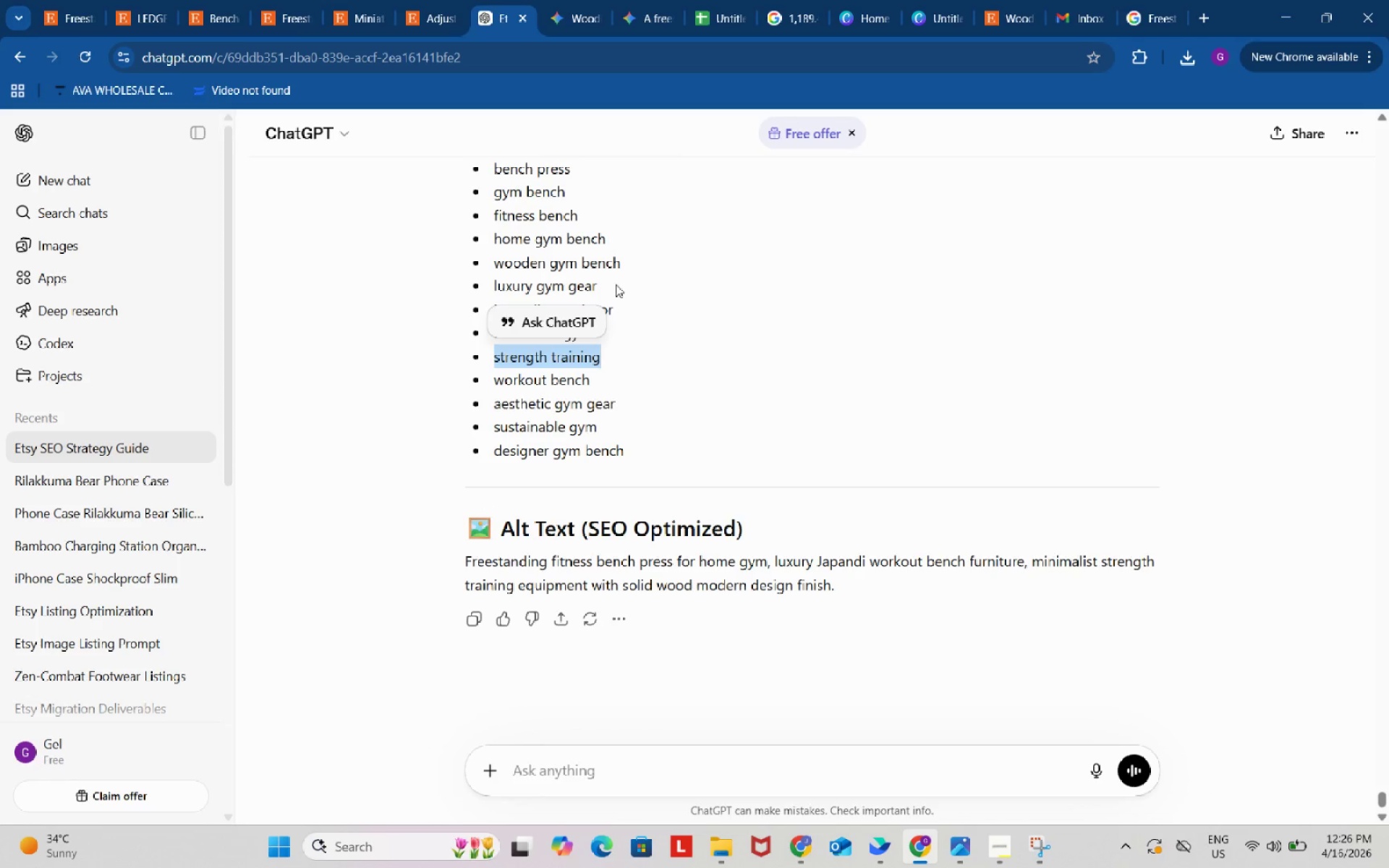 
key(Control+C)
 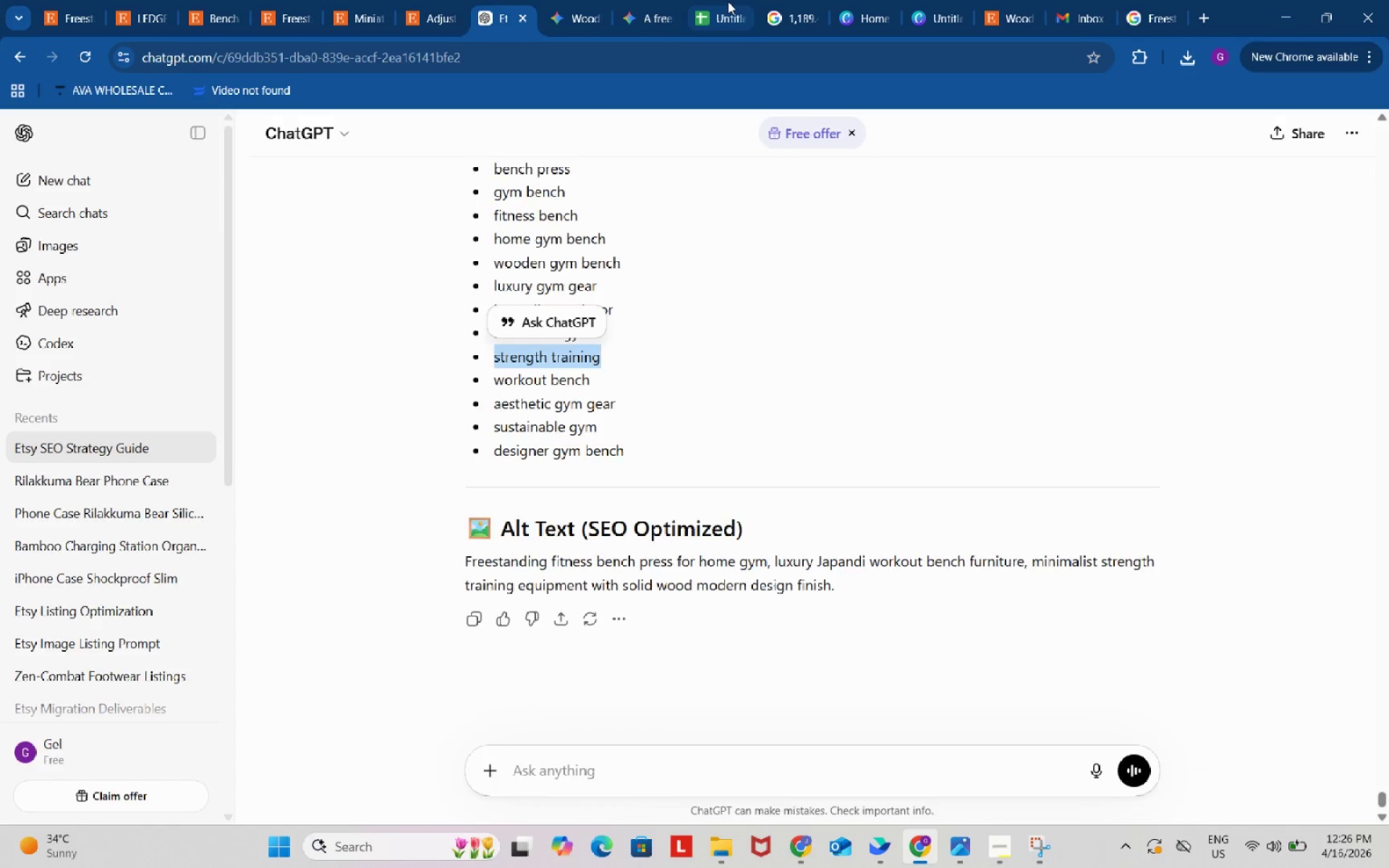 
left_click([728, 1])
 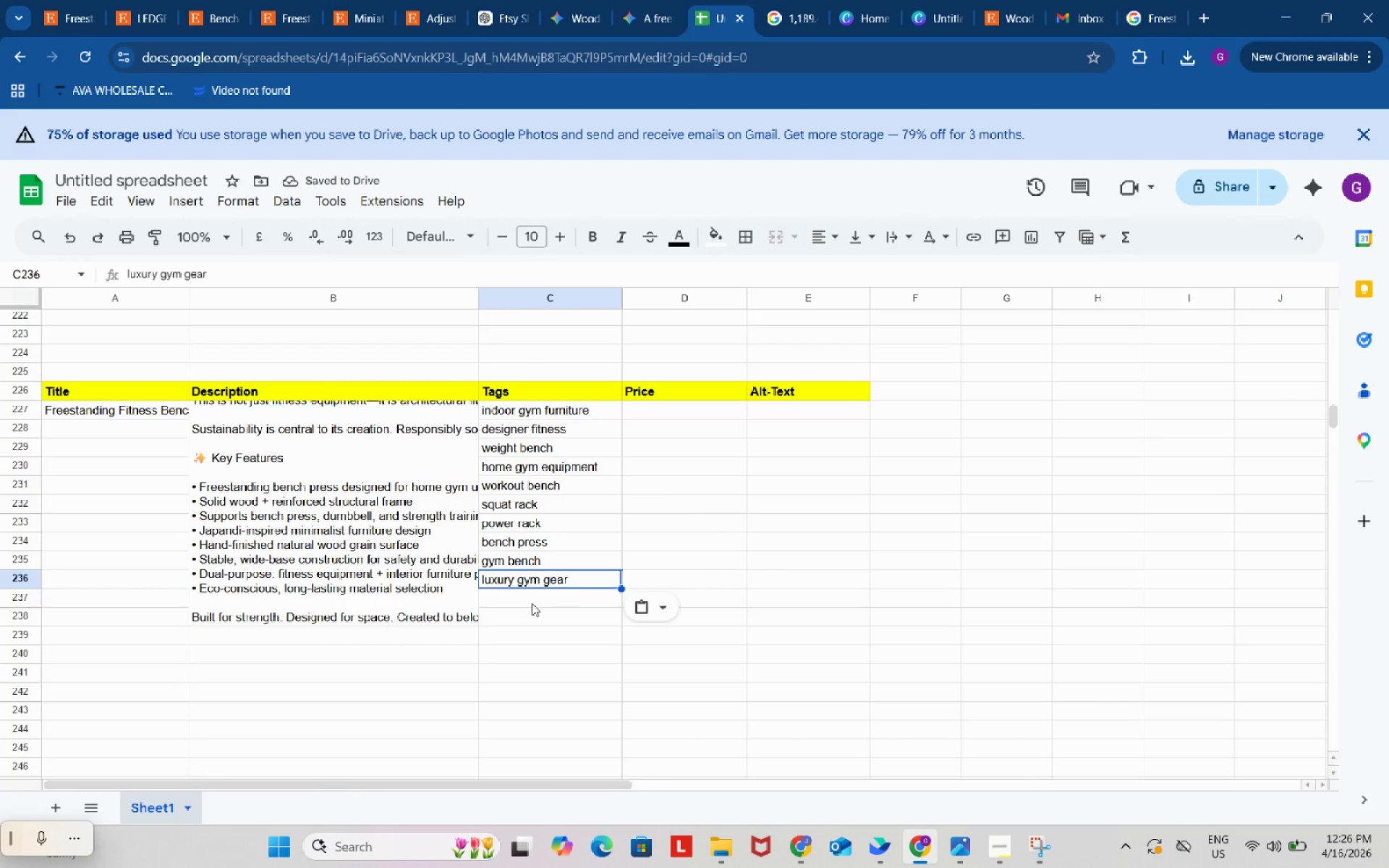 
left_click([532, 603])
 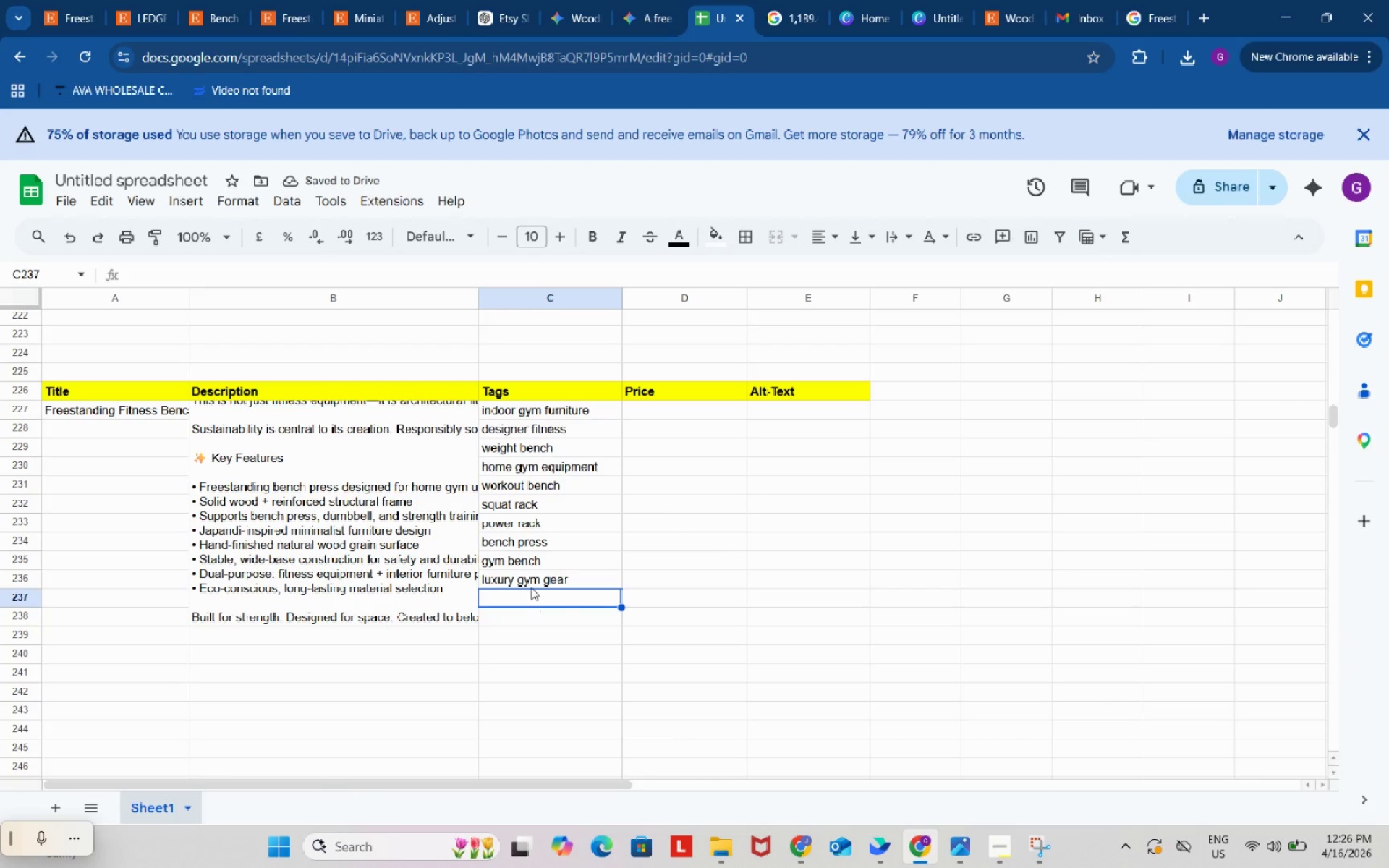 
key(Control+ControlLeft)
 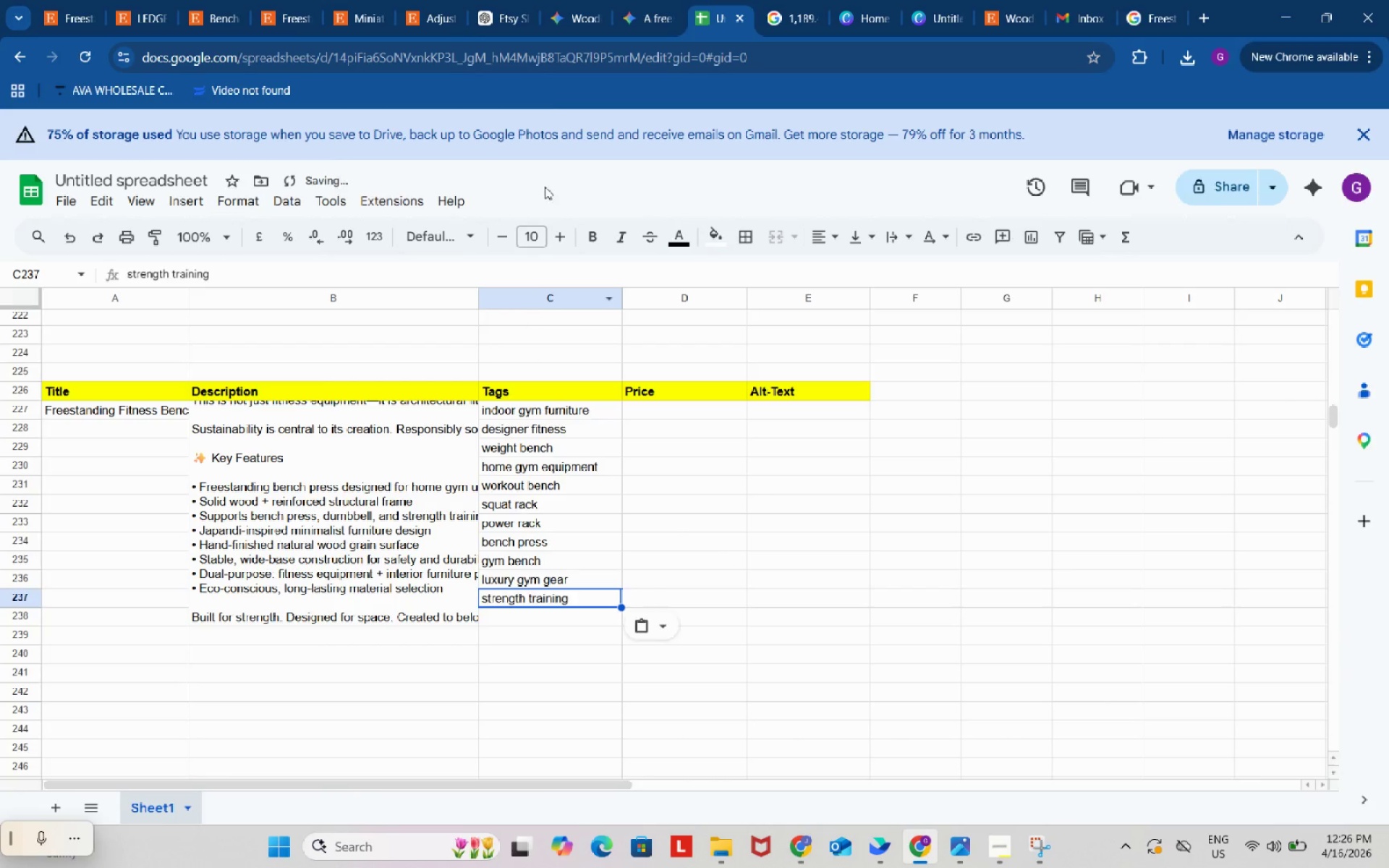 
key(Control+V)
 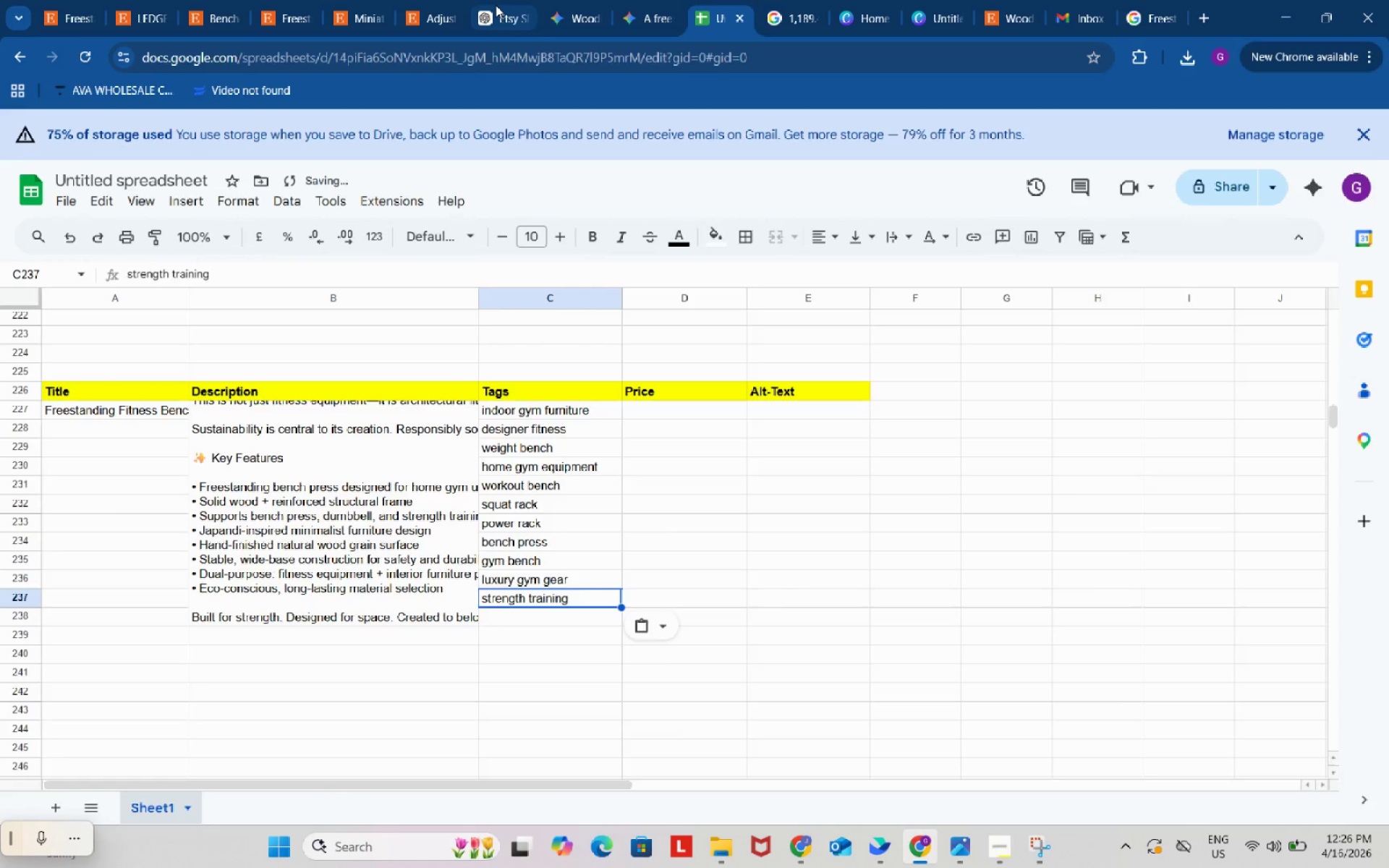 
left_click([496, 5])
 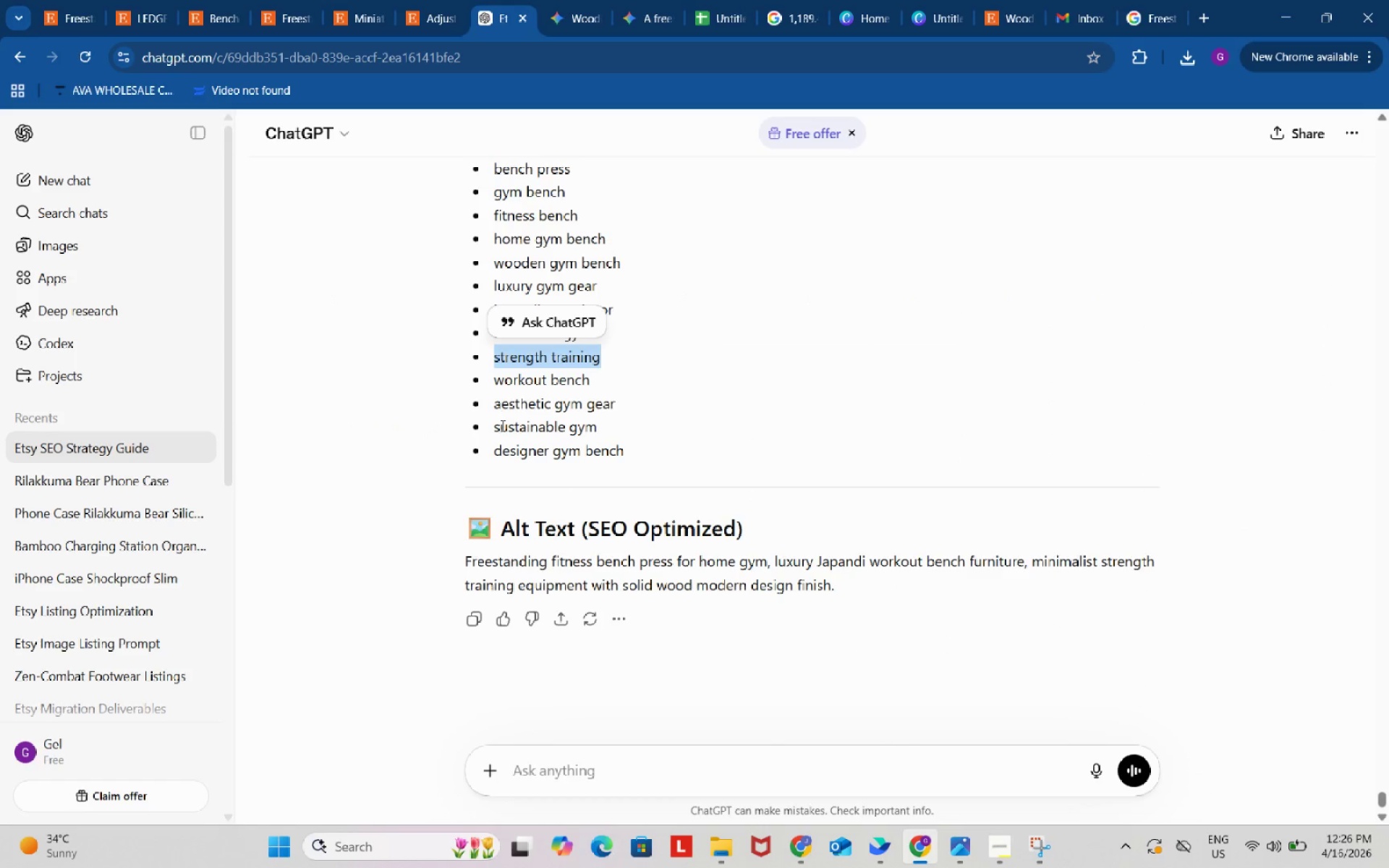 
left_click_drag(start_coordinate=[496, 430], to_coordinate=[608, 422])
 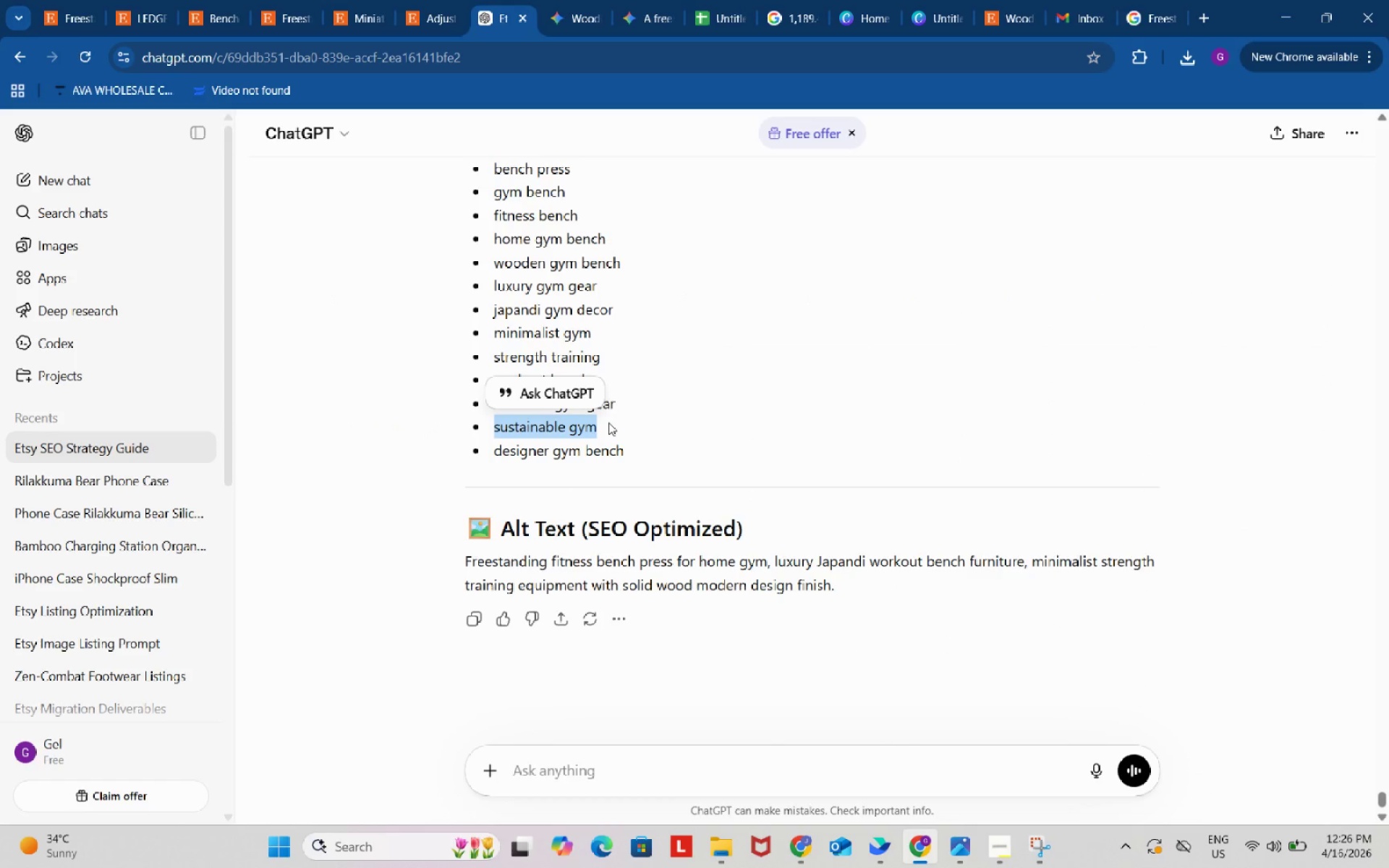 
key(Control+ControlLeft)
 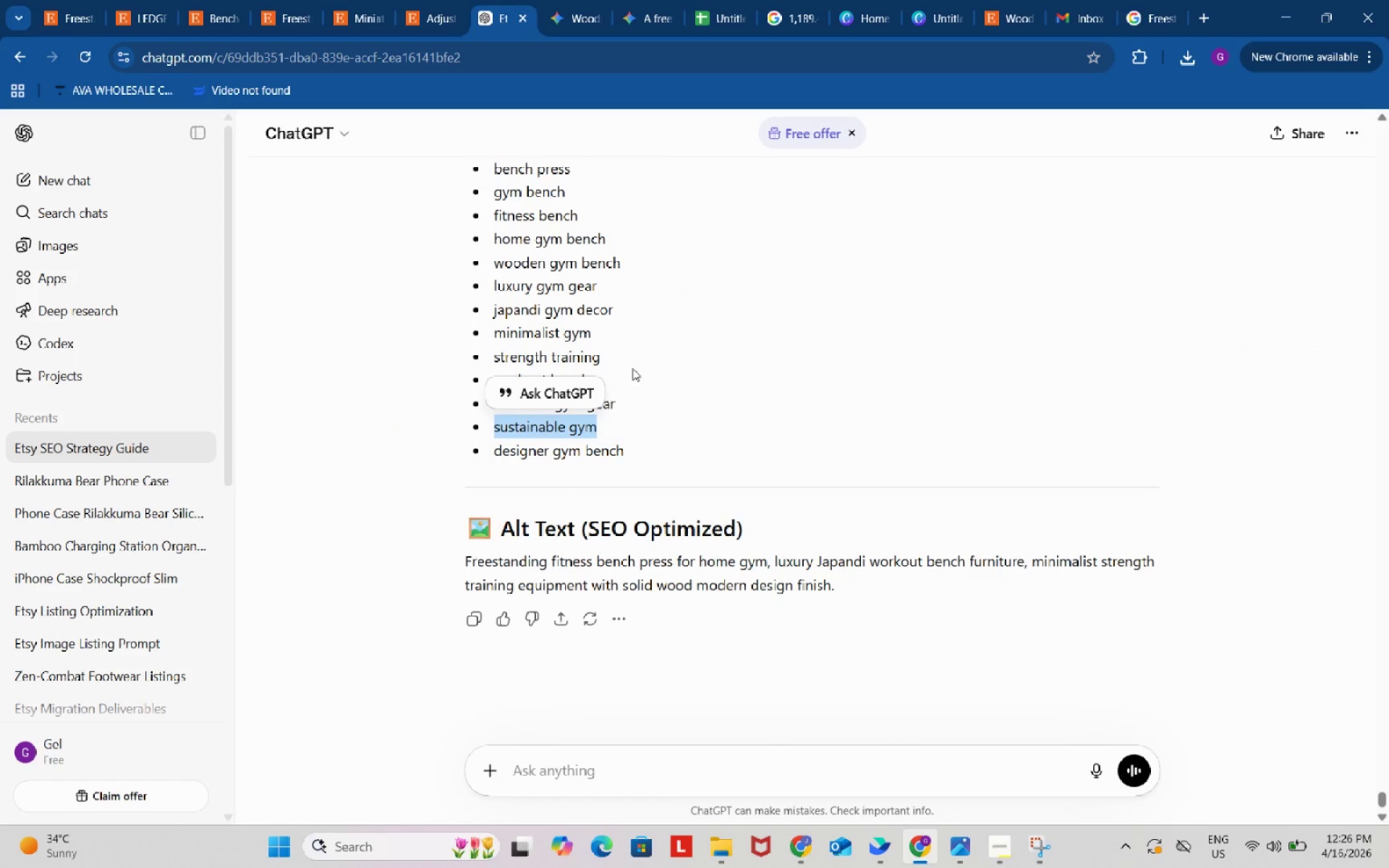 
key(Control+C)
 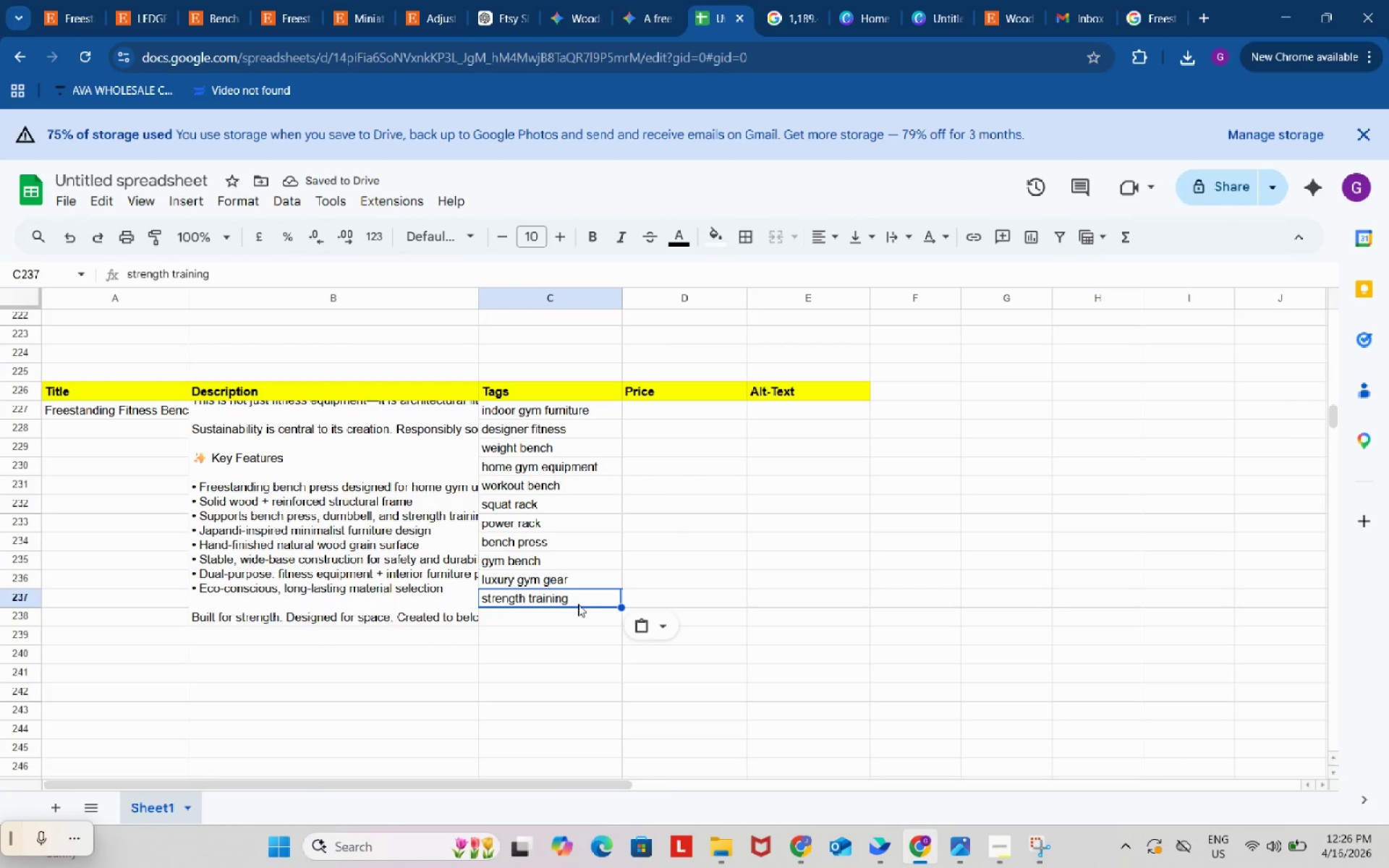 
left_click([580, 621])
 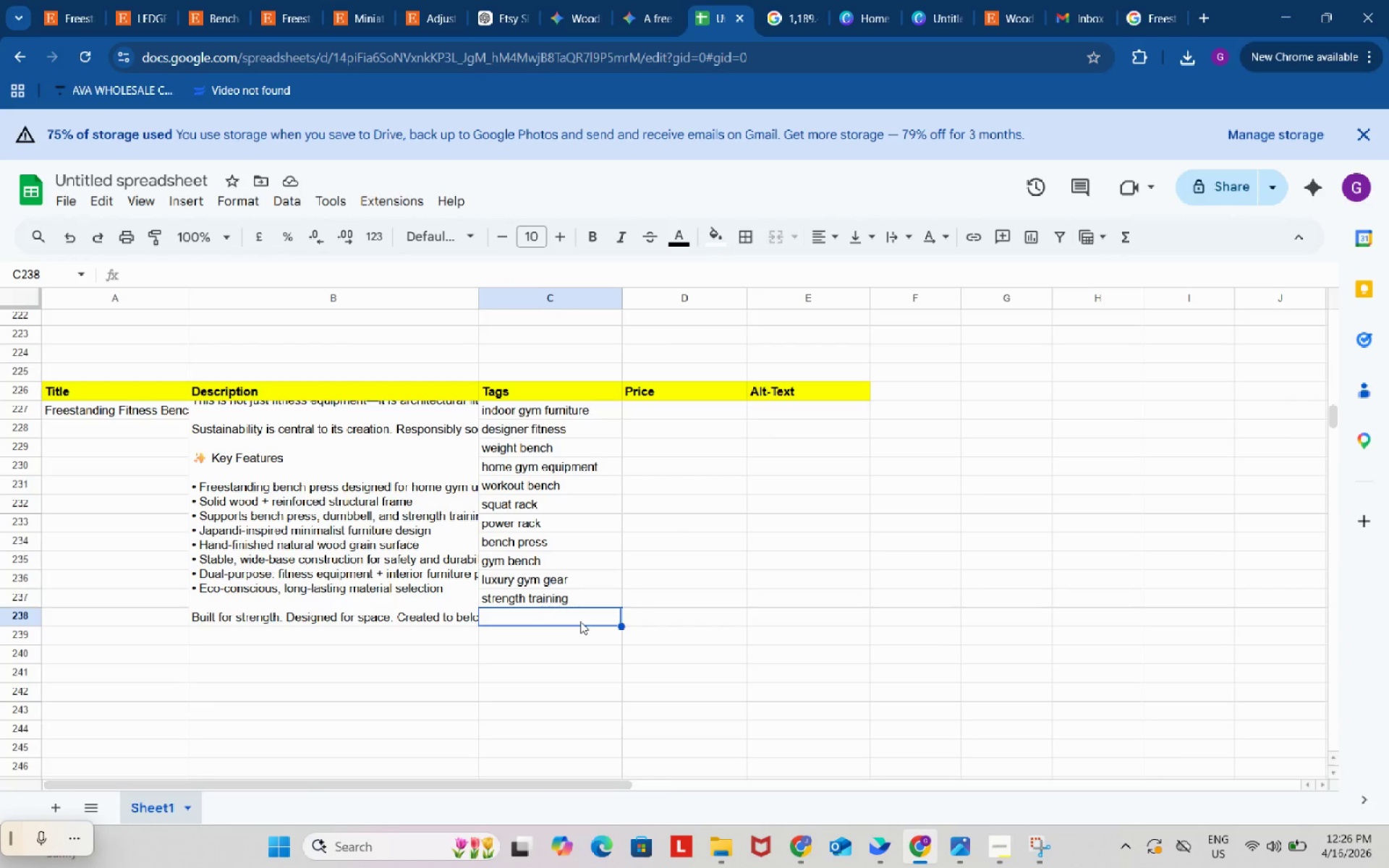 
key(Control+ControlLeft)
 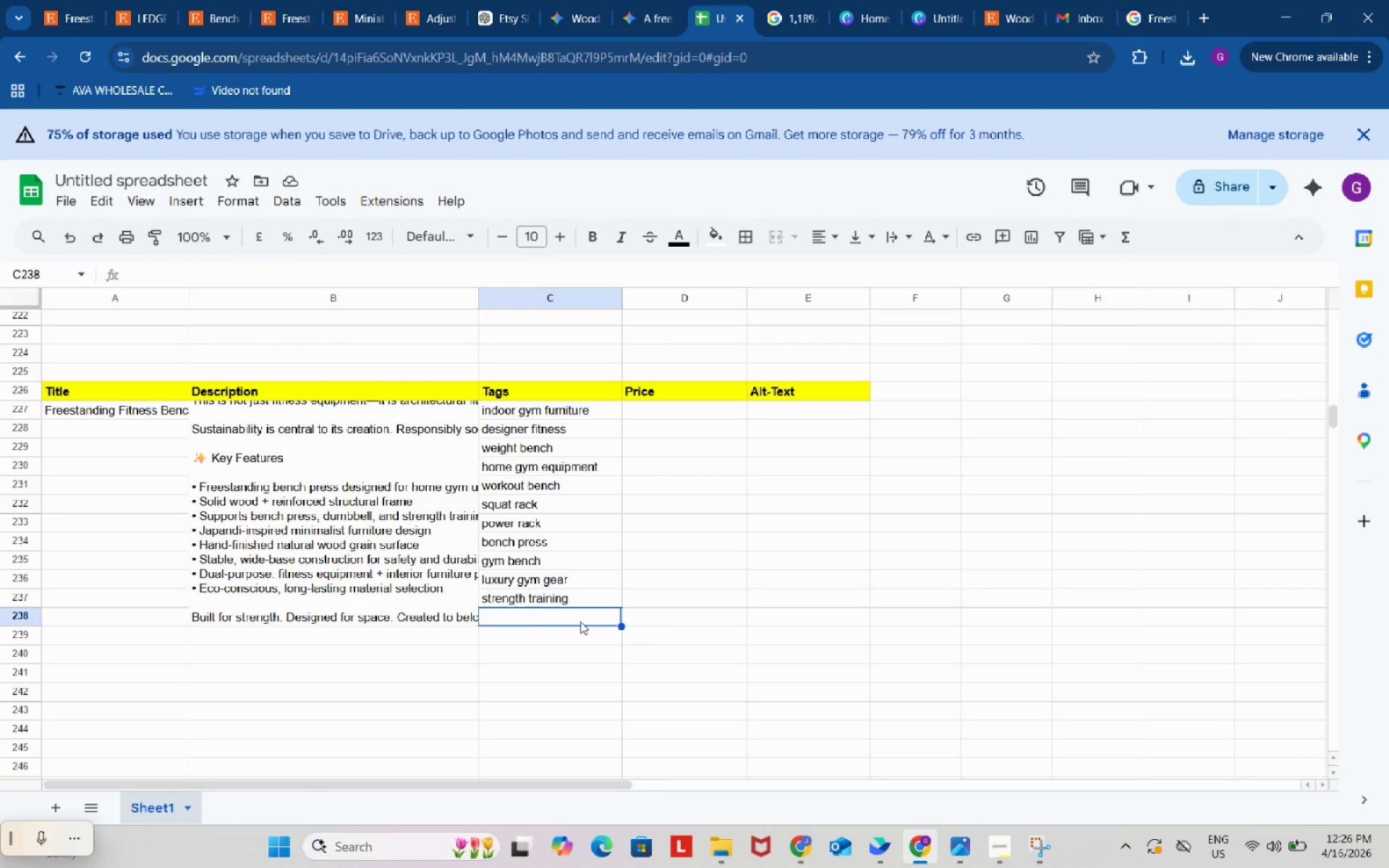 
key(Control+V)
 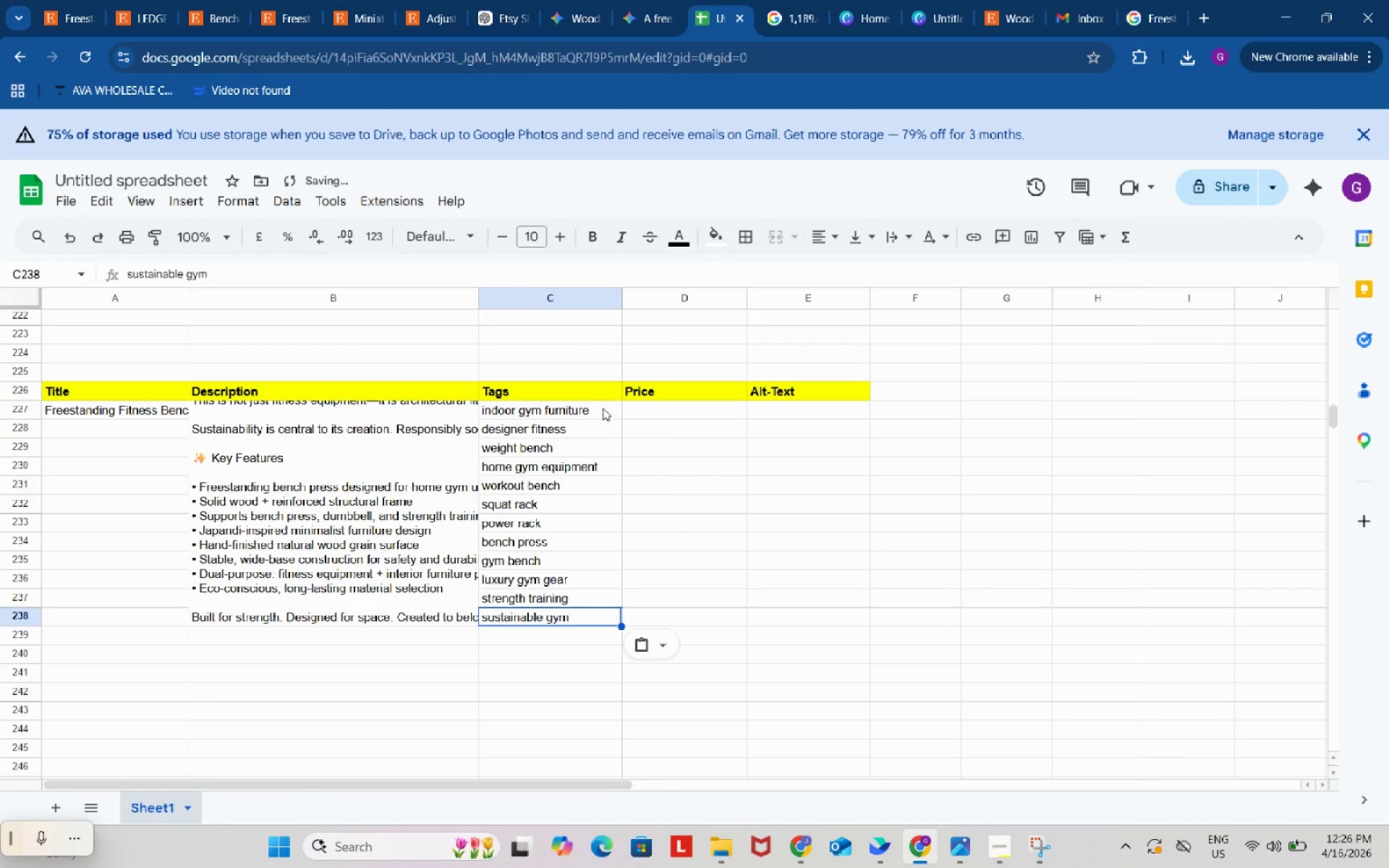 
left_click_drag(start_coordinate=[601, 407], to_coordinate=[598, 624])
 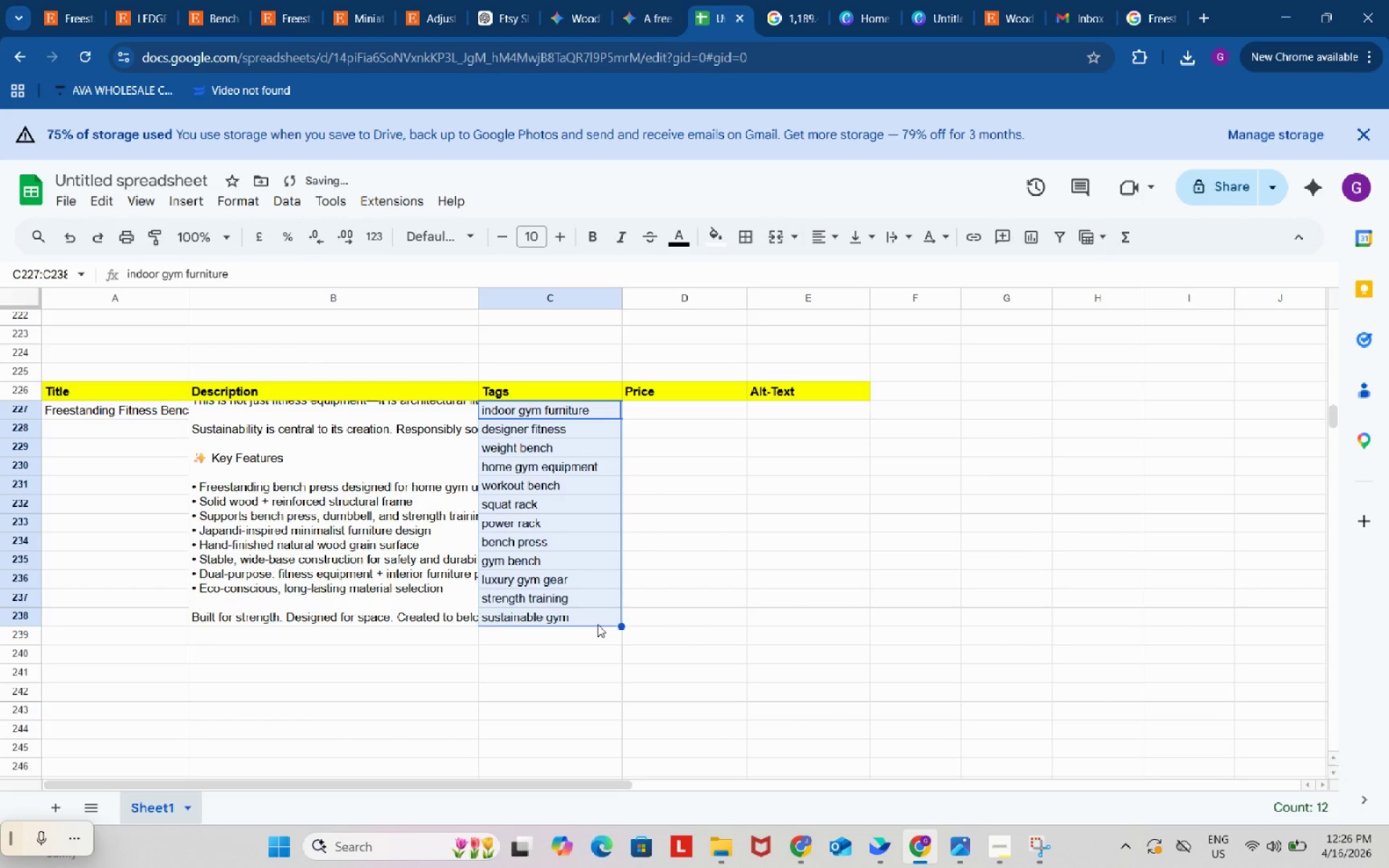 
right_click([598, 624])
 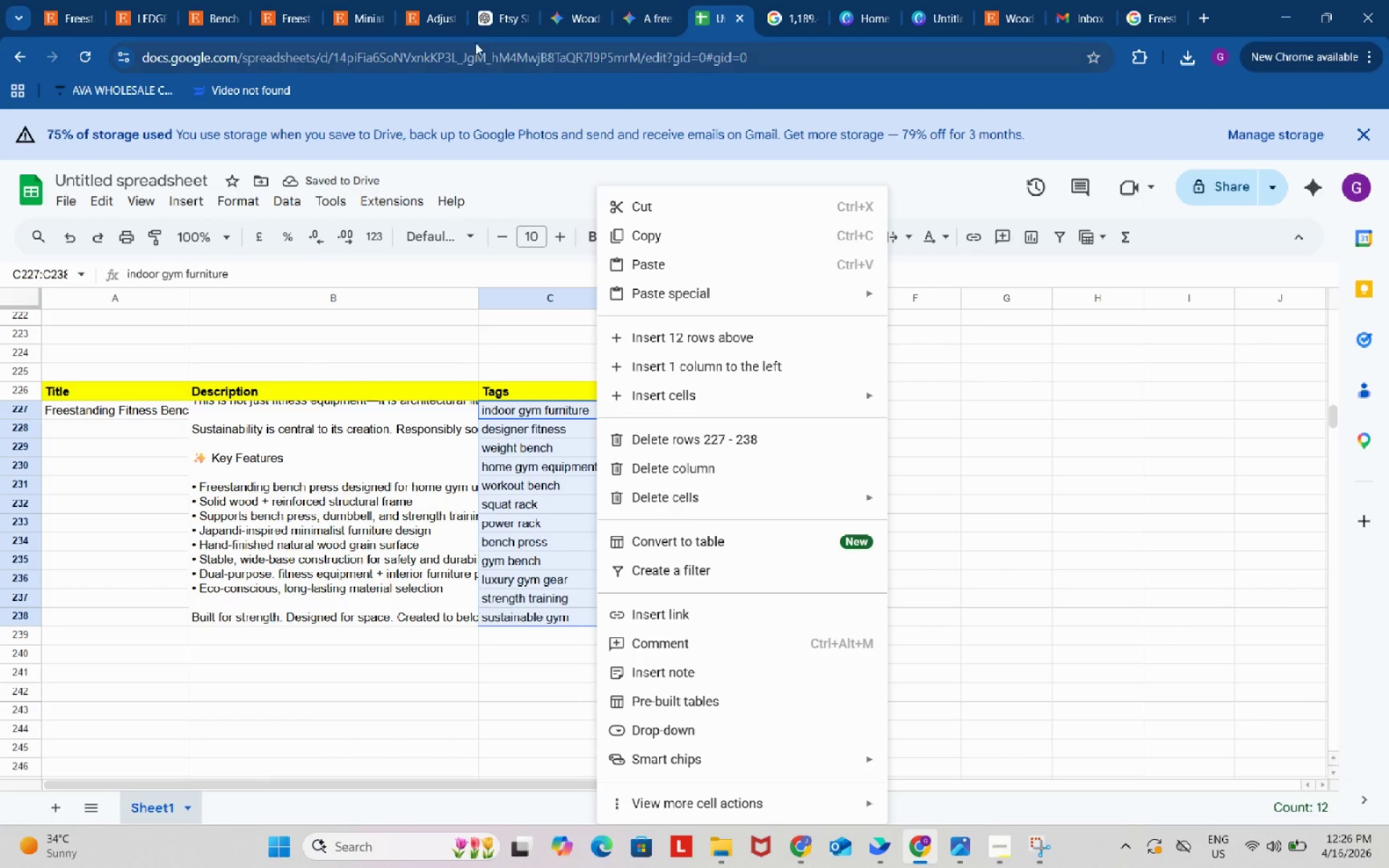 
left_click([525, 0])
 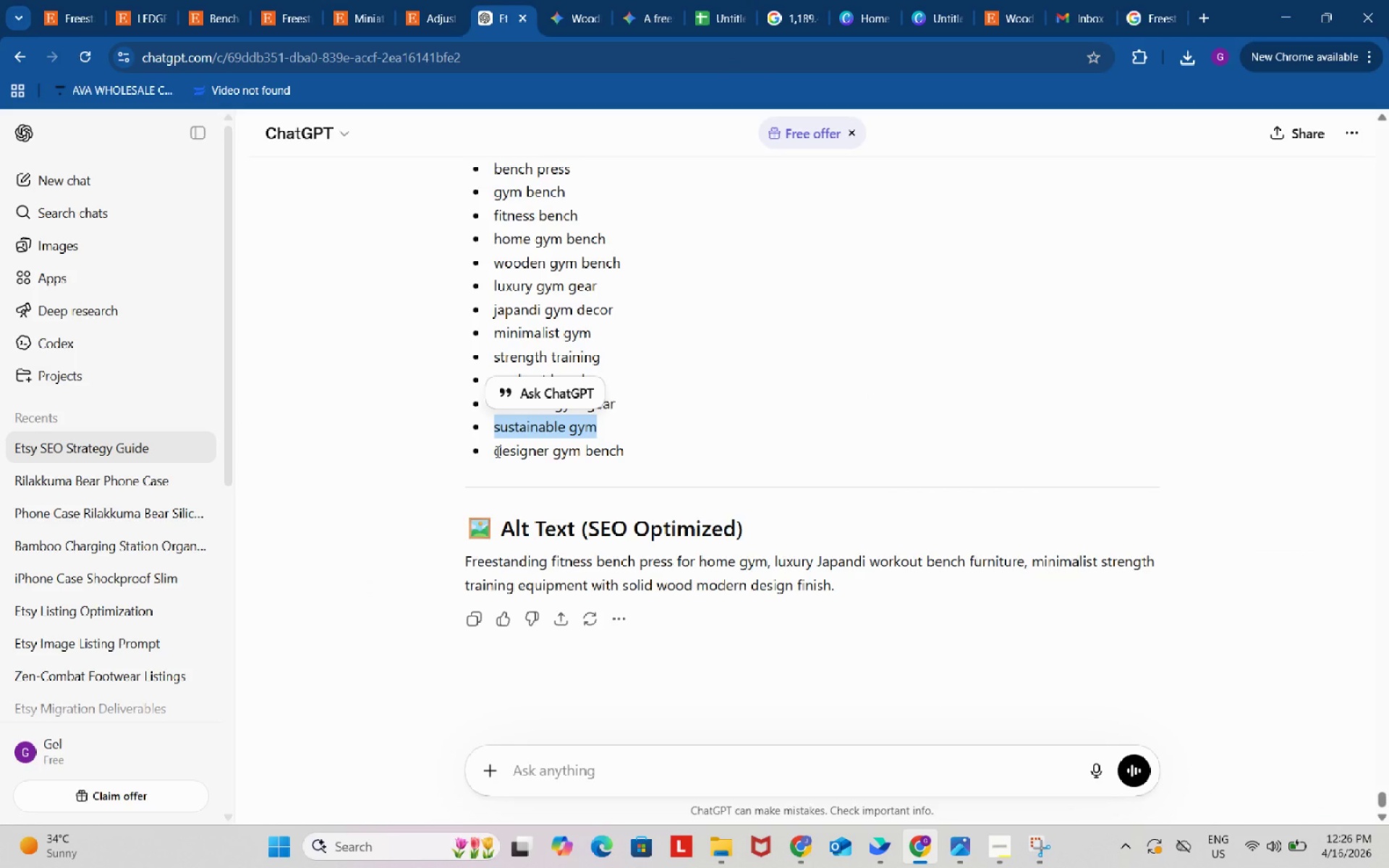 
left_click_drag(start_coordinate=[496, 451], to_coordinate=[642, 450])
 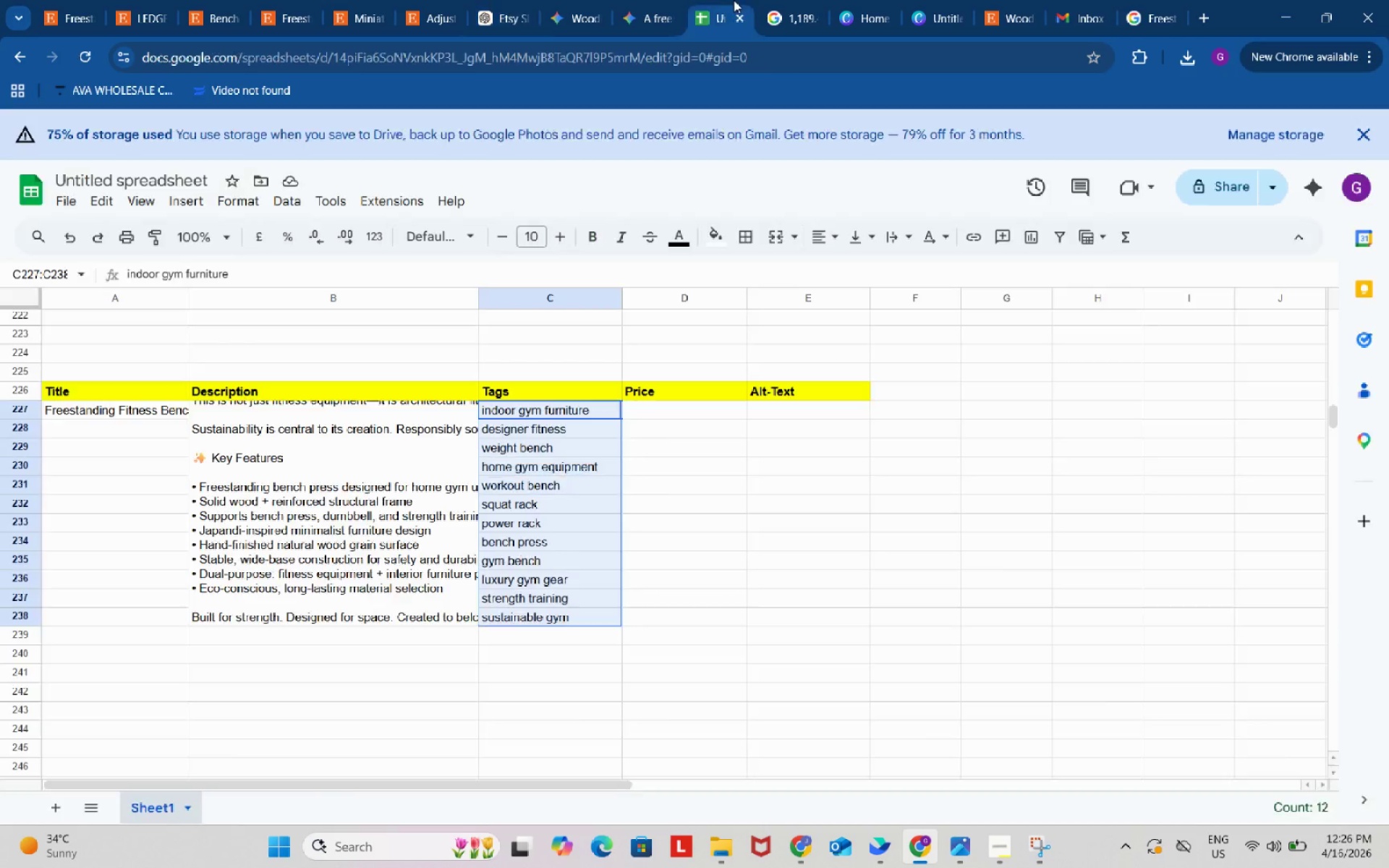 
key(Control+ControlLeft)
 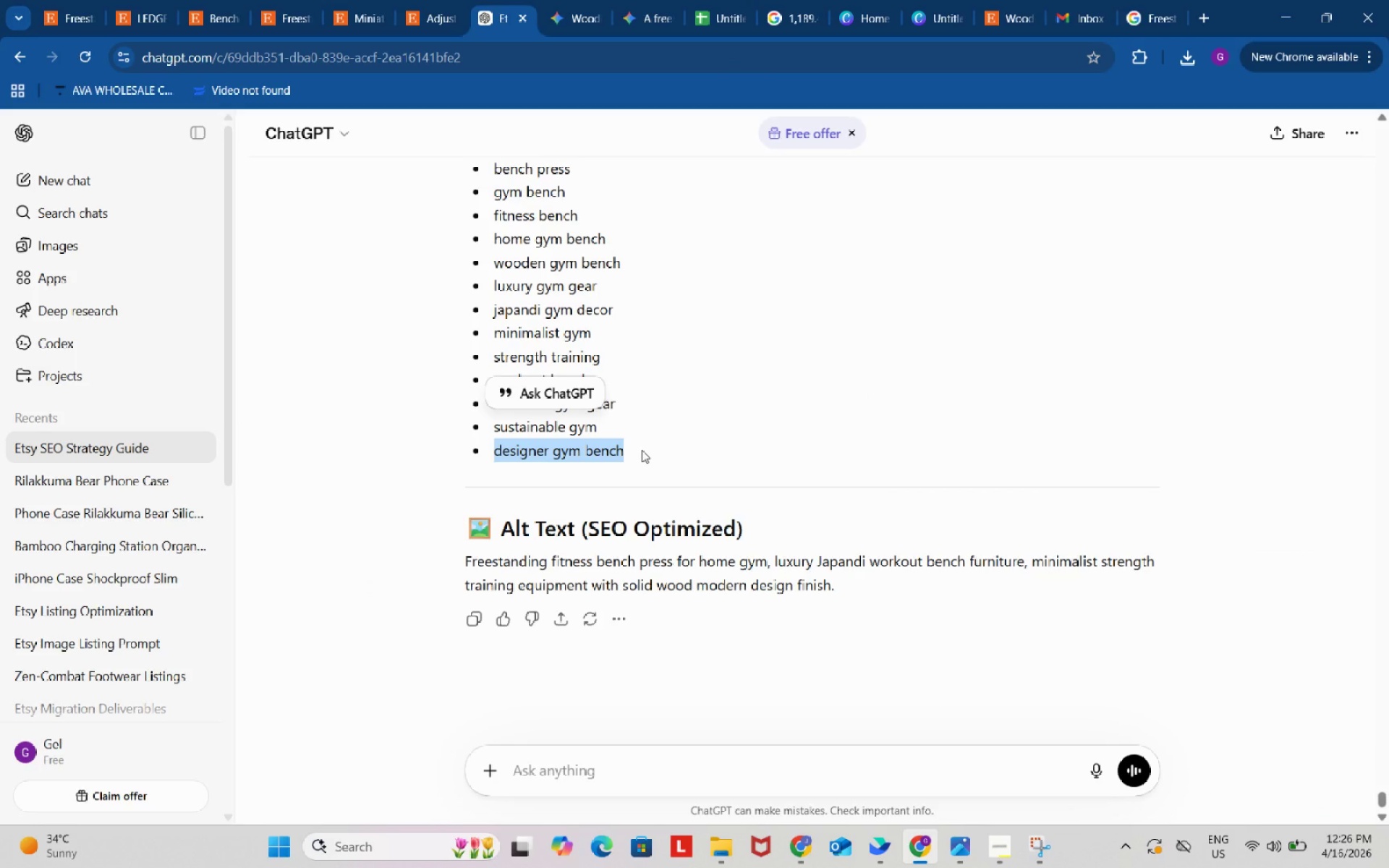 
key(Control+C)
 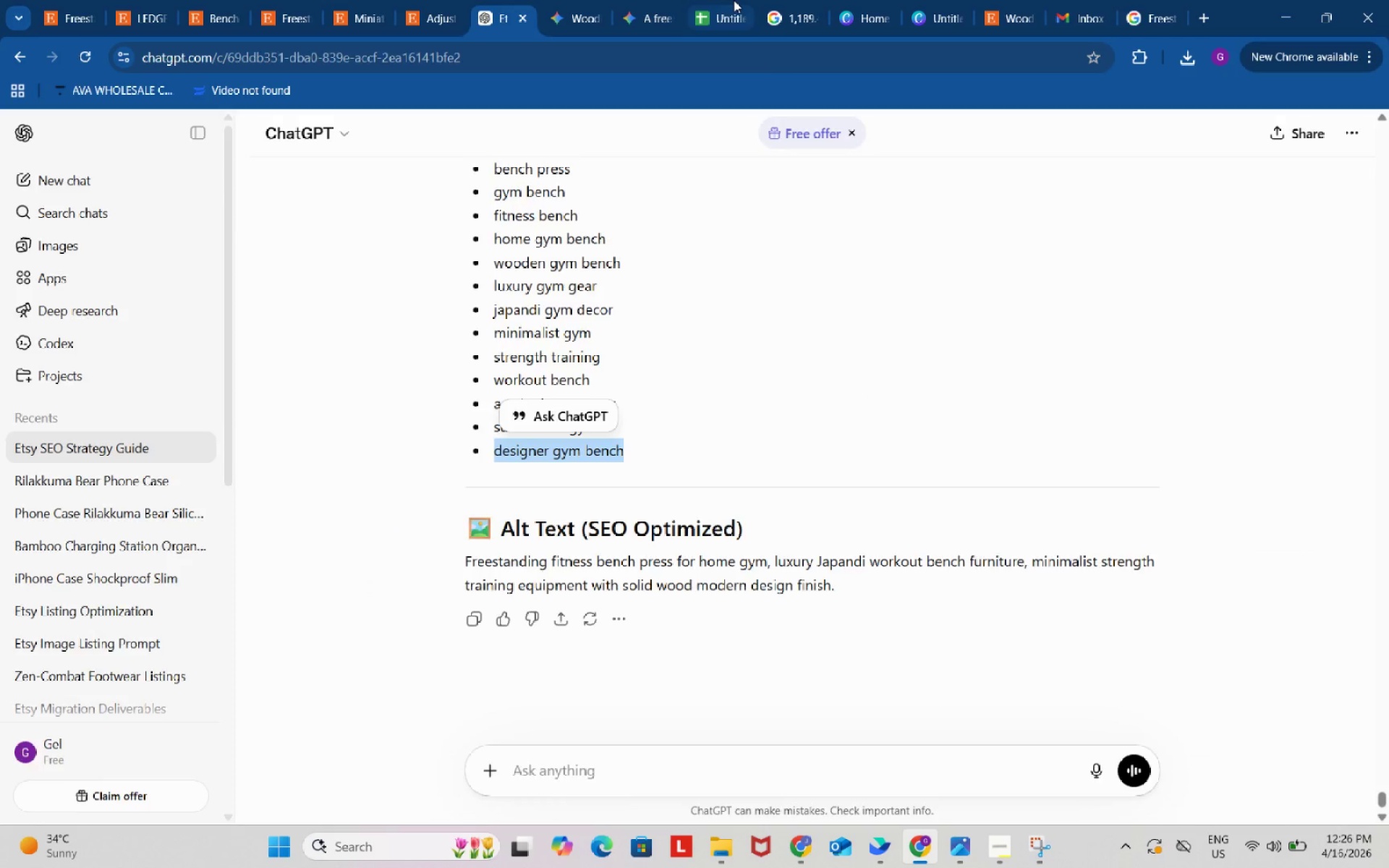 
left_click([734, 0])
 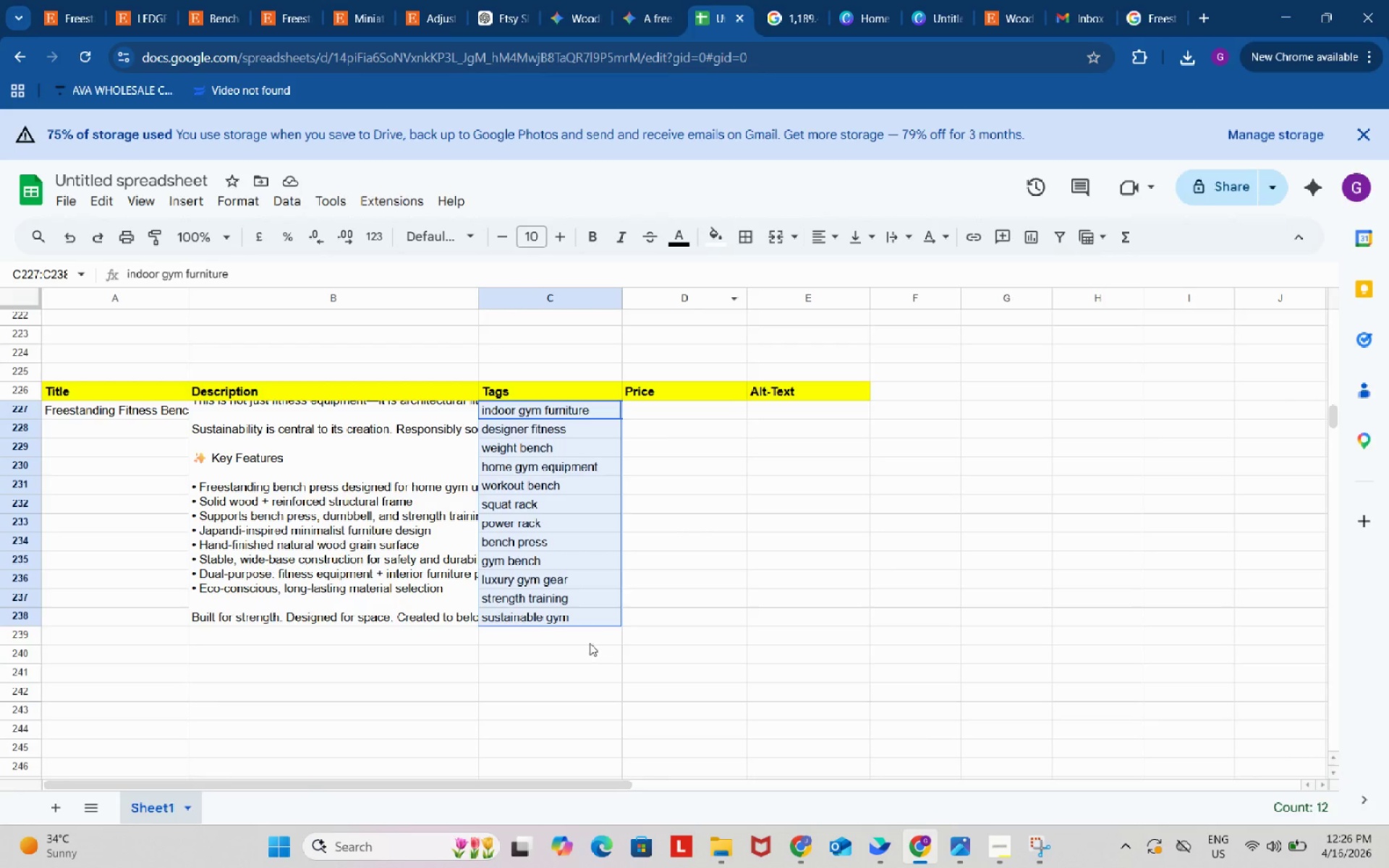 
left_click([583, 640])
 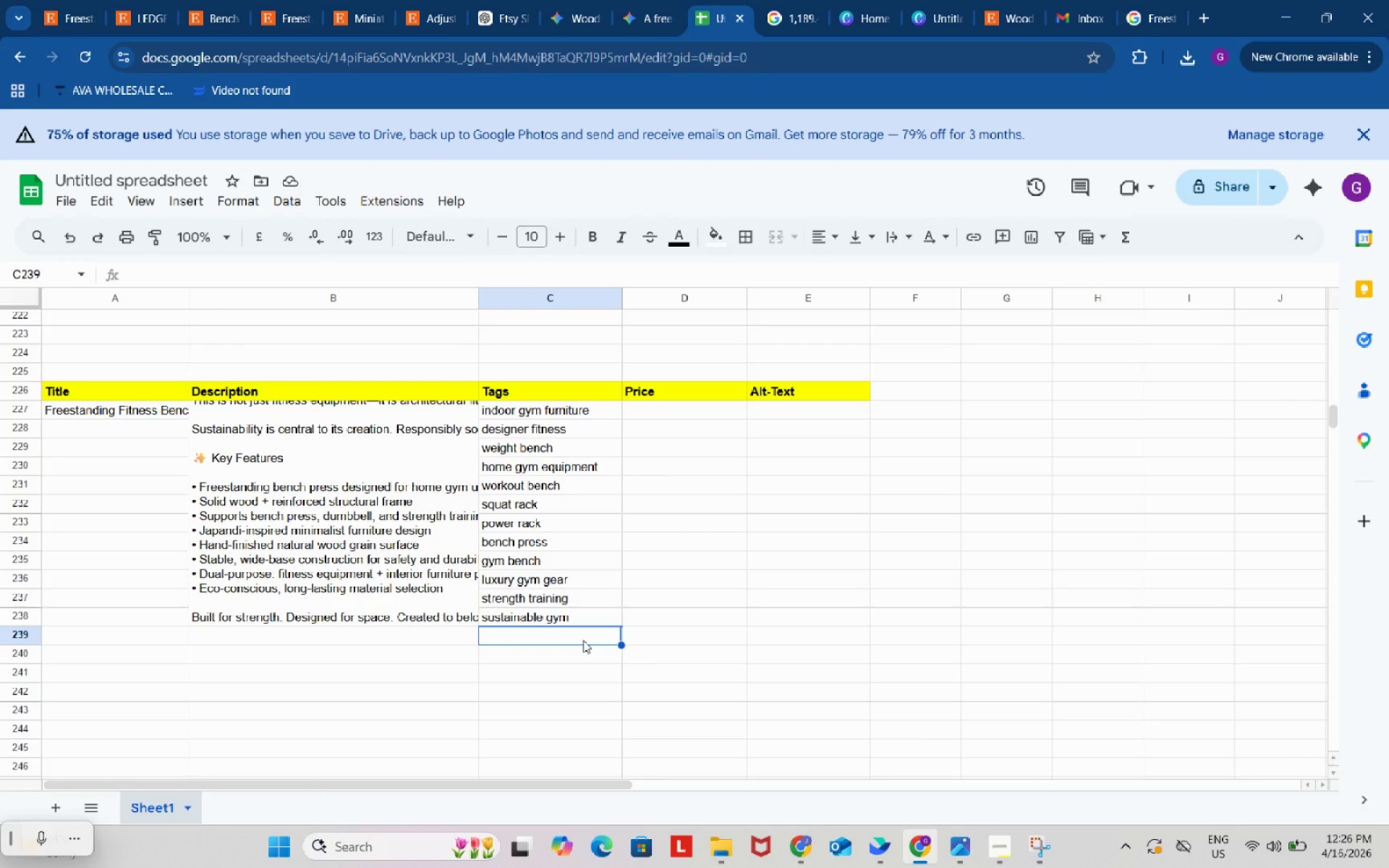 
key(Control+ControlLeft)
 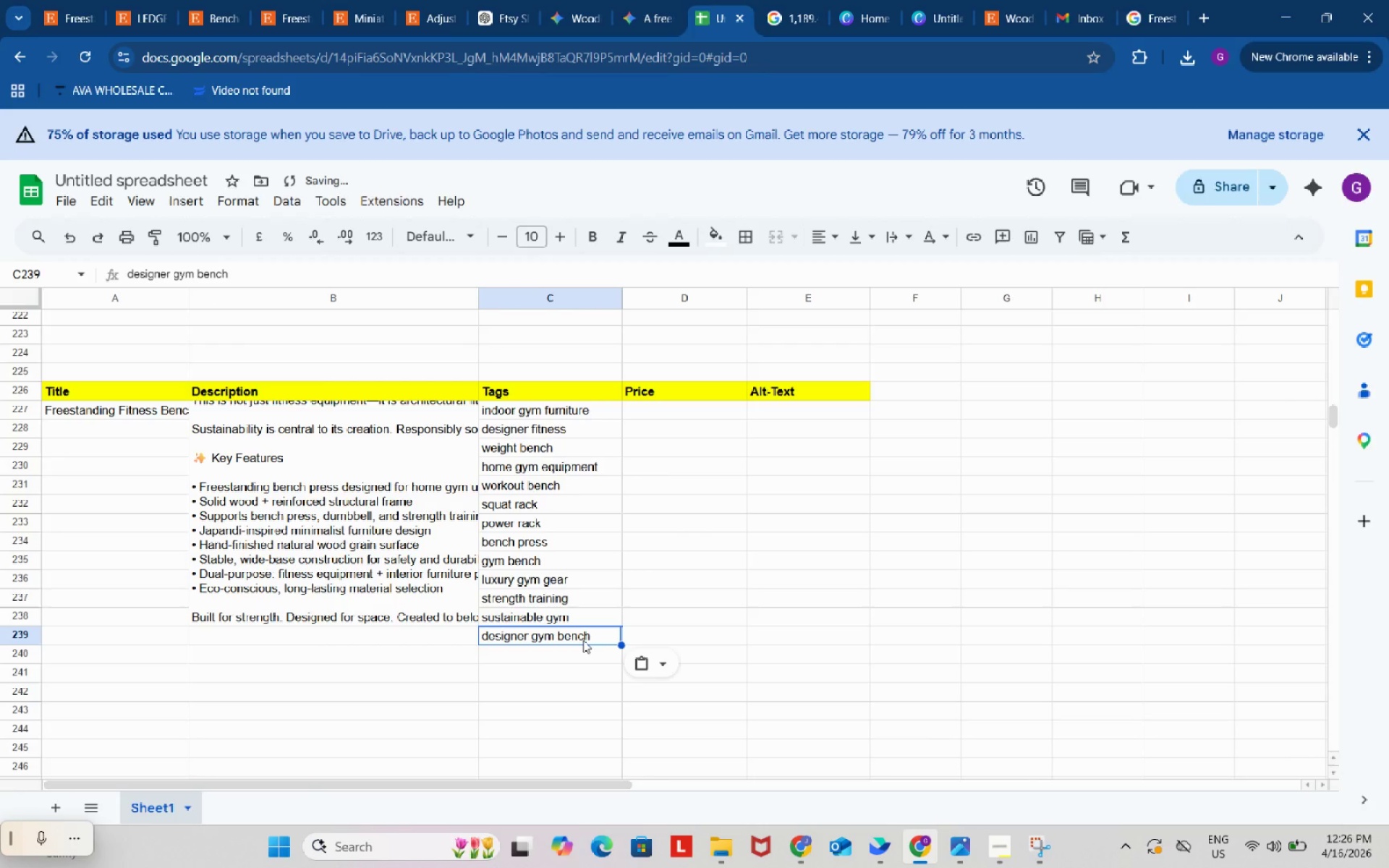 
key(Control+V)
 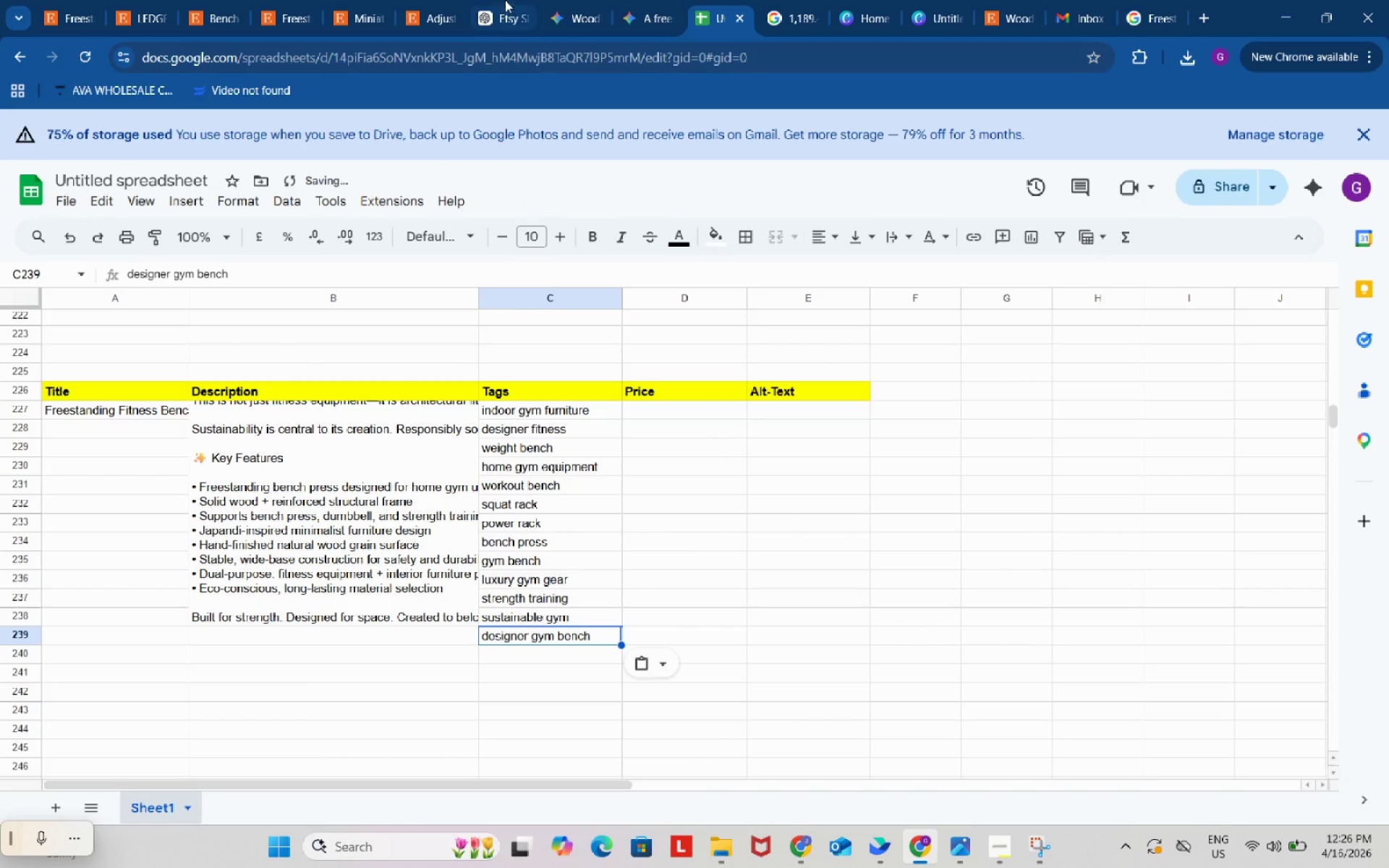 
left_click_drag(start_coordinate=[505, 0], to_coordinate=[505, 7])
 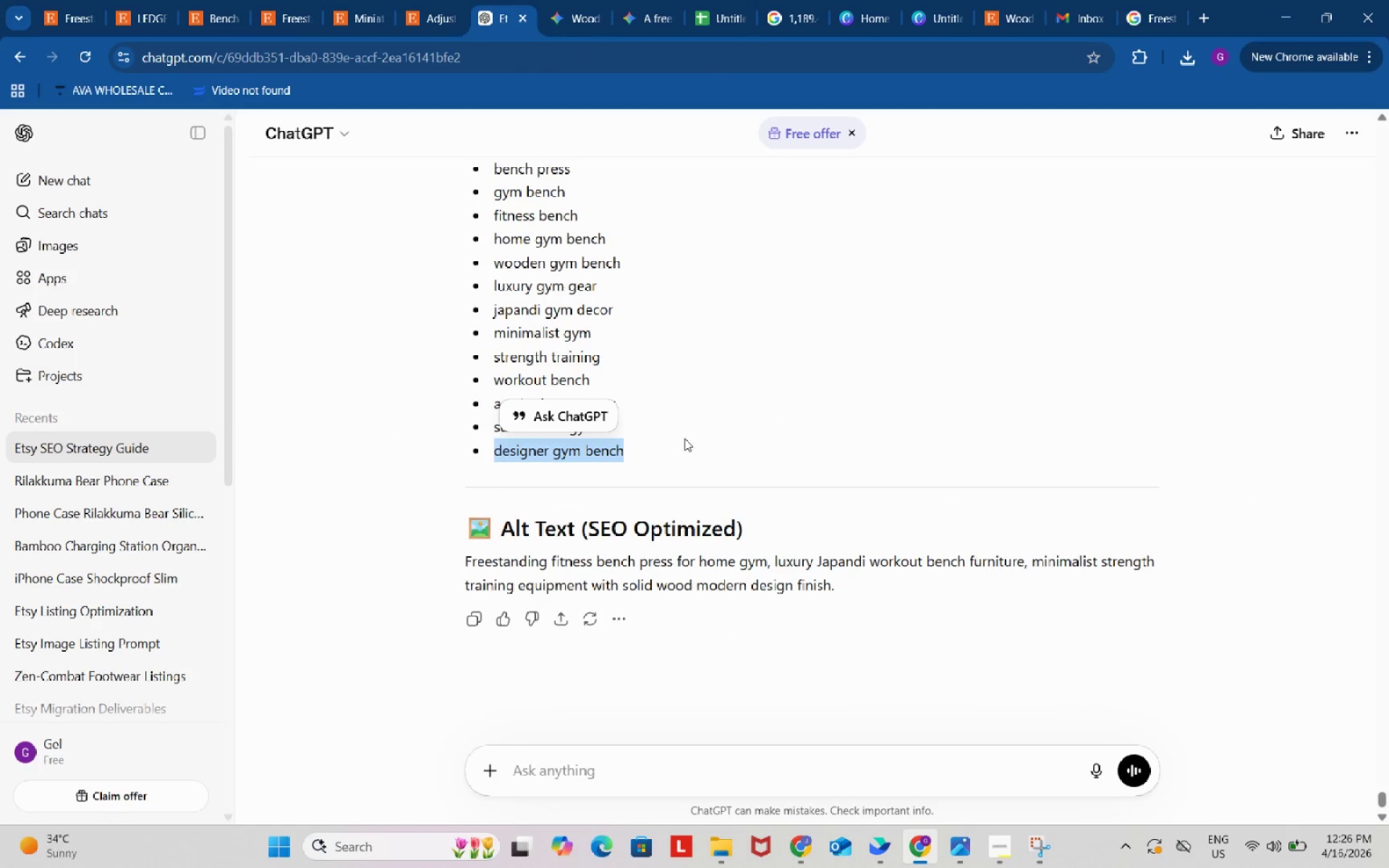 
scroll: coordinate [909, 505], scroll_direction: up, amount: 20.0
 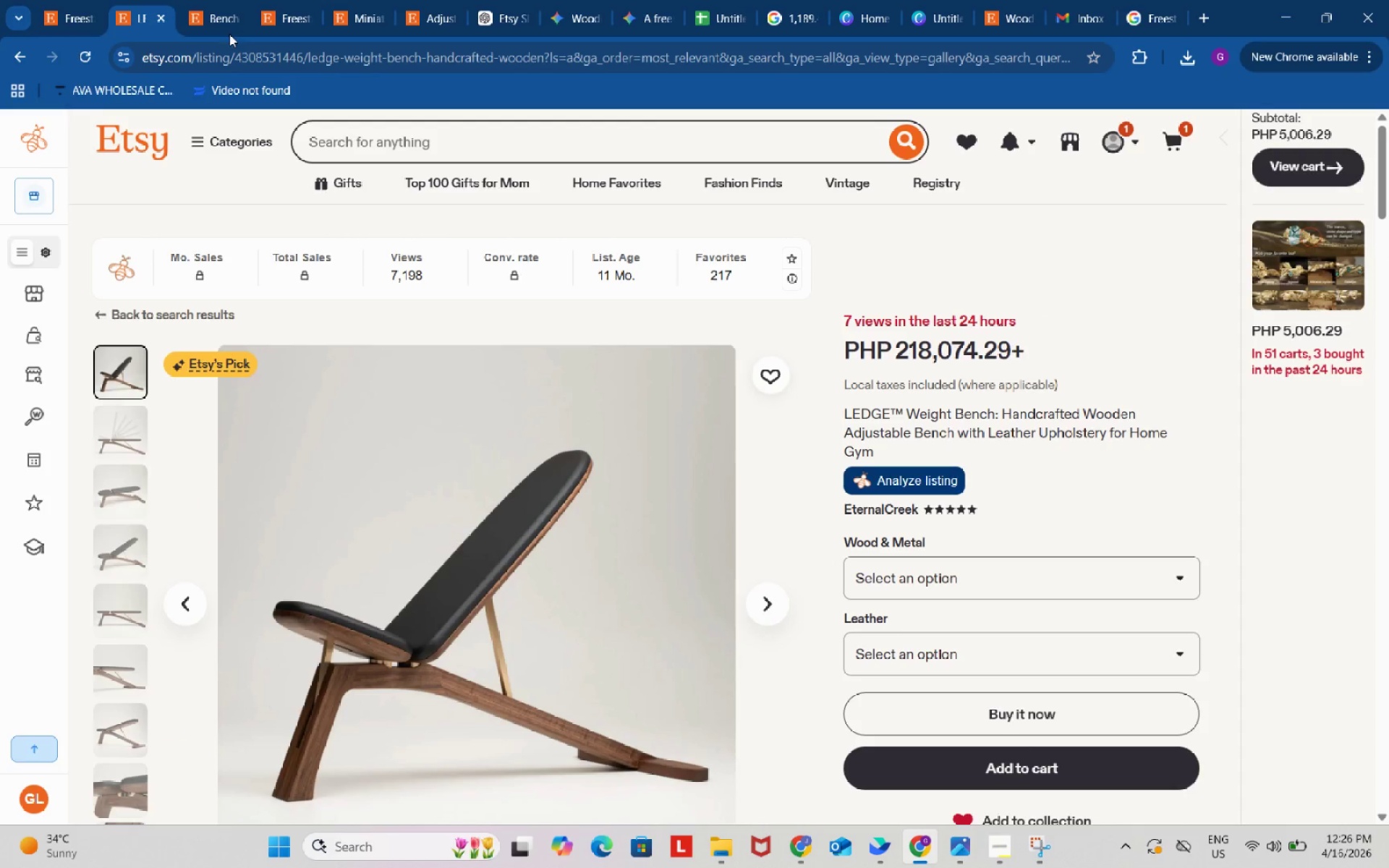 
left_click([204, 8])
 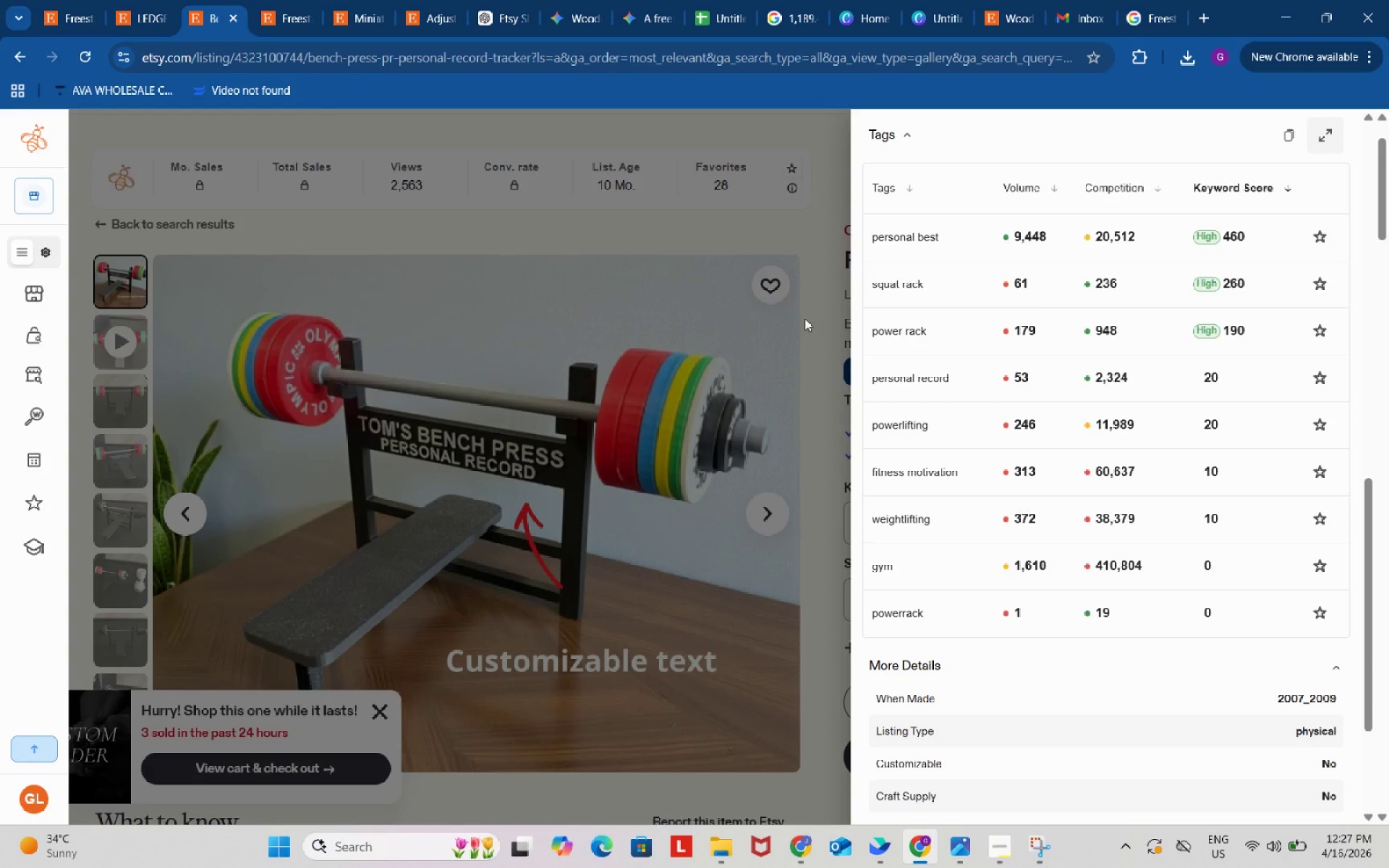 
left_click([815, 318])
 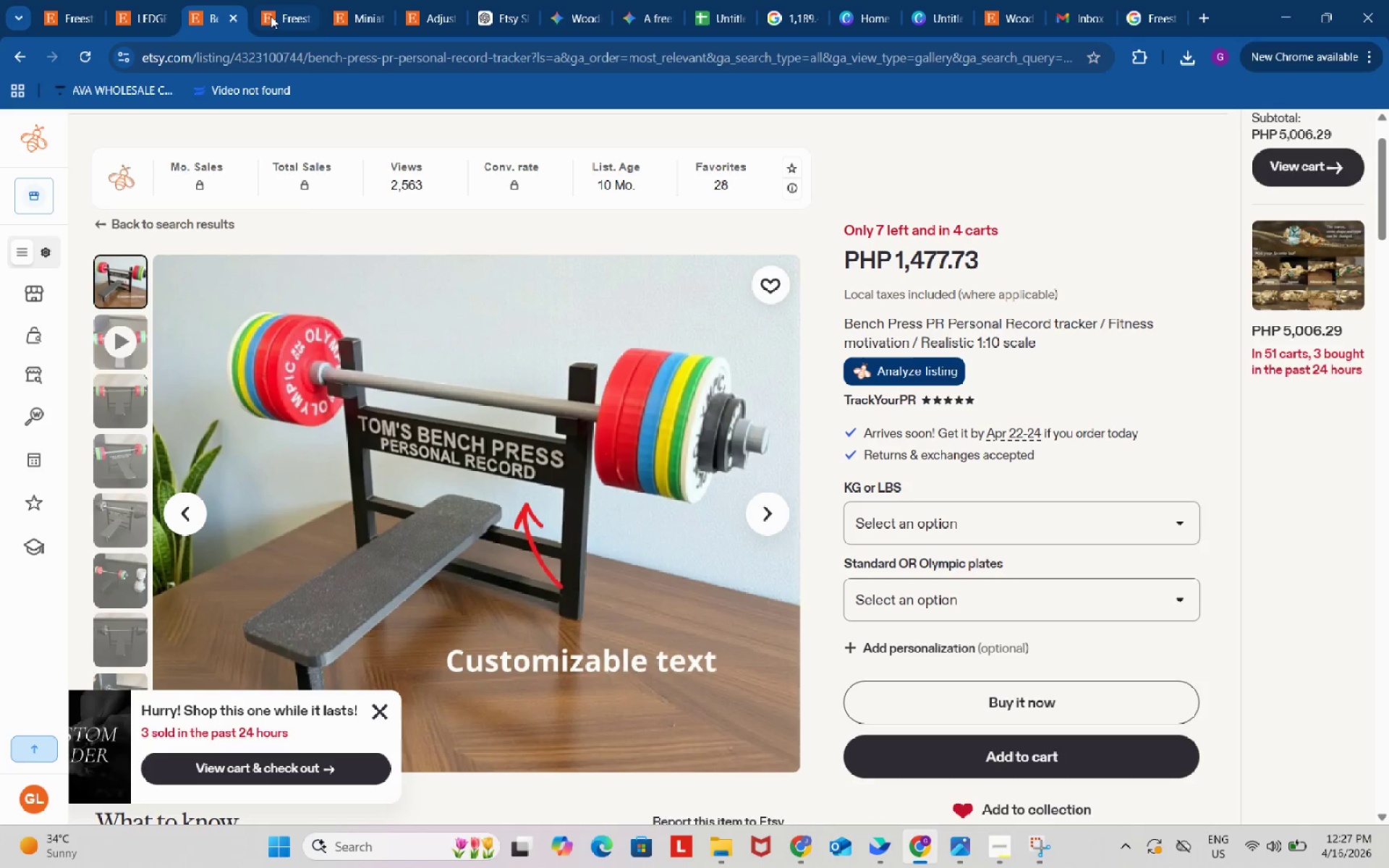 
left_click([271, 0])
 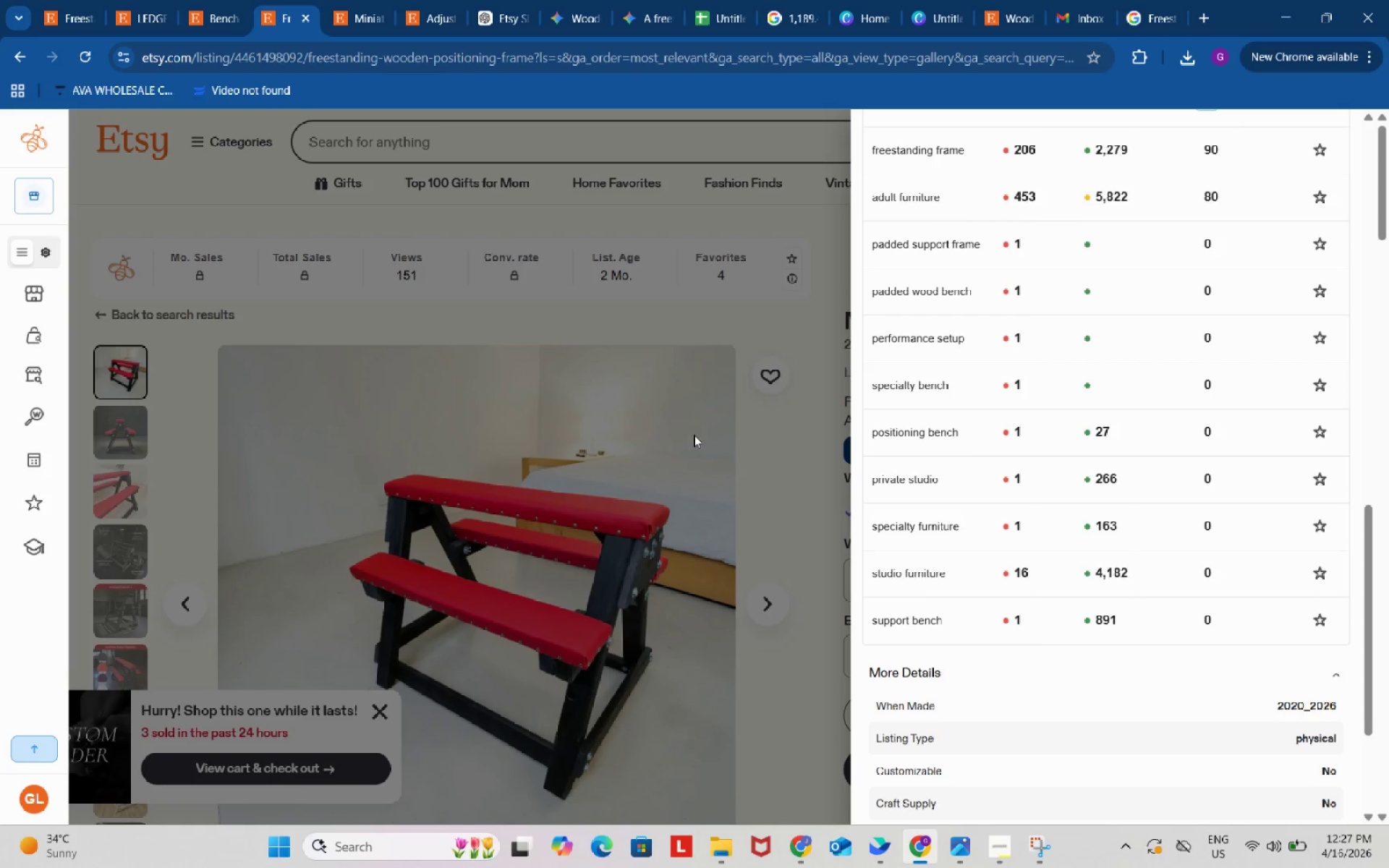 
left_click([778, 471])
 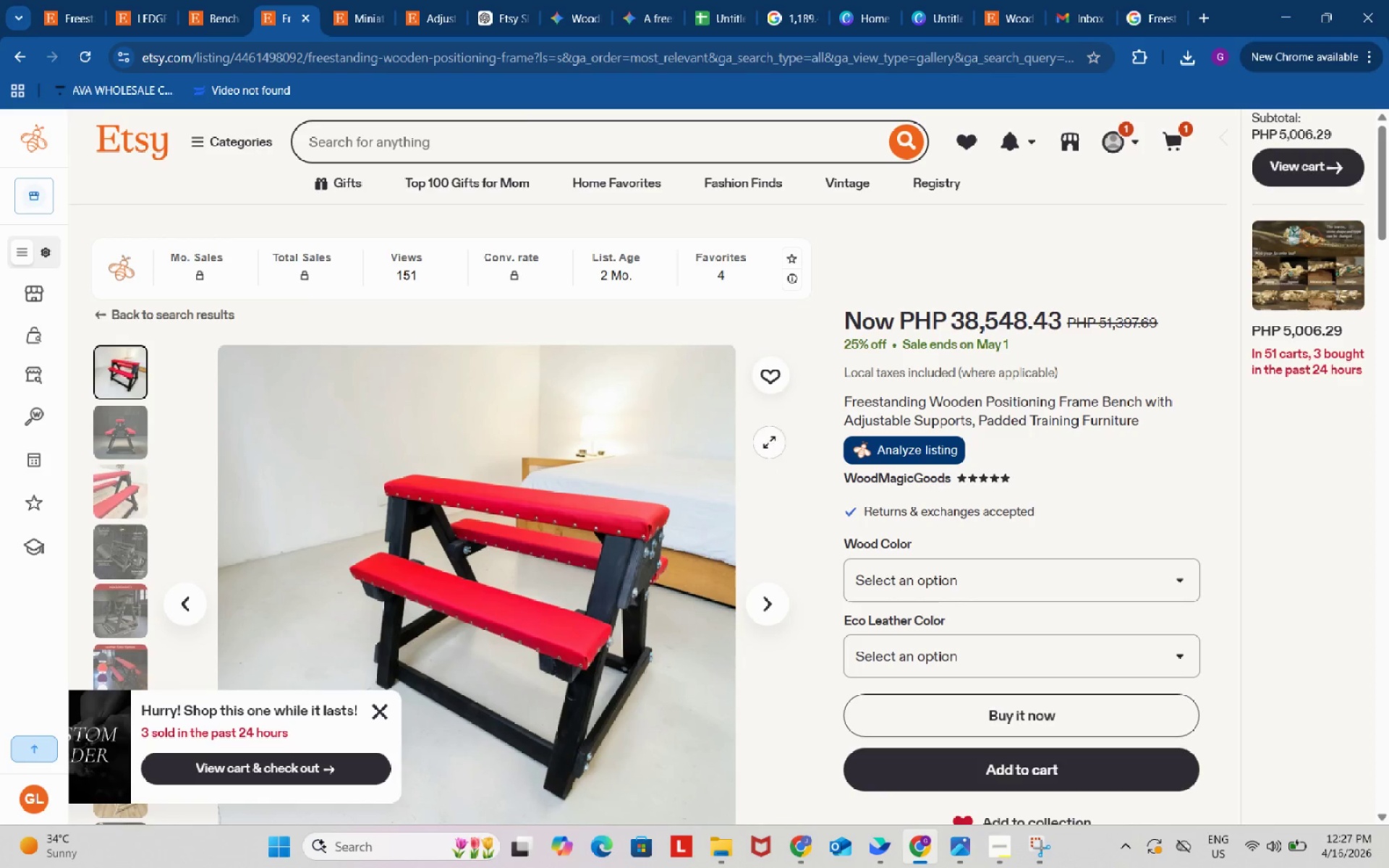 
left_click([346, 0])
 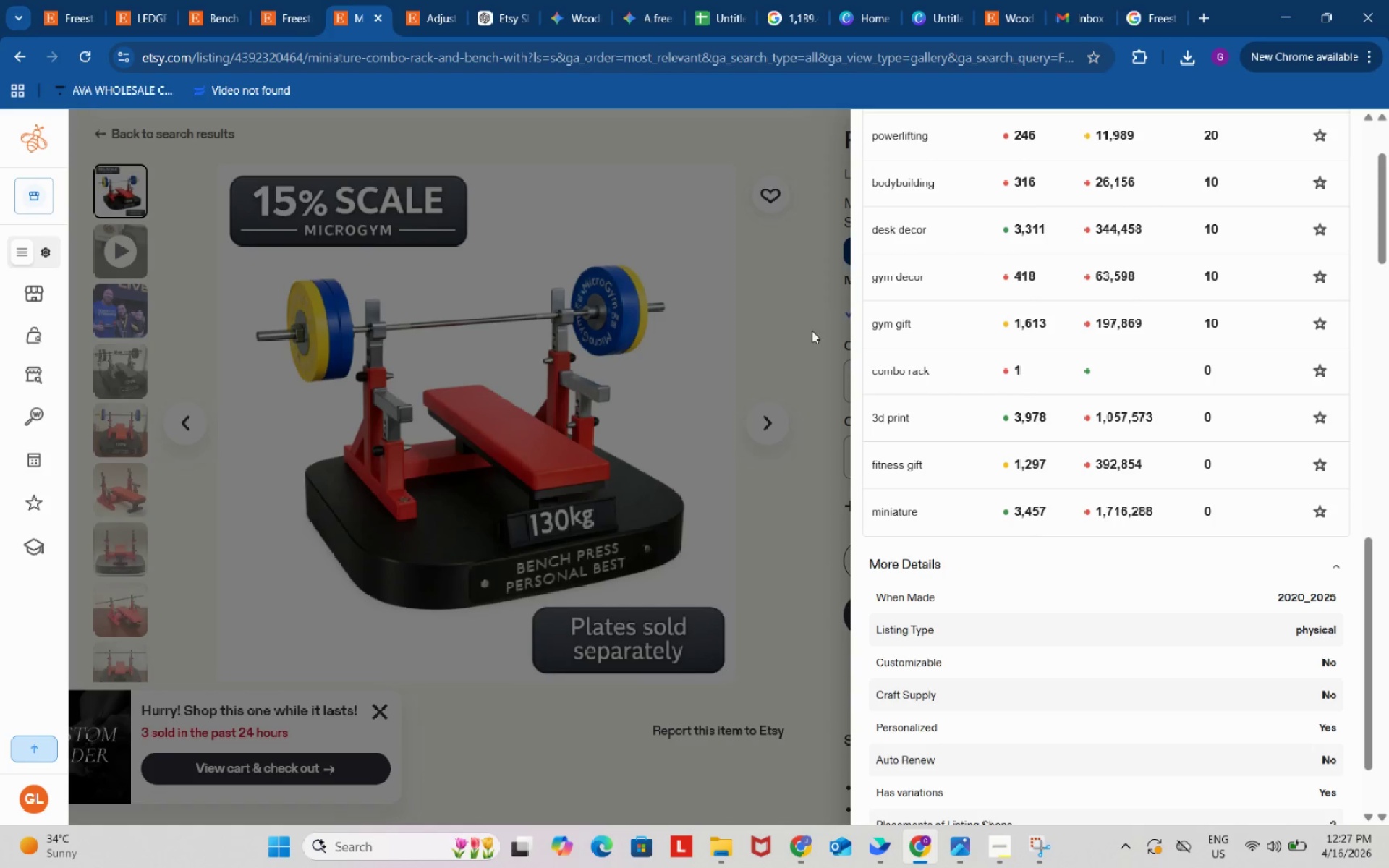 
left_click([784, 290])
 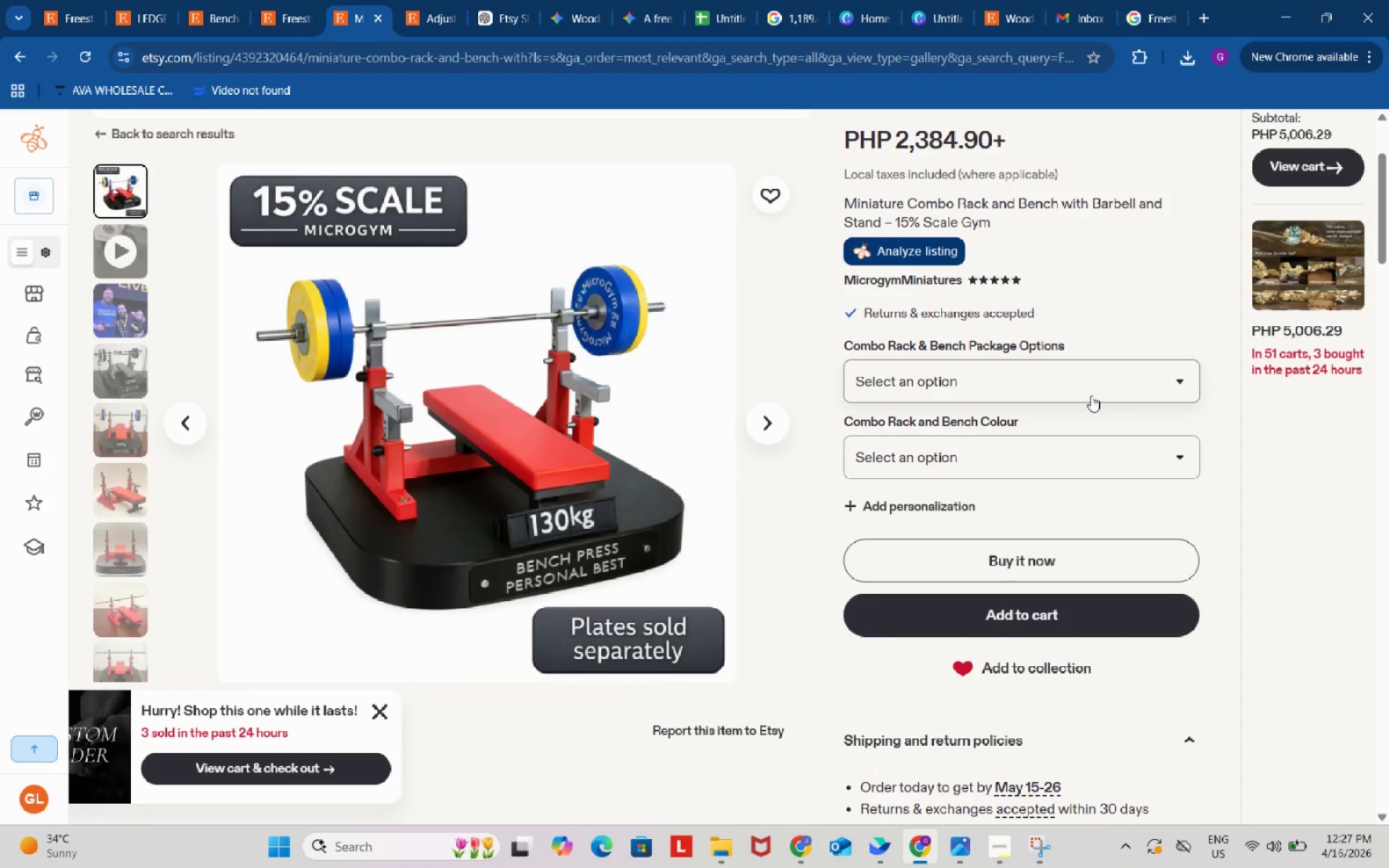 
wait(29.75)
 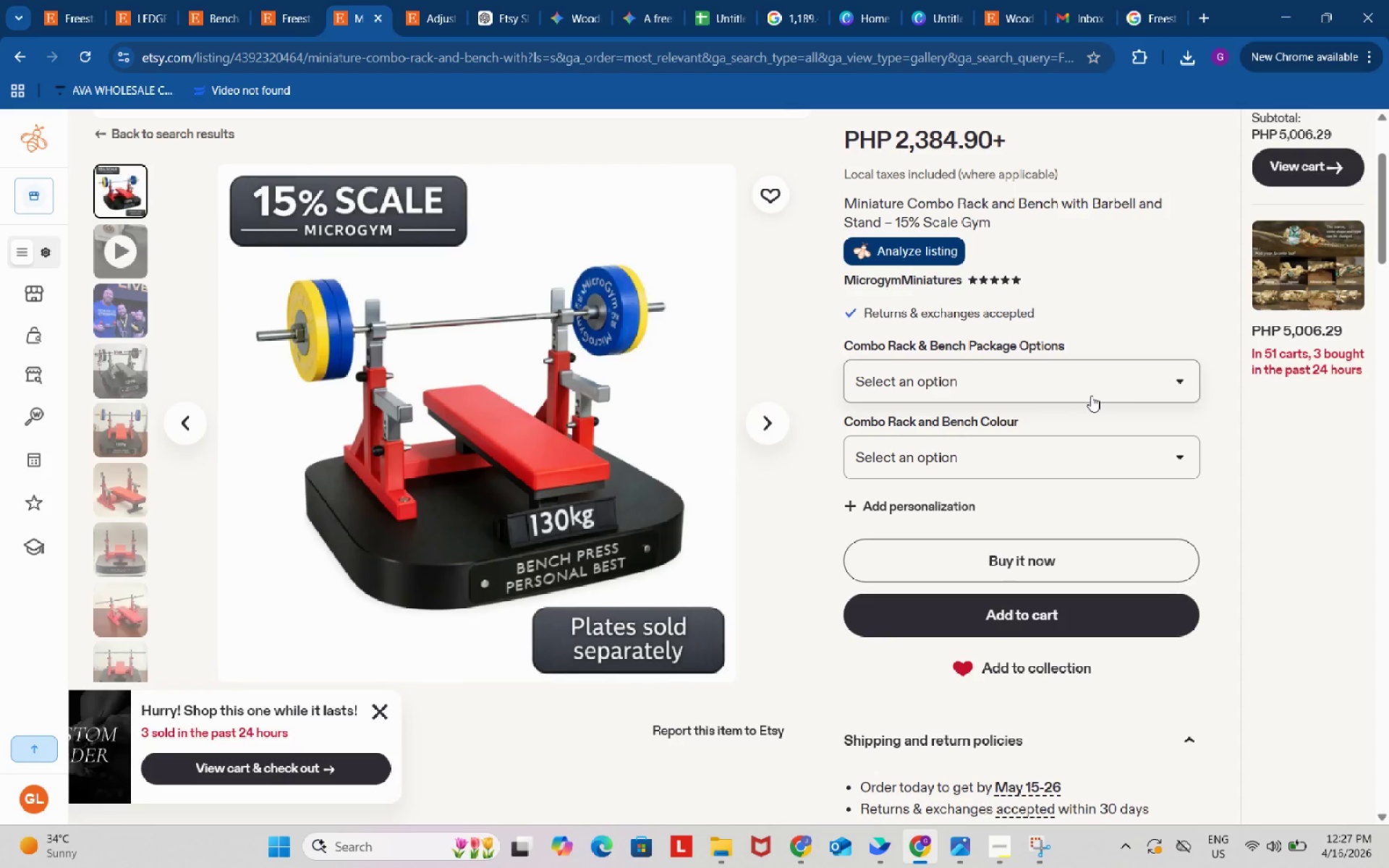 
left_click([424, 7])
 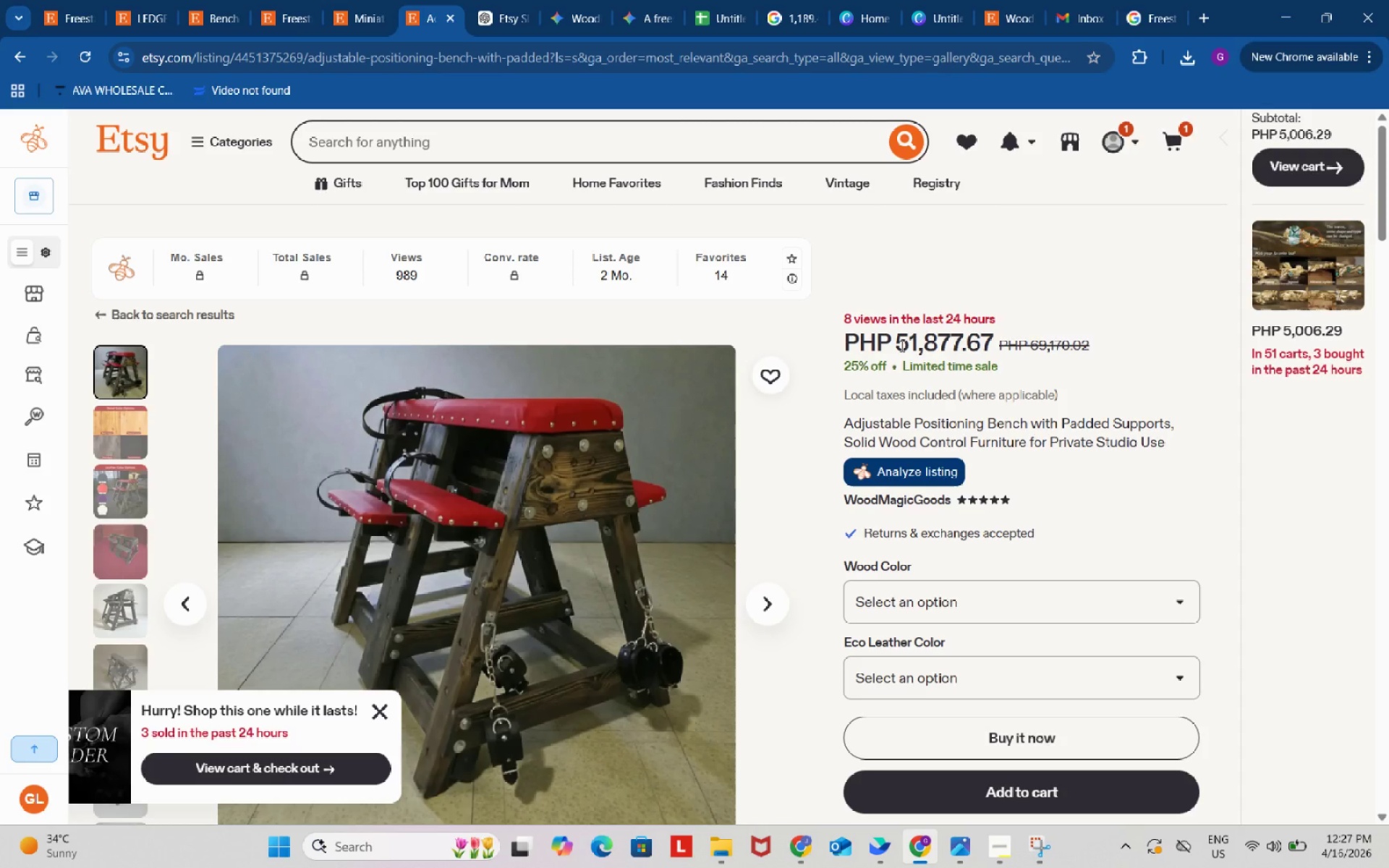 
wait(5.3)
 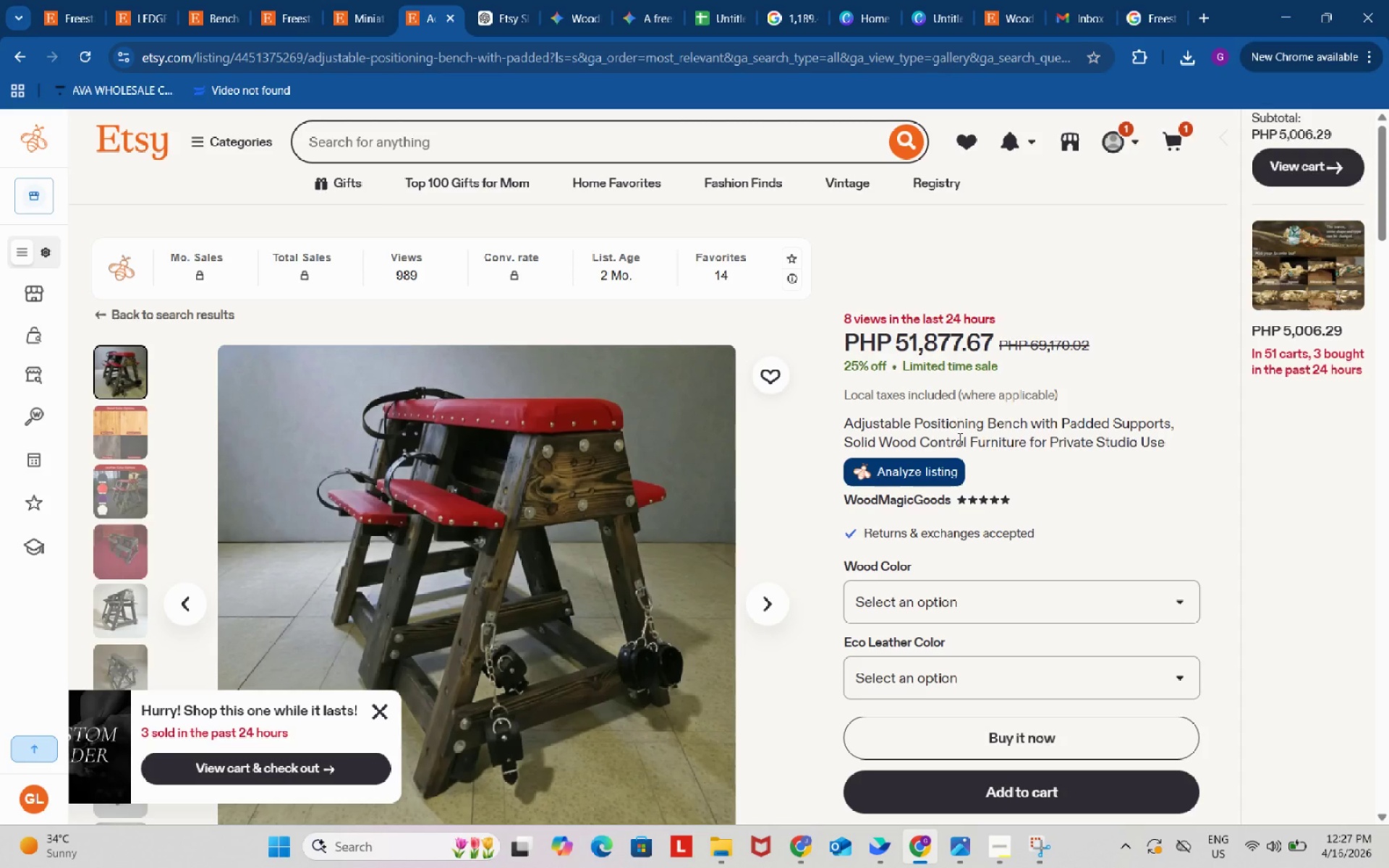 
left_click_drag(start_coordinate=[897, 344], to_coordinate=[987, 348])
 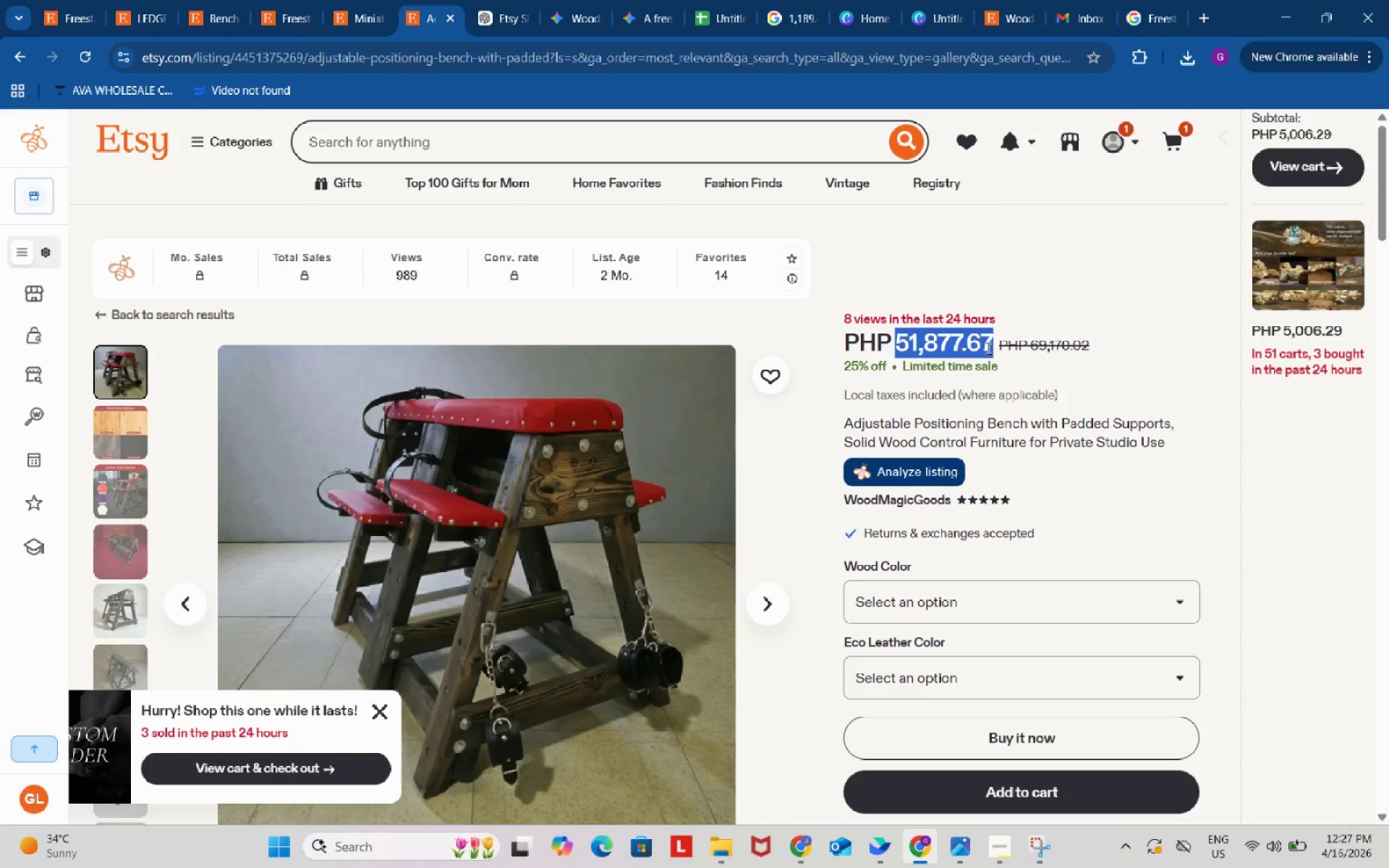 
key(Control+ControlLeft)
 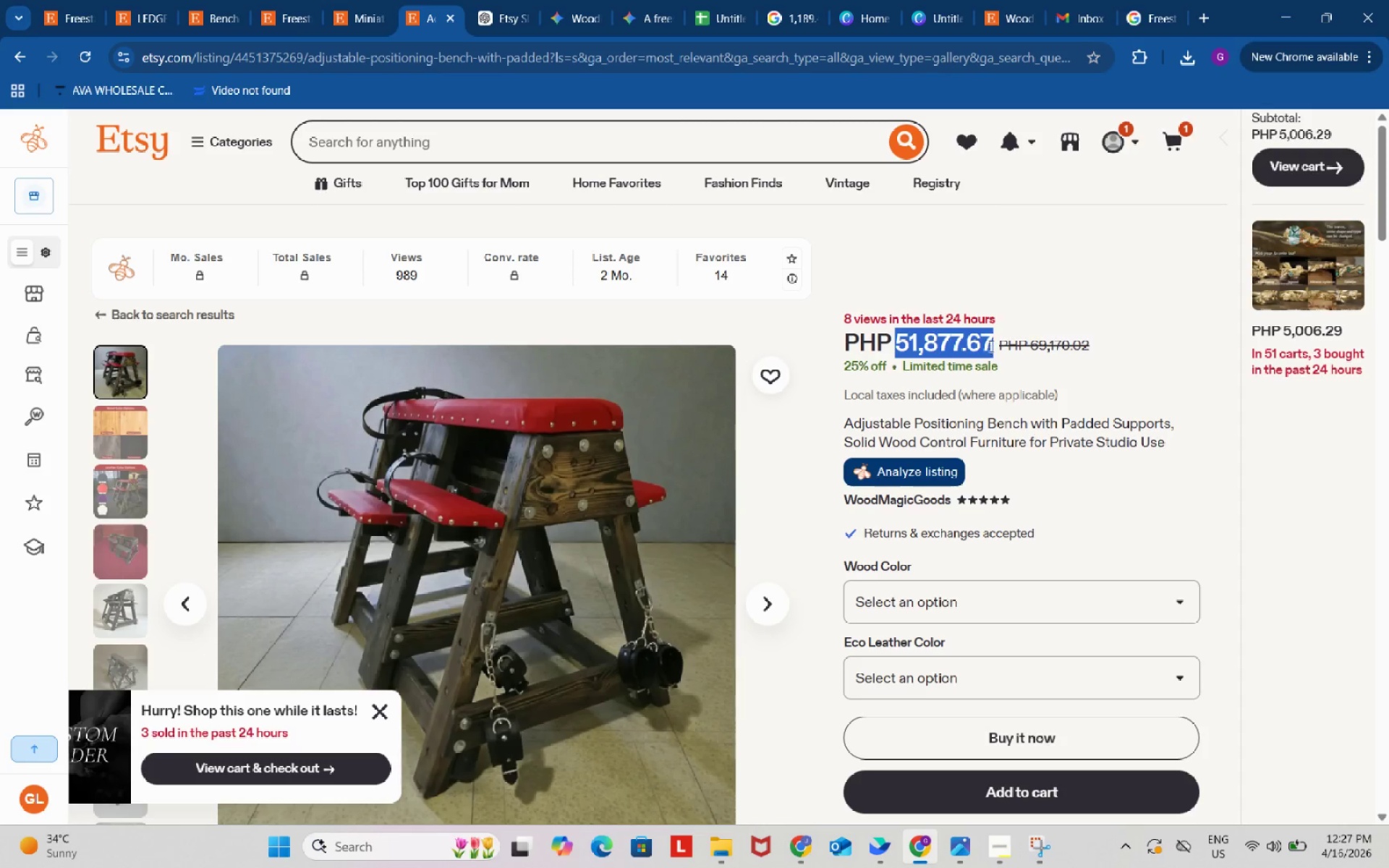 
key(Control+C)
 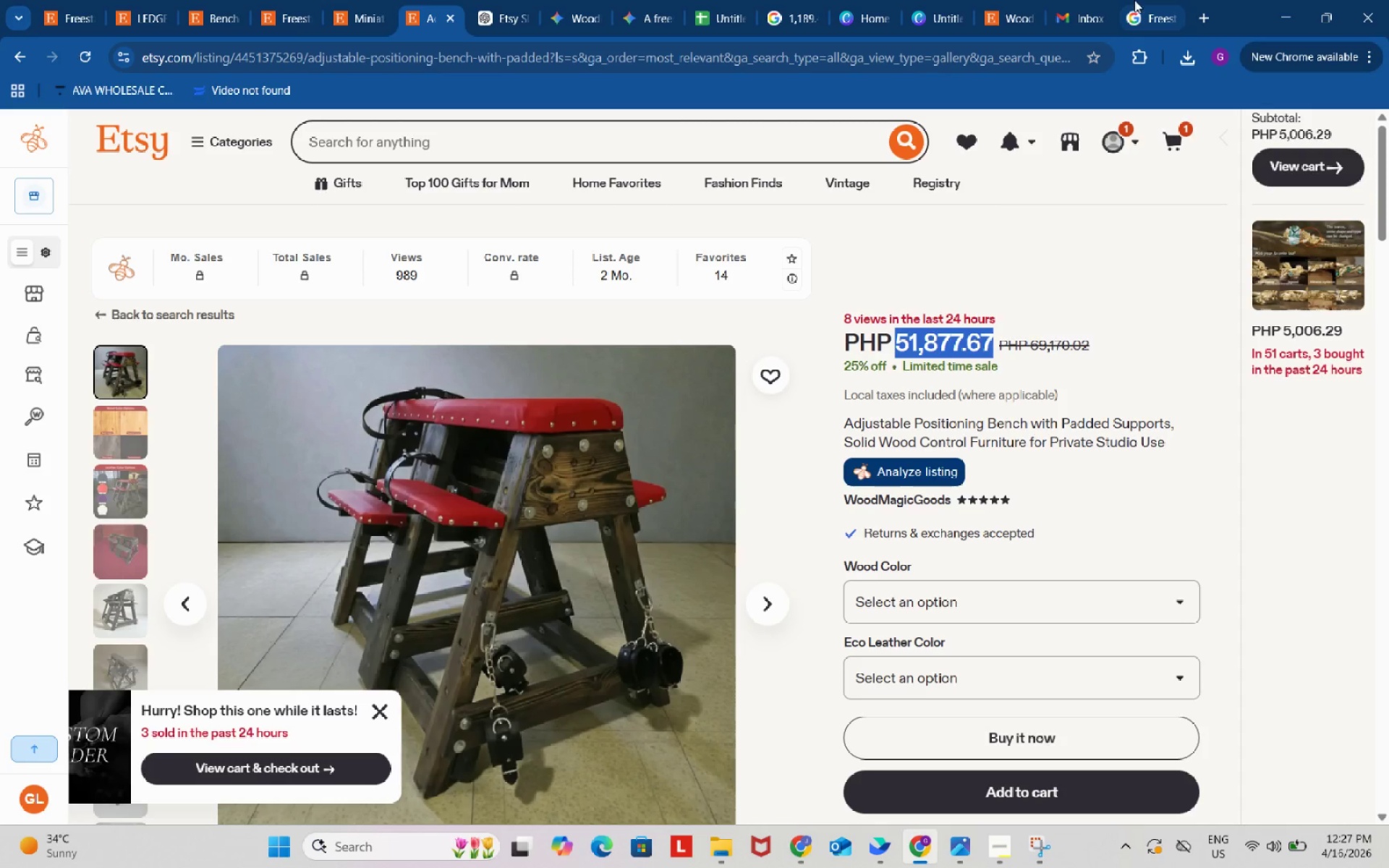 
left_click([1139, 0])
 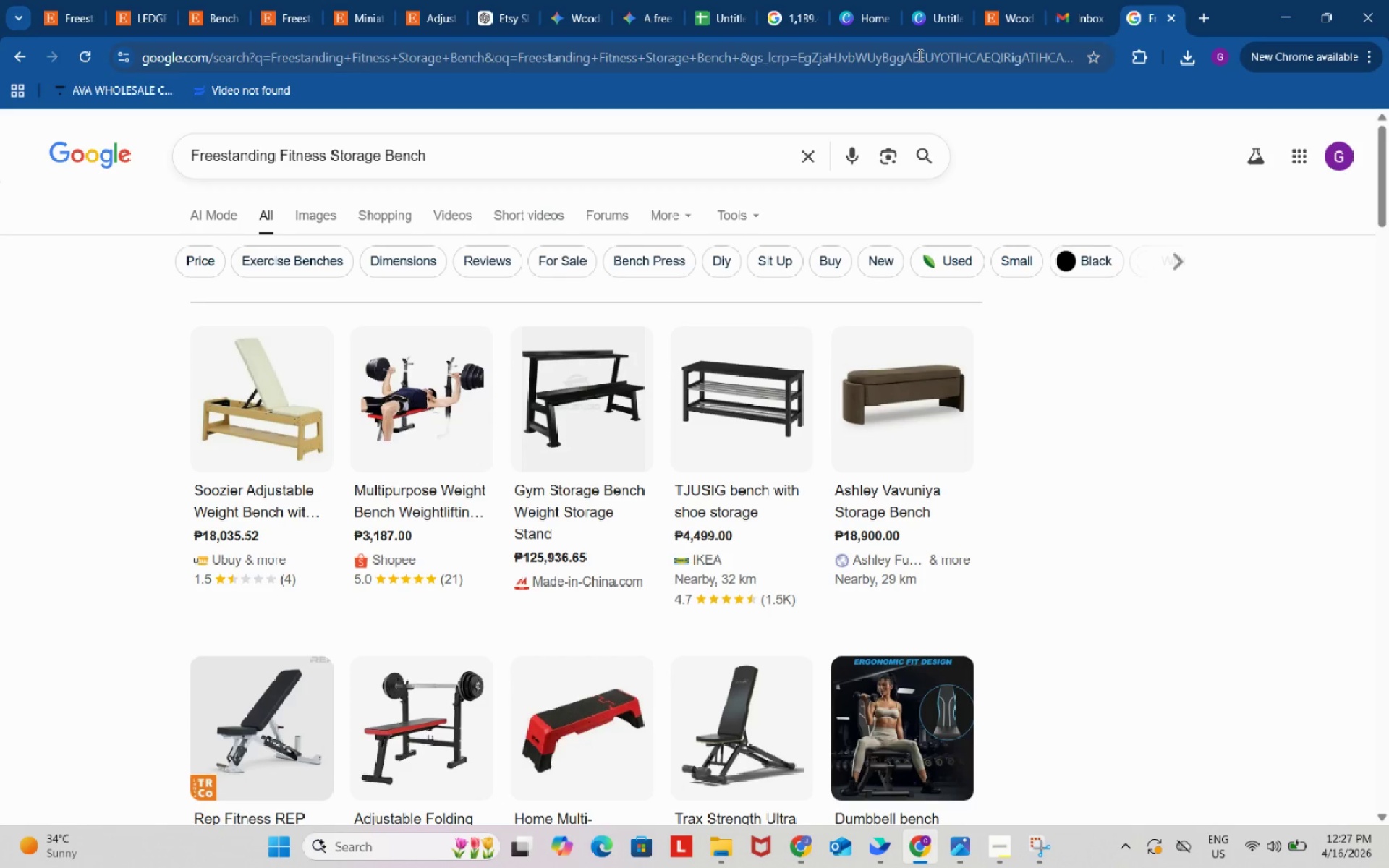 
left_click([919, 55])
 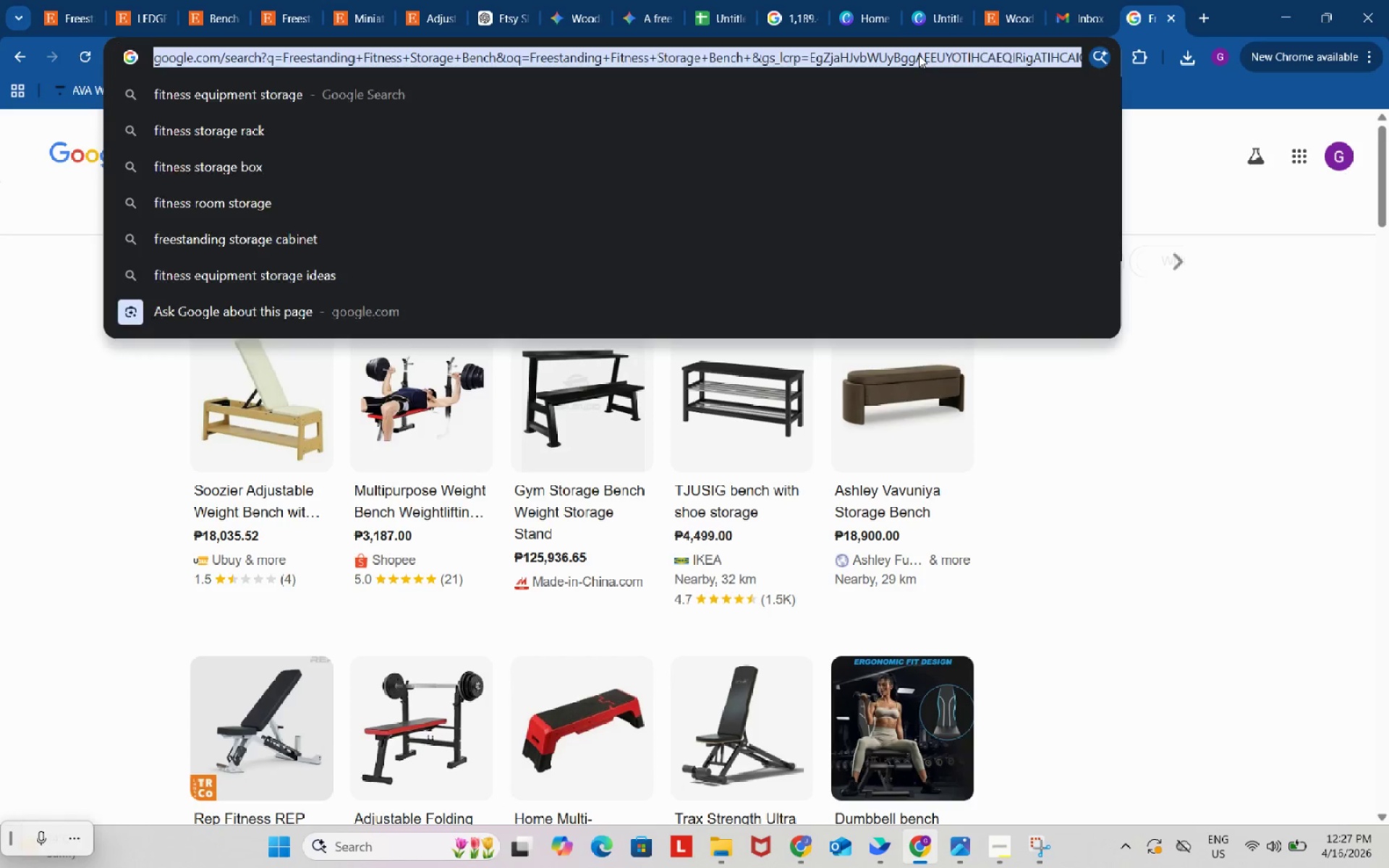 
key(Control+ControlLeft)
 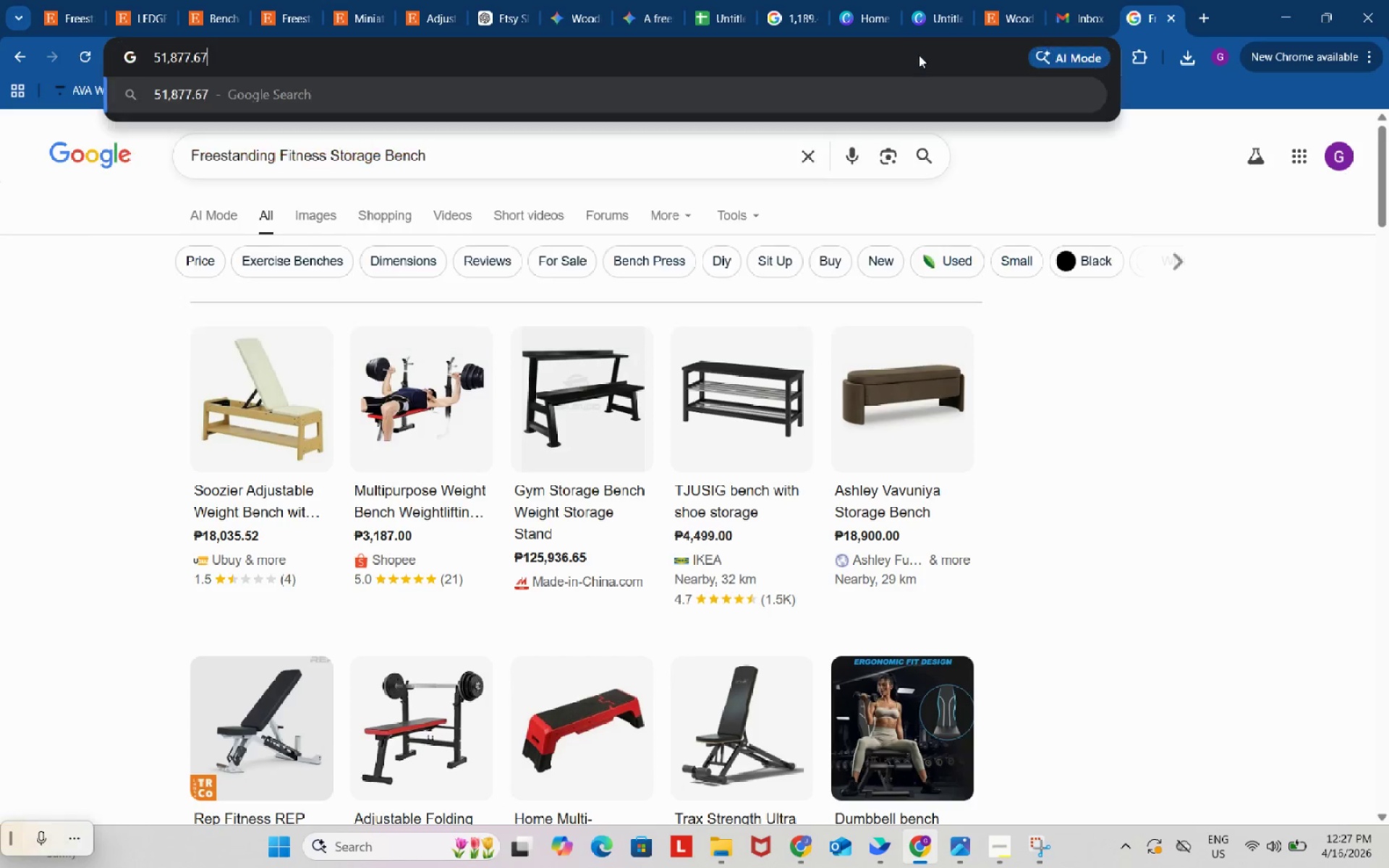 
key(Control+V)
 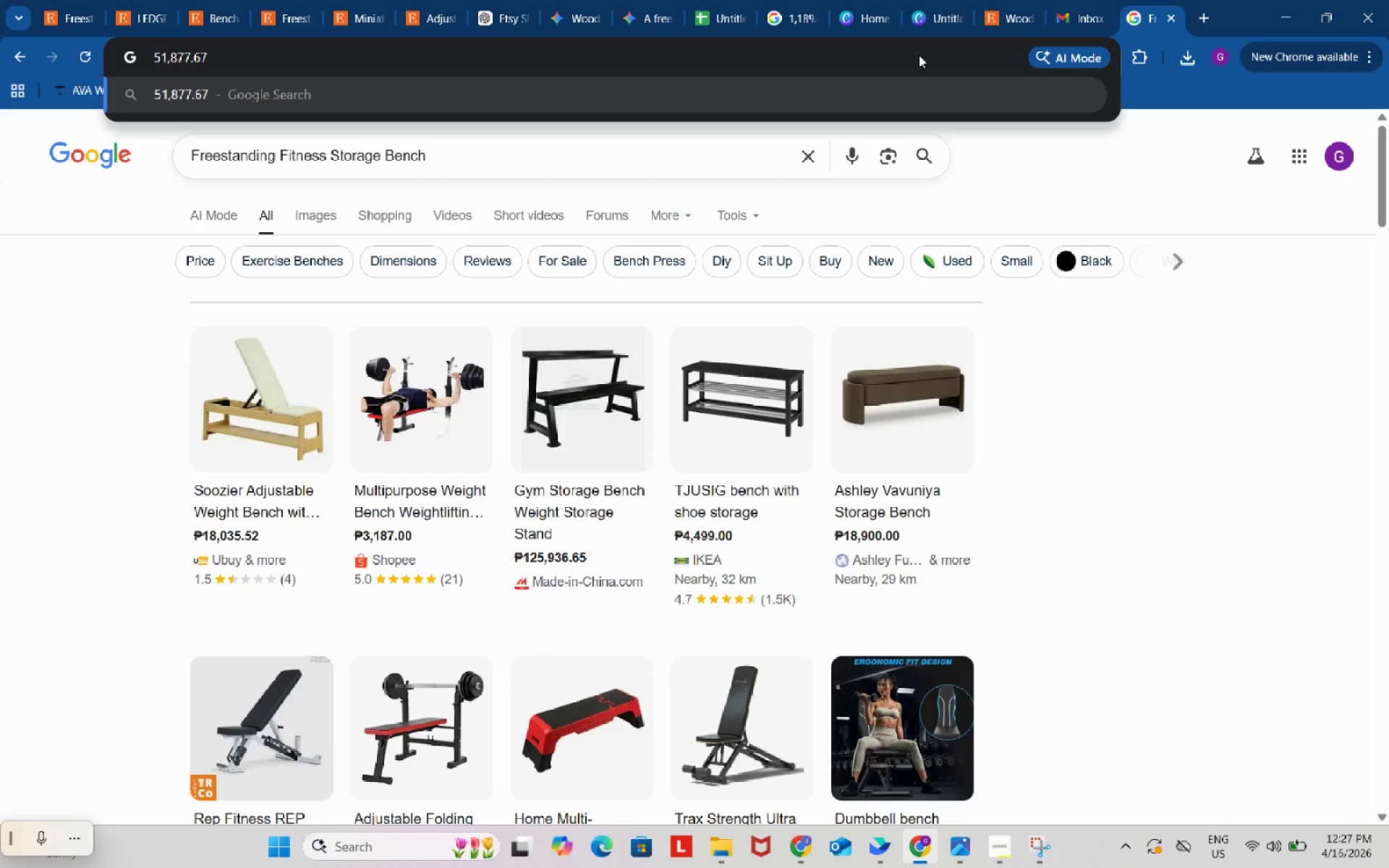 
type( pho)
key(Backspace)
type(p to usd)
 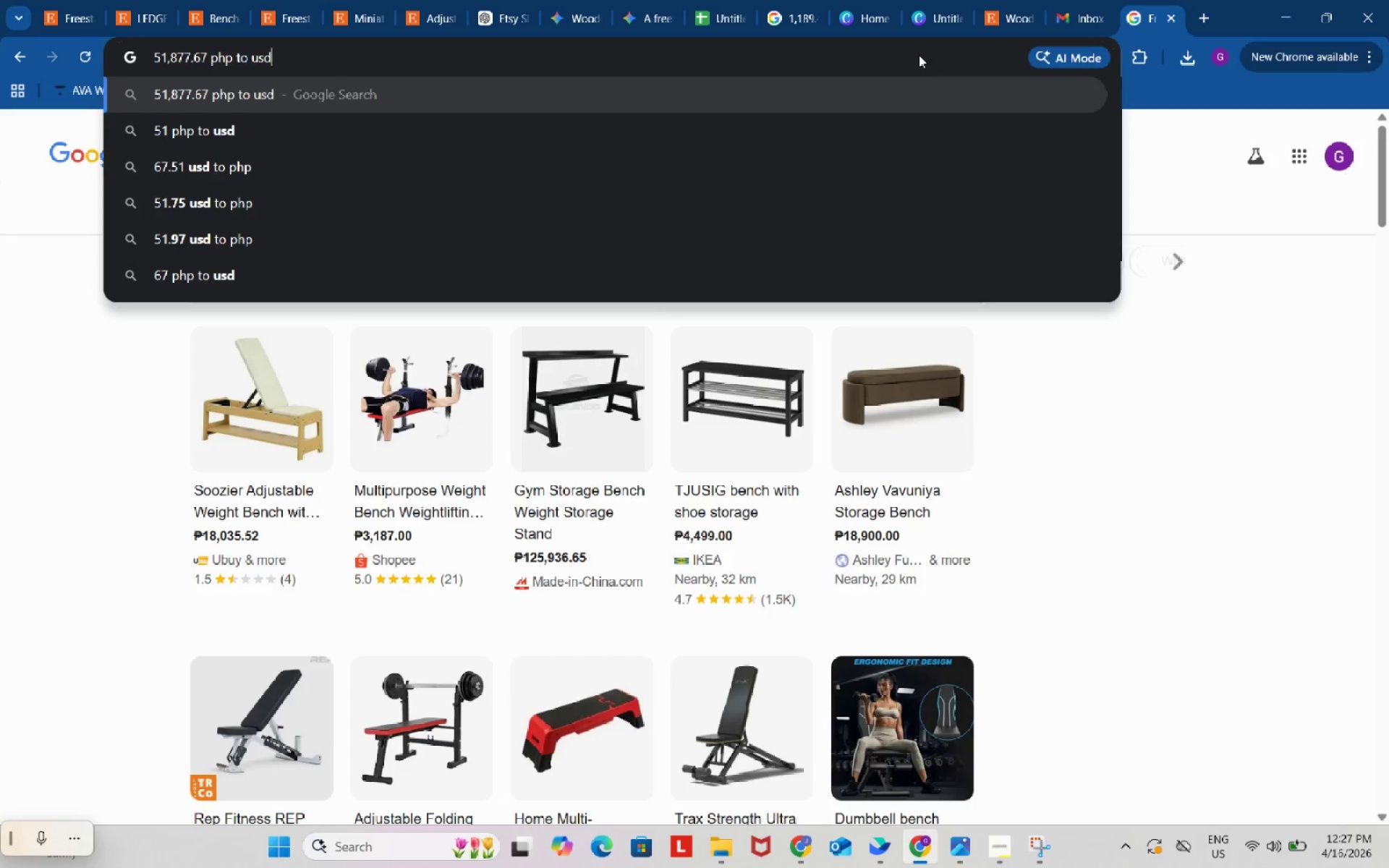 
key(Enter)
 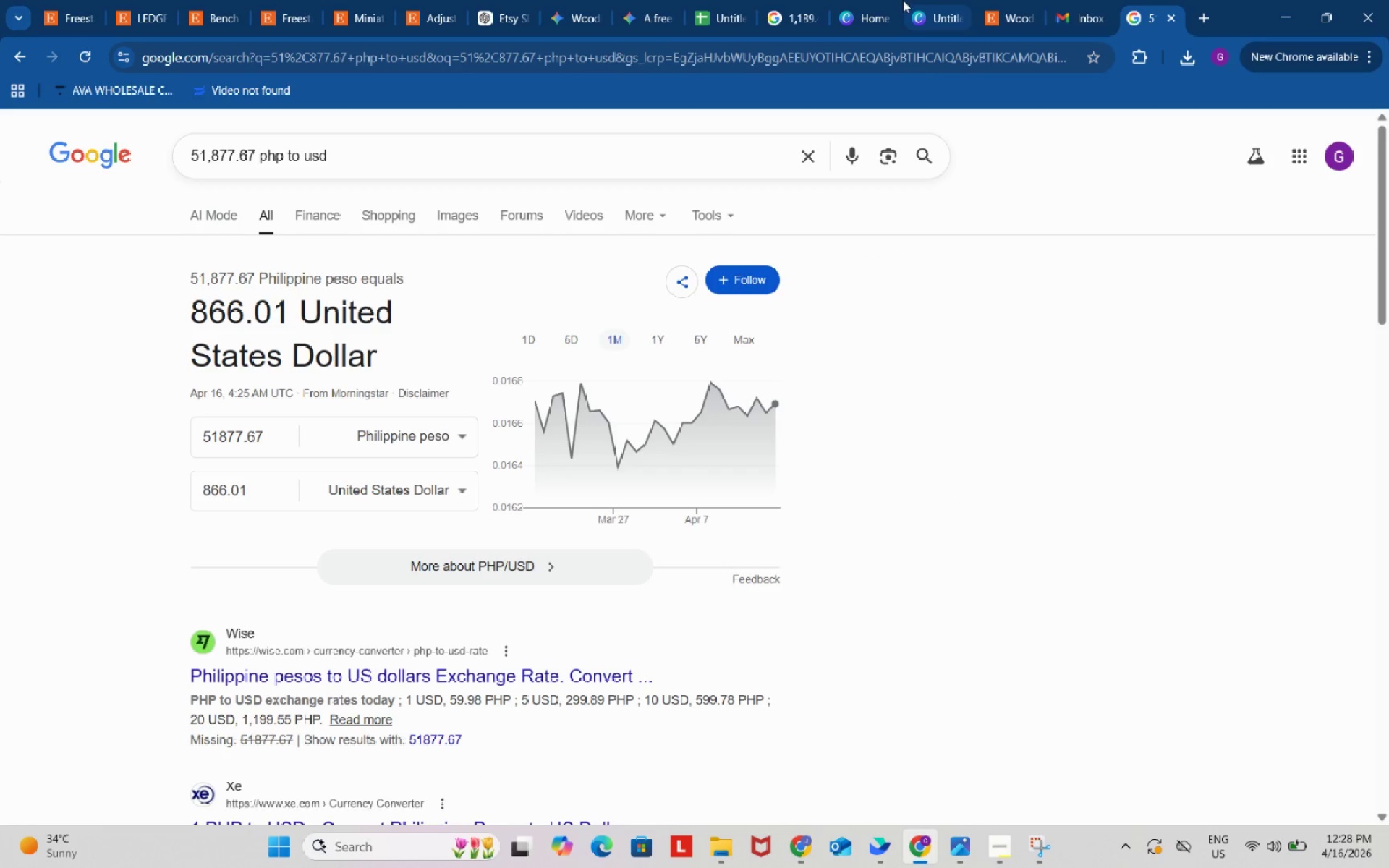 
left_click([416, 0])
 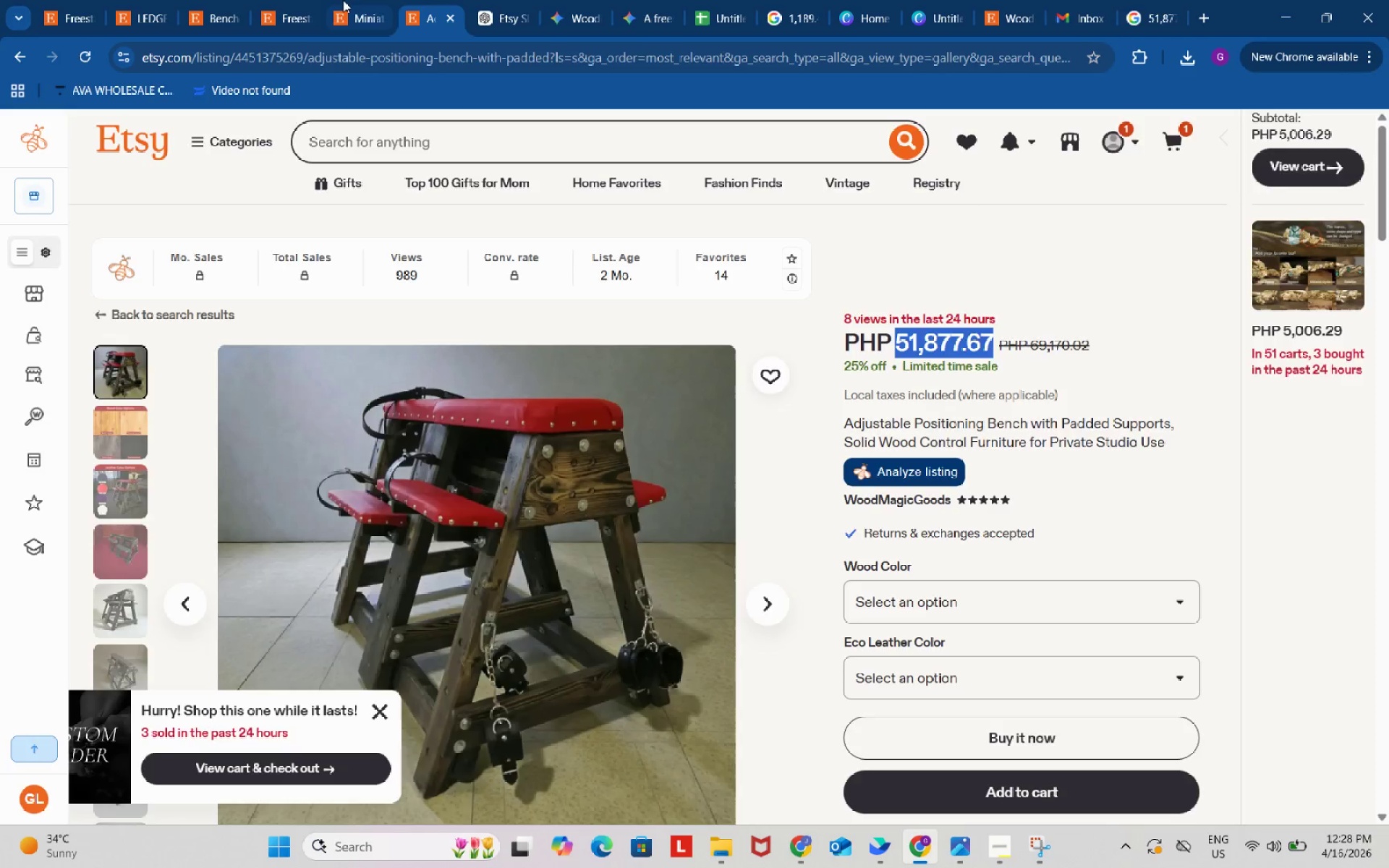 
left_click([343, 0])
 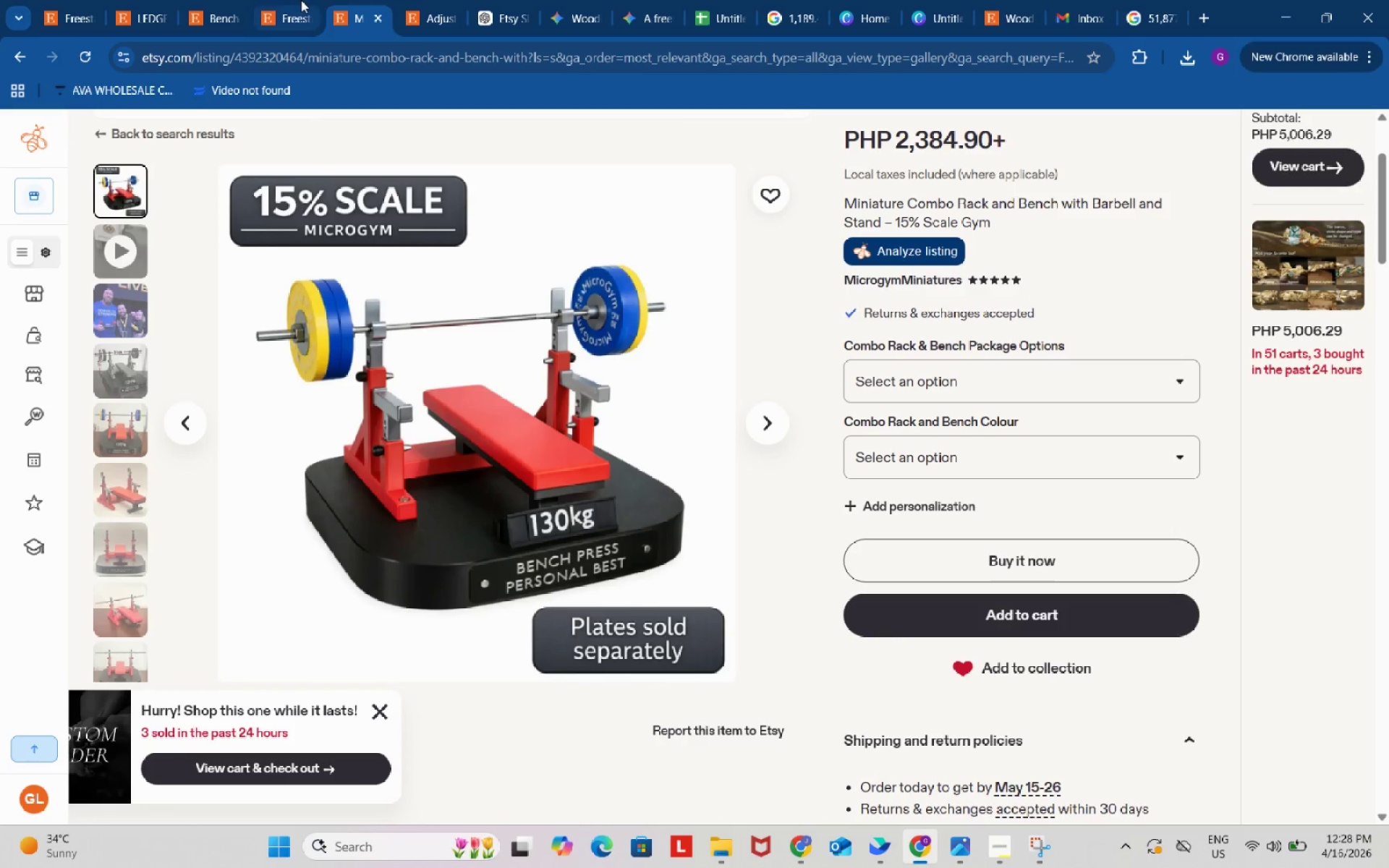 
mouse_move([272, 9])
 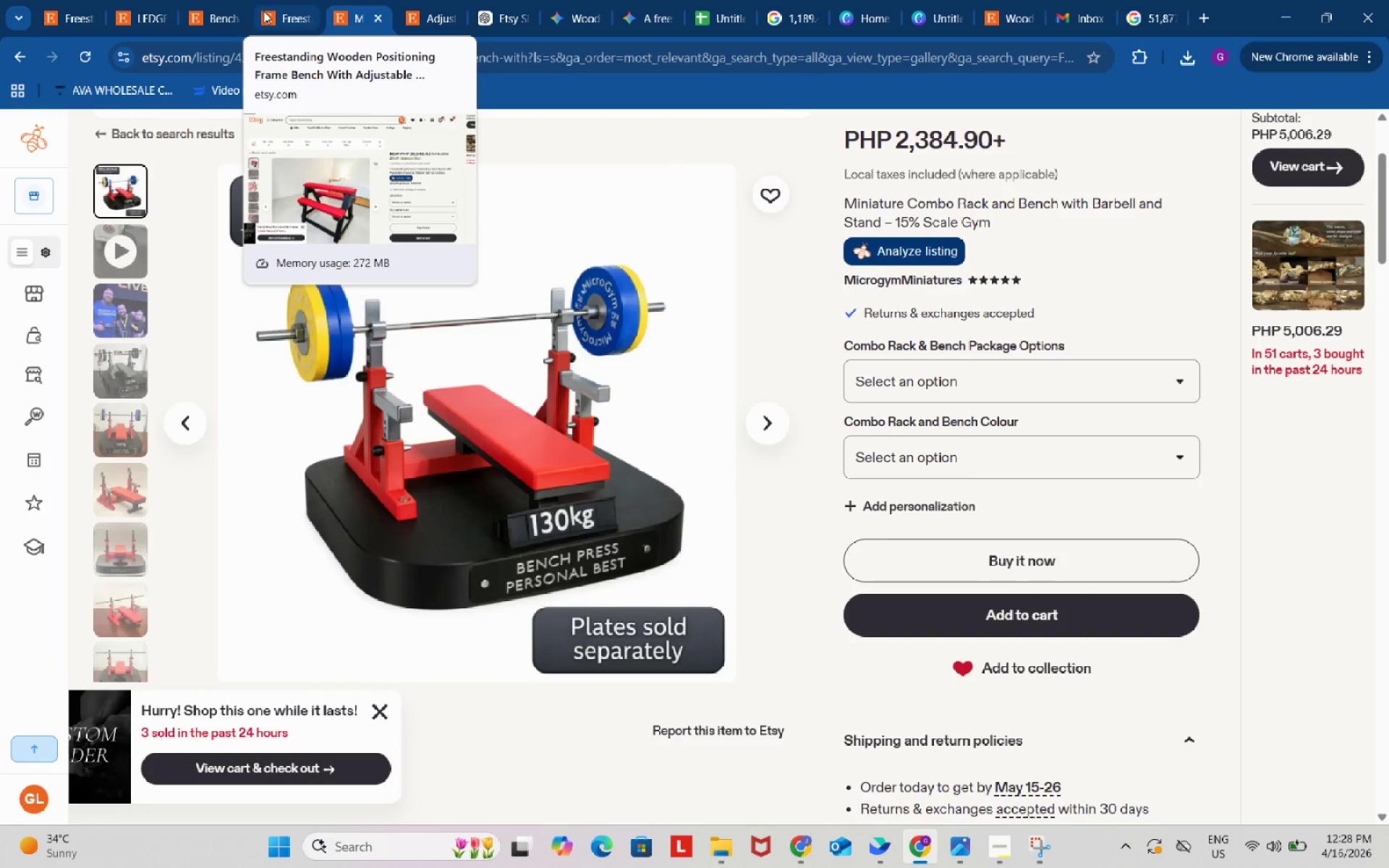 
left_click([284, 0])
 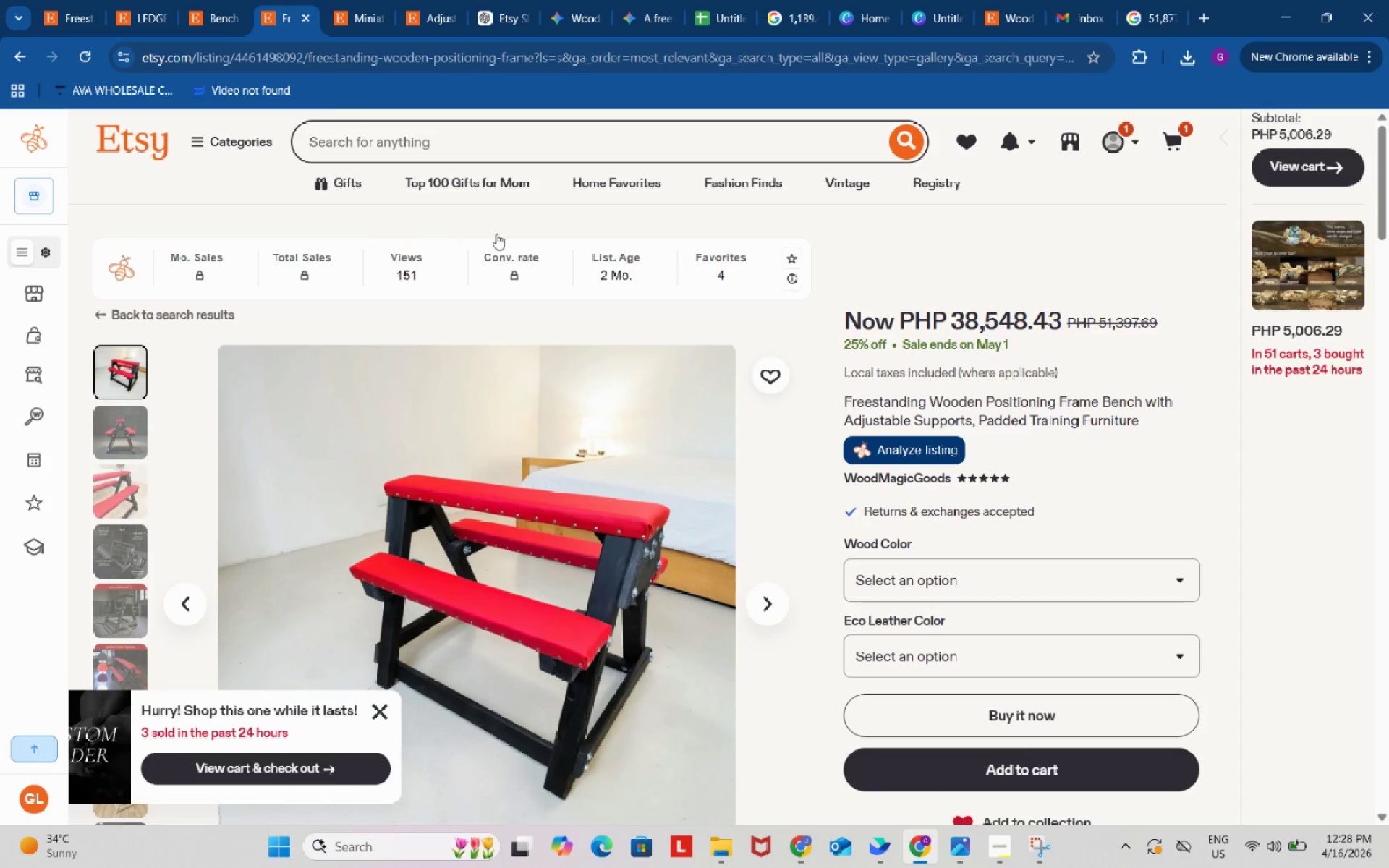 
mouse_move([216, 20])
 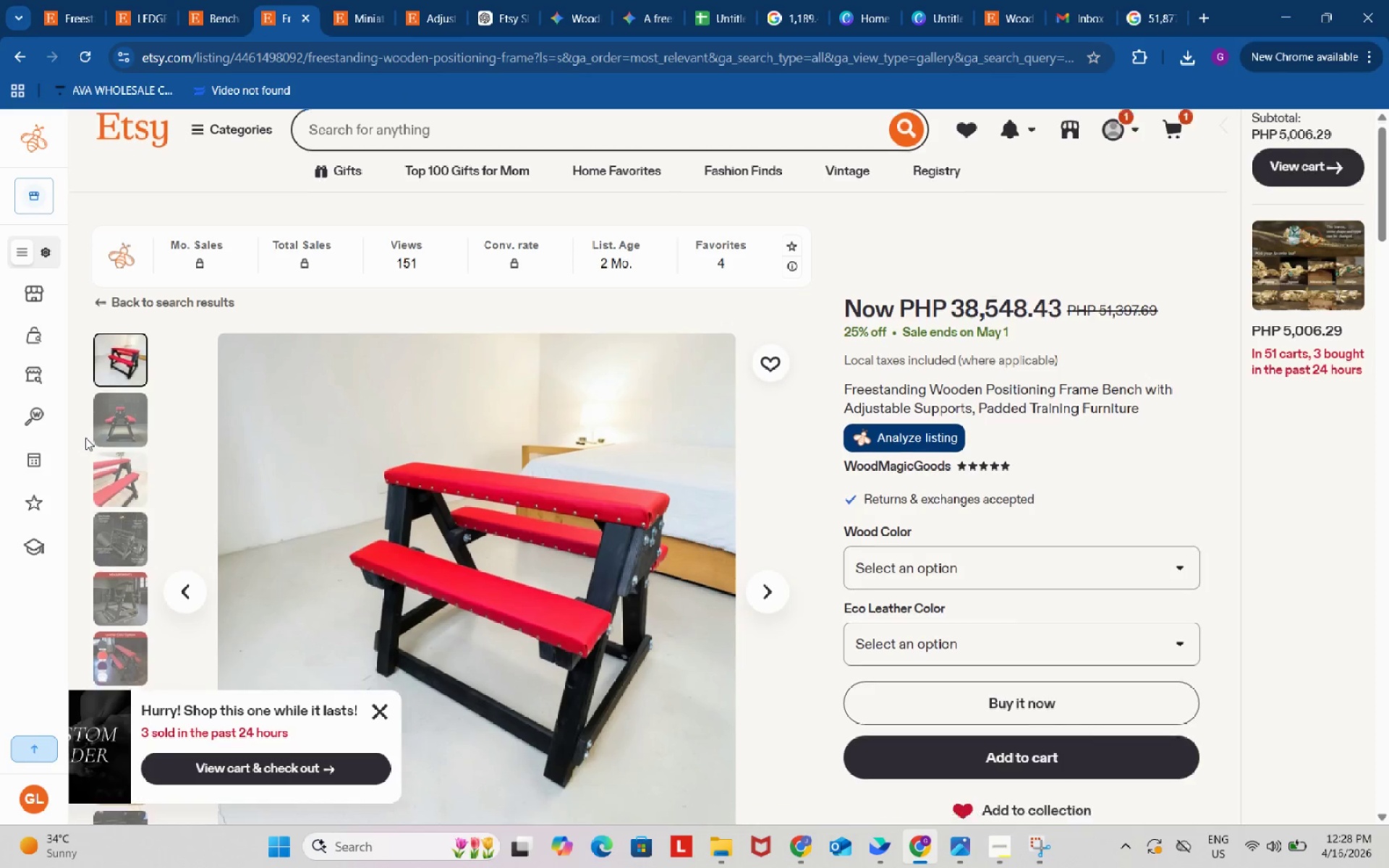 
scroll: coordinate [127, 609], scroll_direction: down, amount: 9.0
 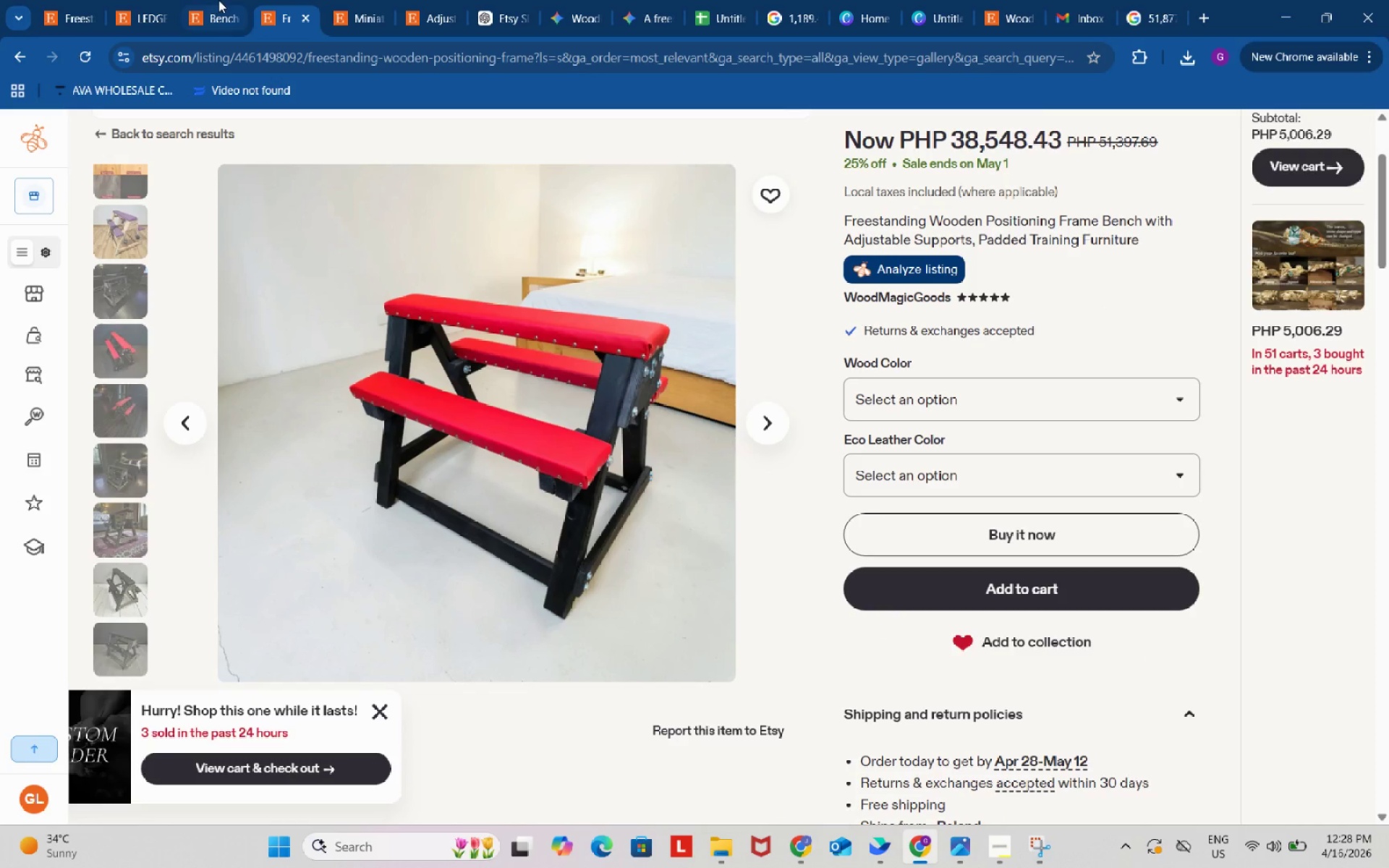 
left_click([218, 0])
 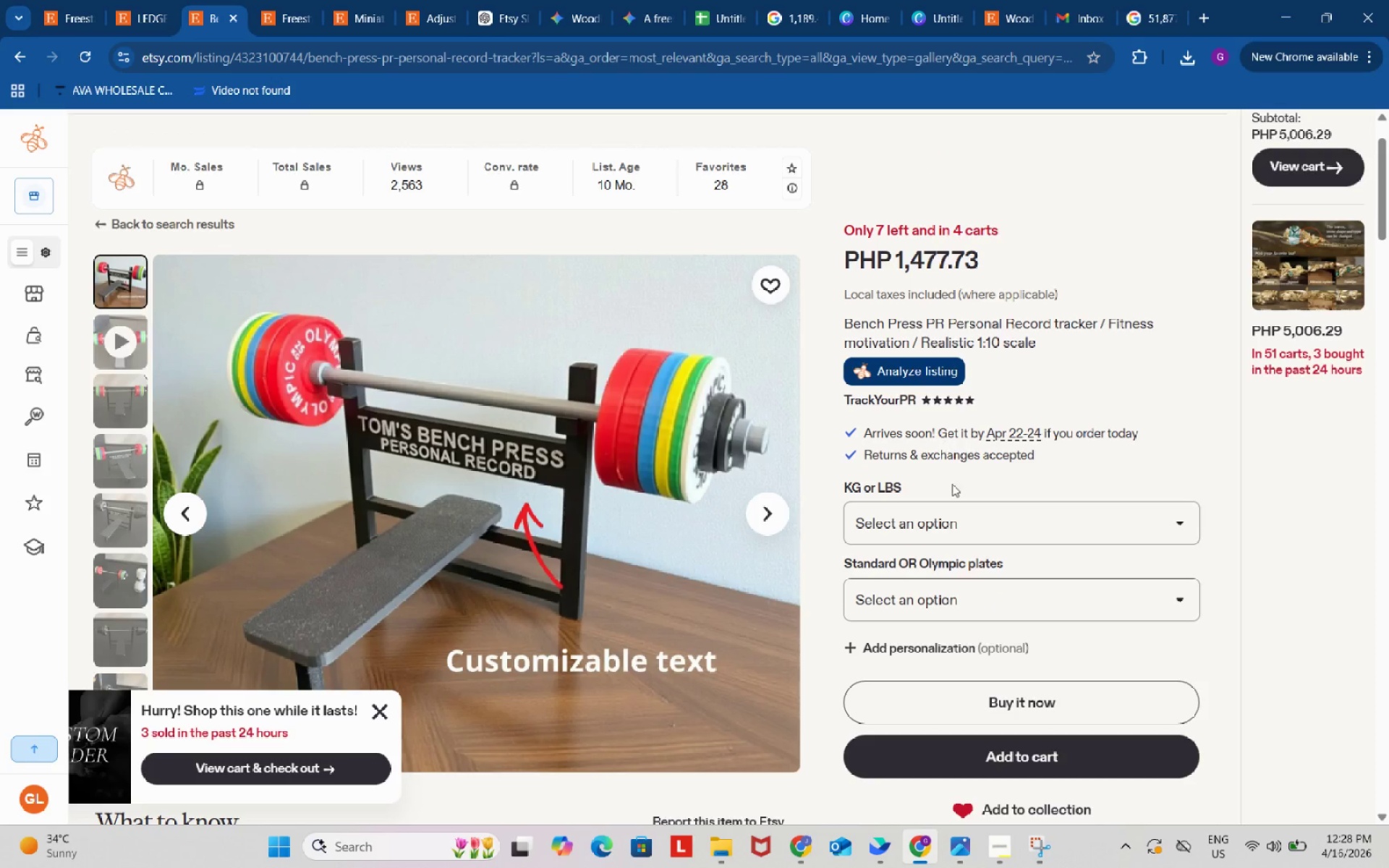 
left_click([967, 523])
 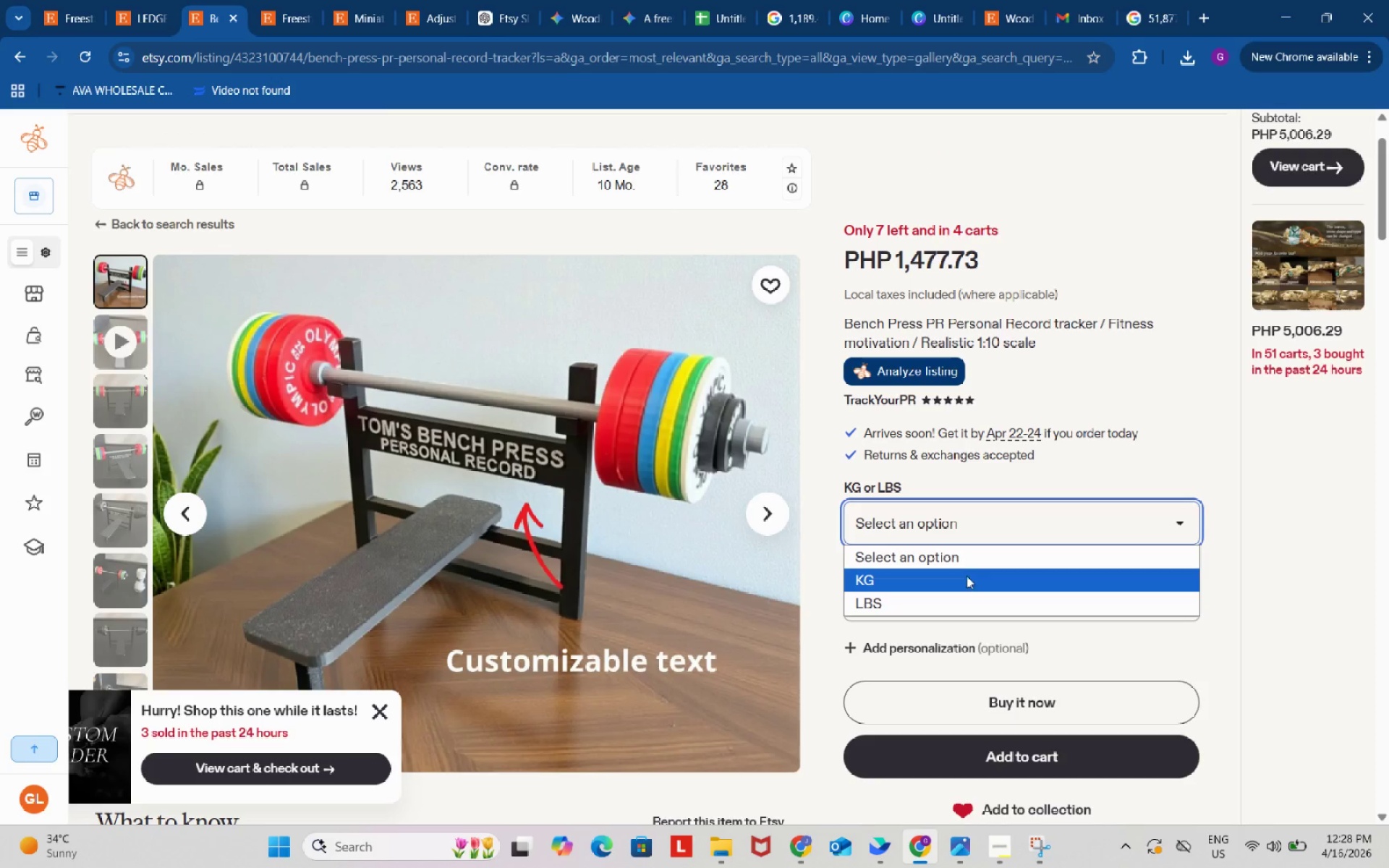 
left_click([967, 579])
 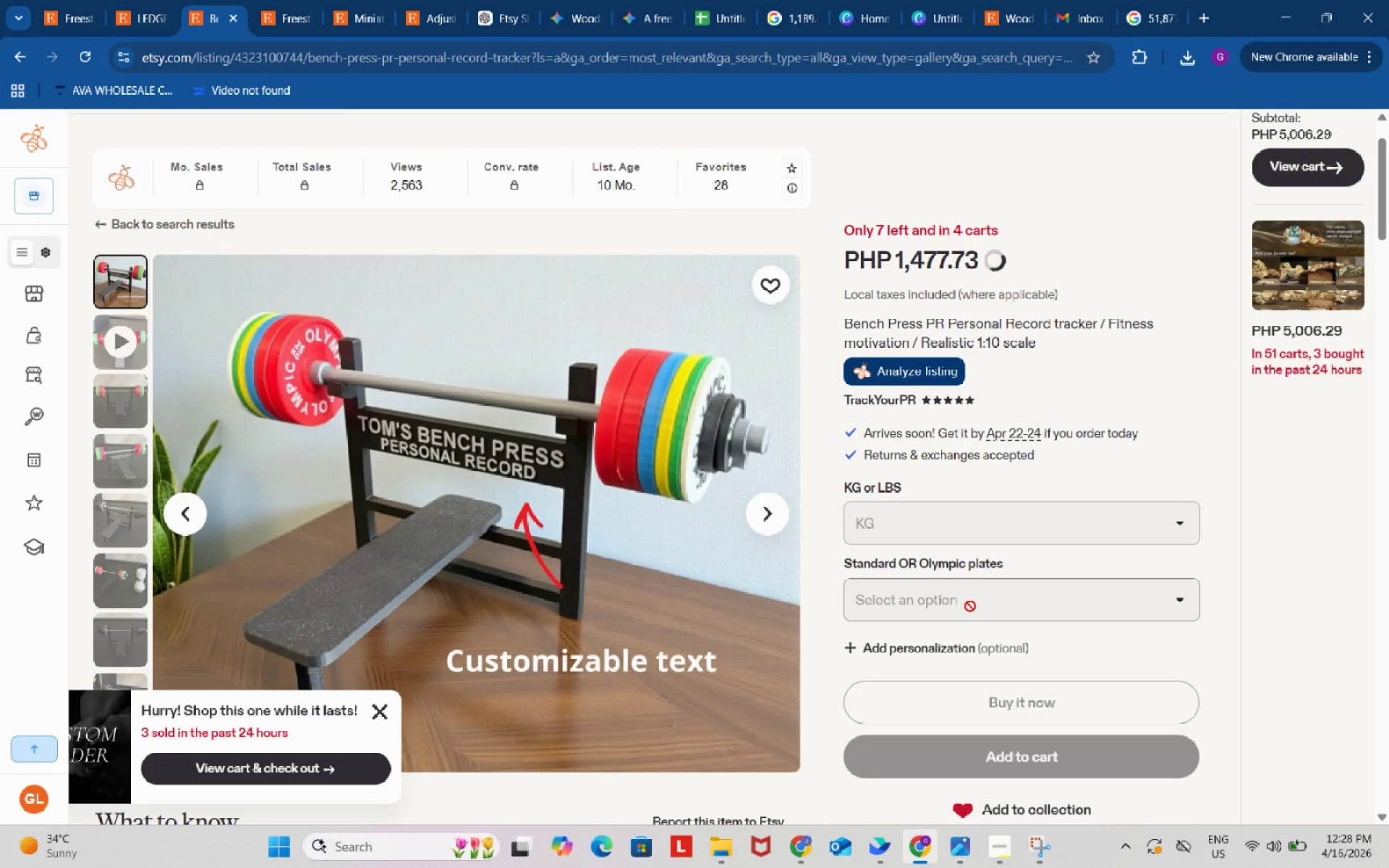 
left_click([970, 606])
 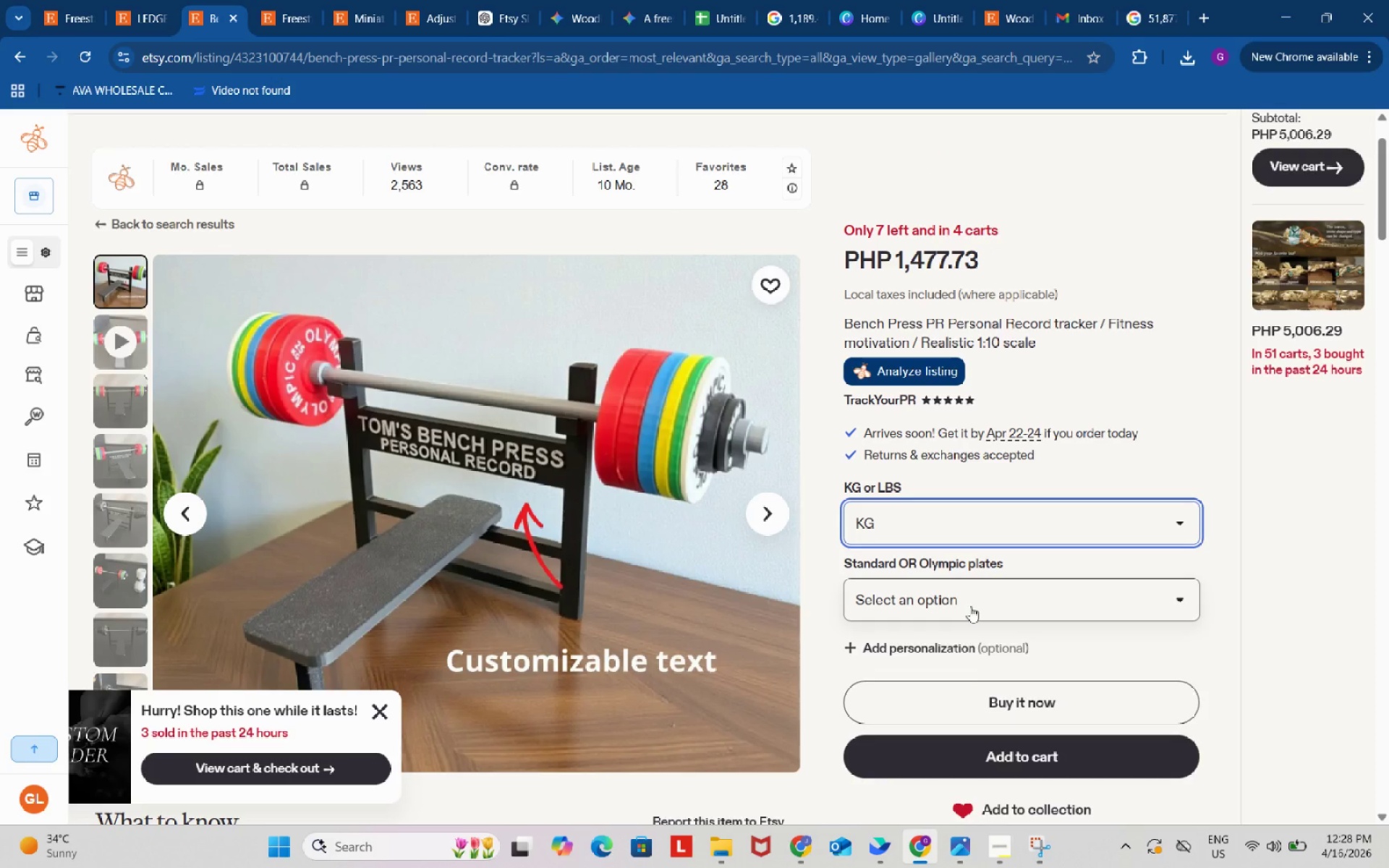 
left_click([970, 606])
 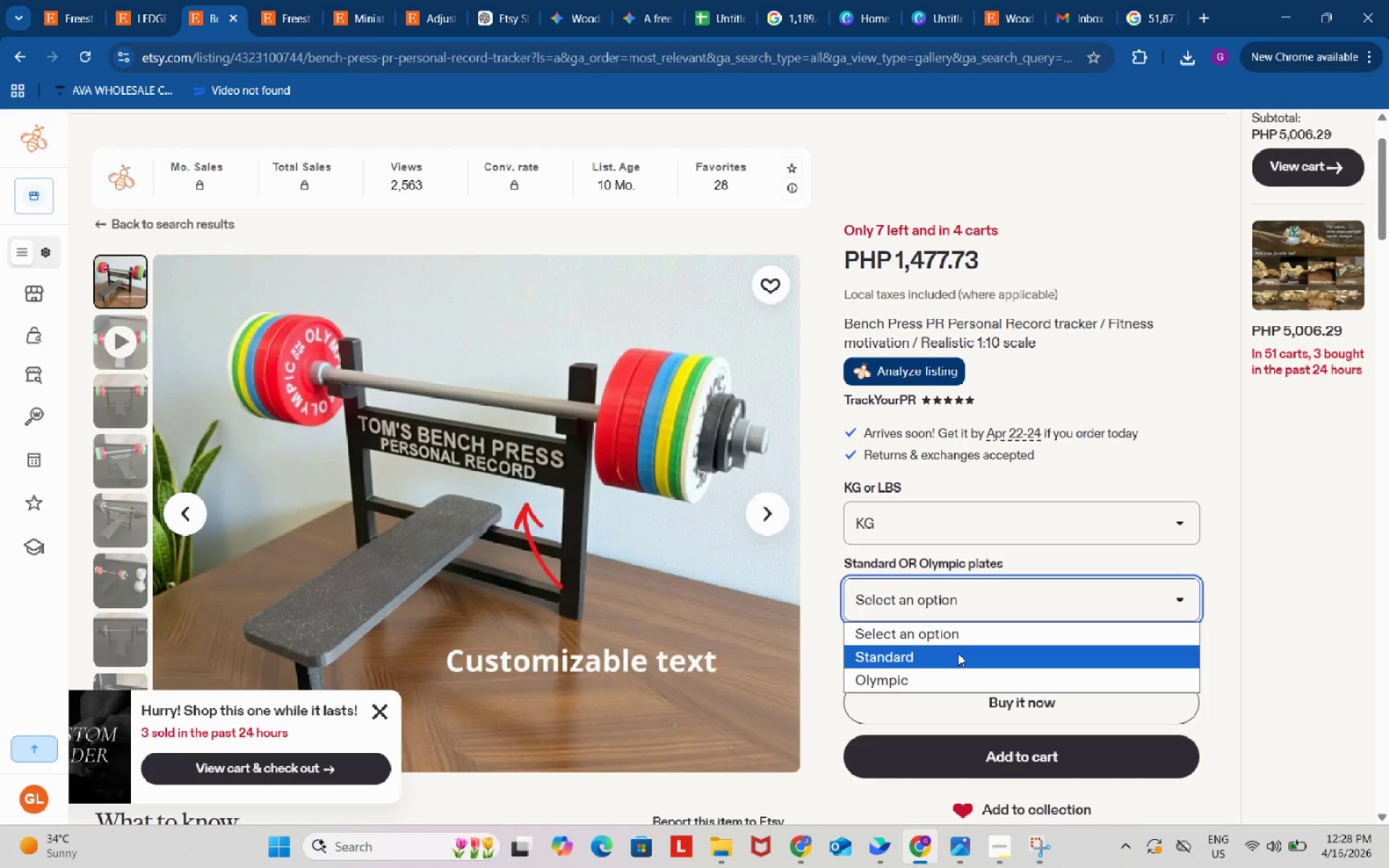 
left_click([958, 655])
 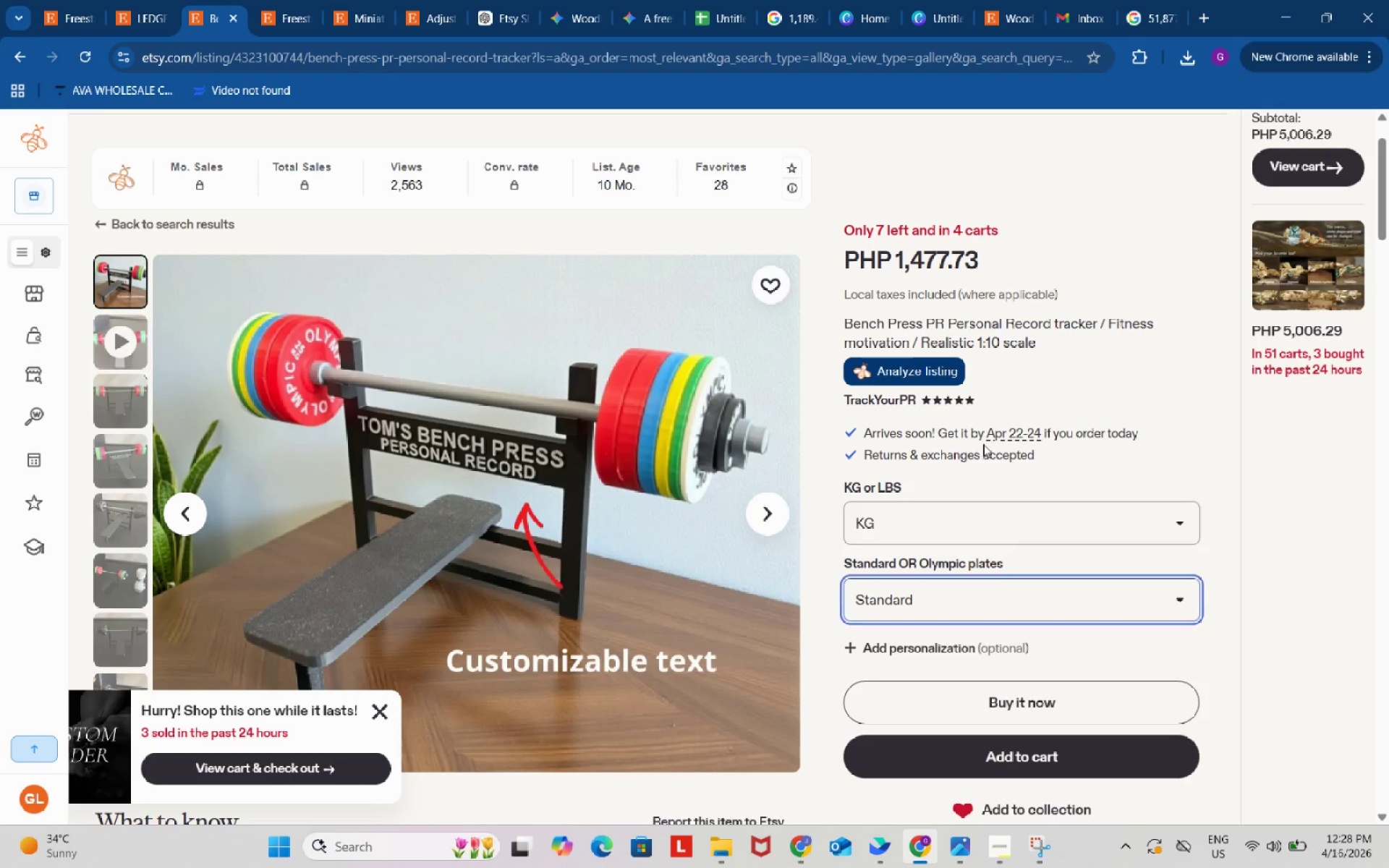 
scroll: coordinate [983, 443], scroll_direction: down, amount: 2.0
 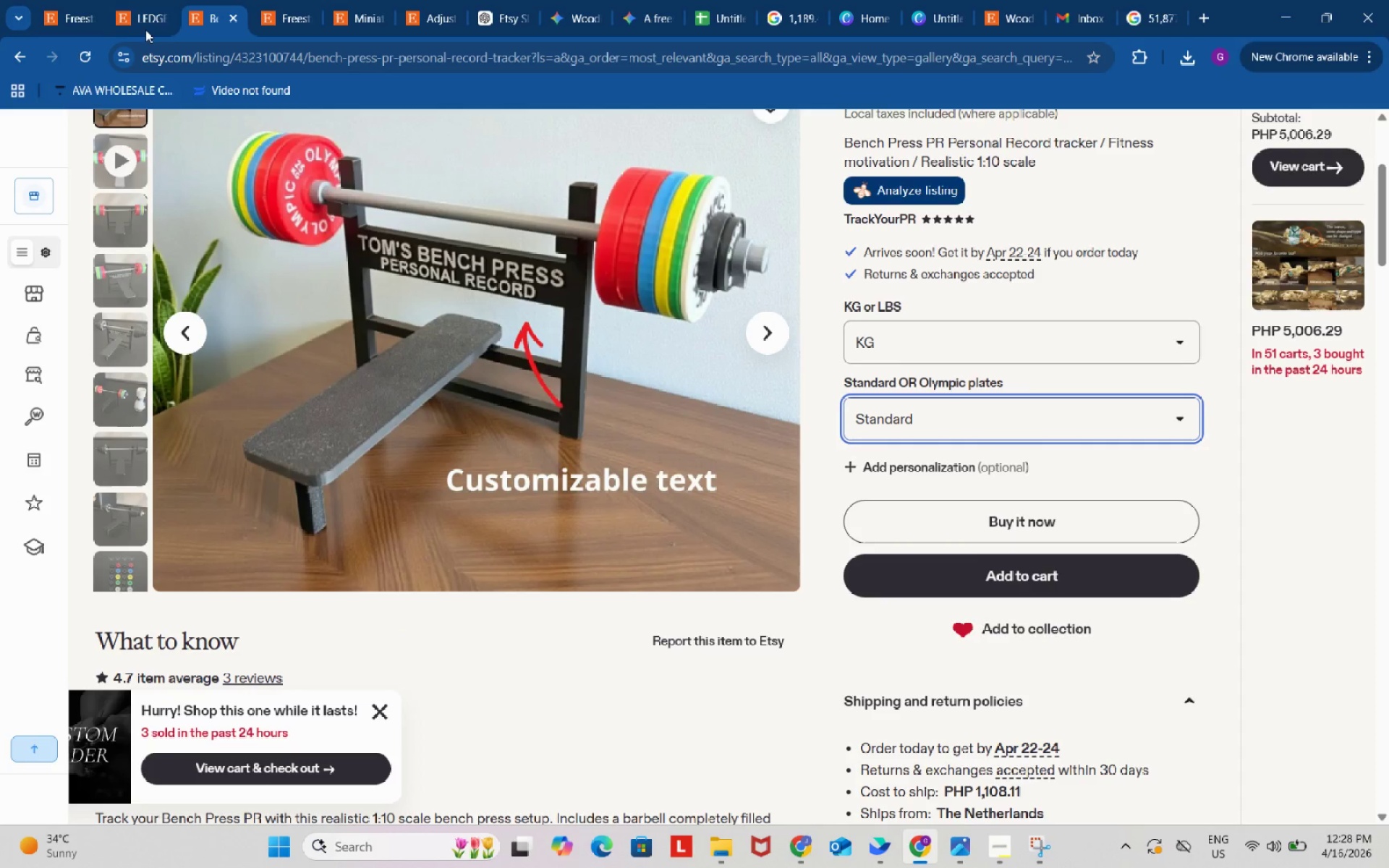 
left_click([134, 0])
 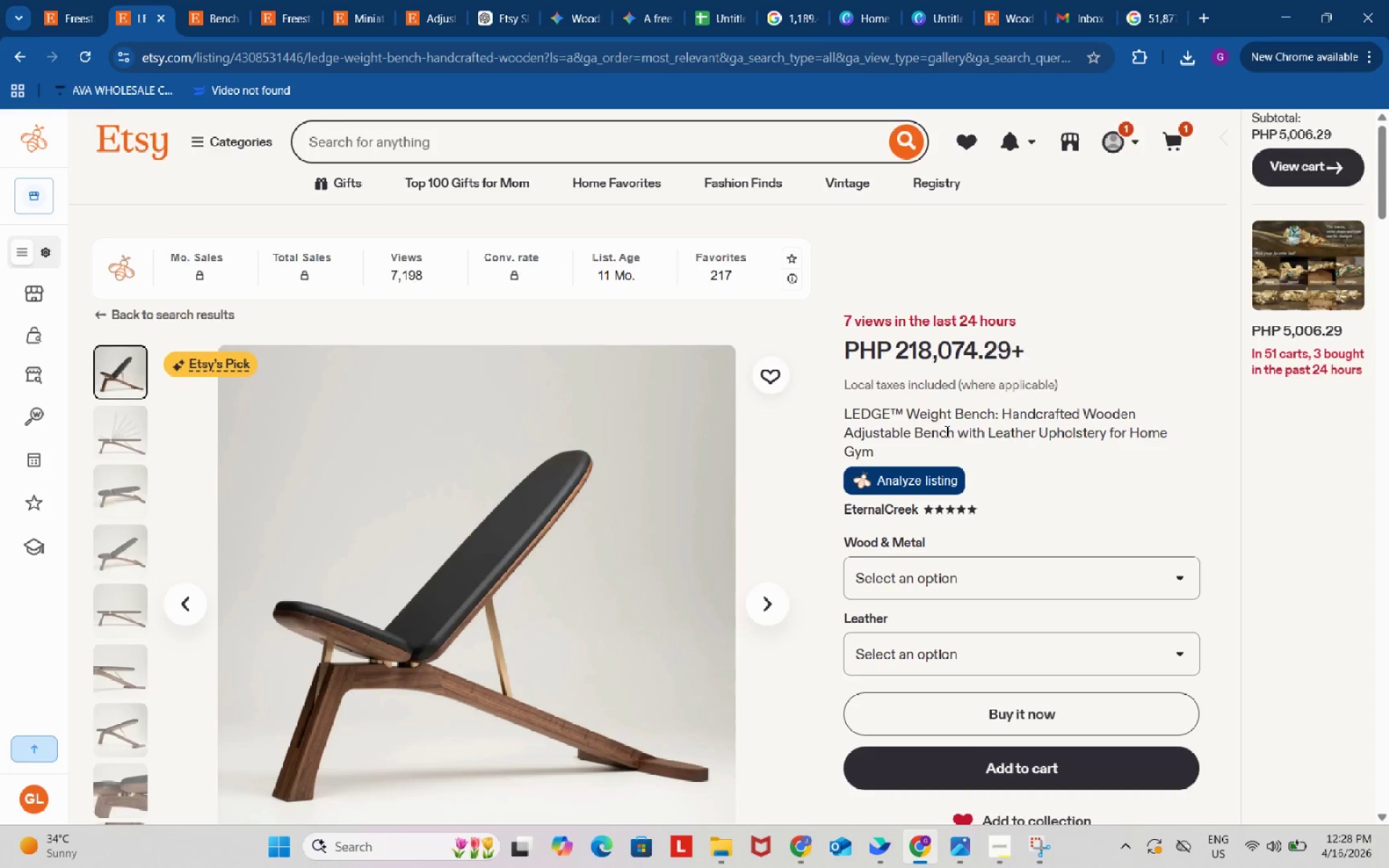 
scroll: coordinate [946, 432], scroll_direction: down, amount: 18.0
 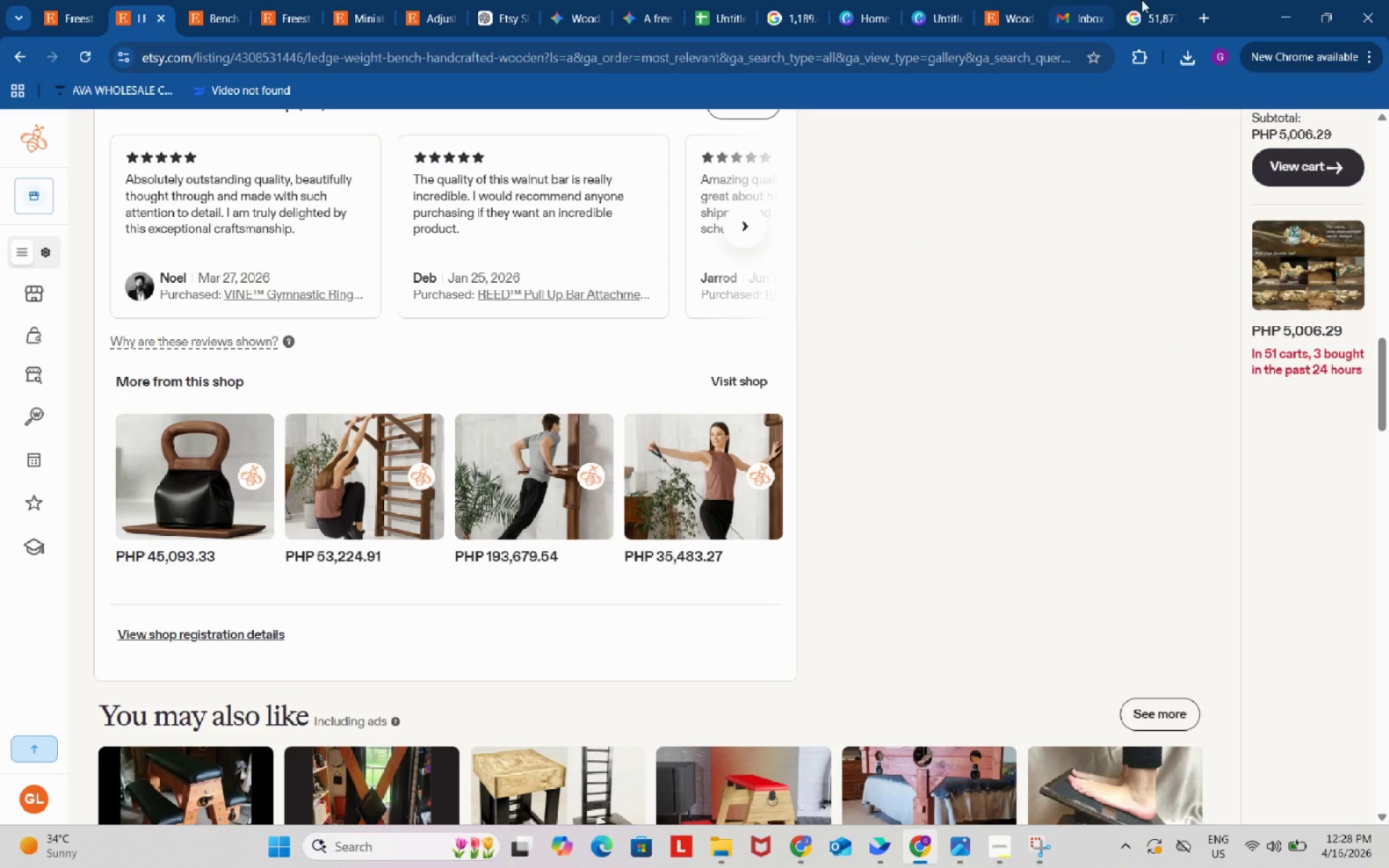 
left_click([1147, 0])
 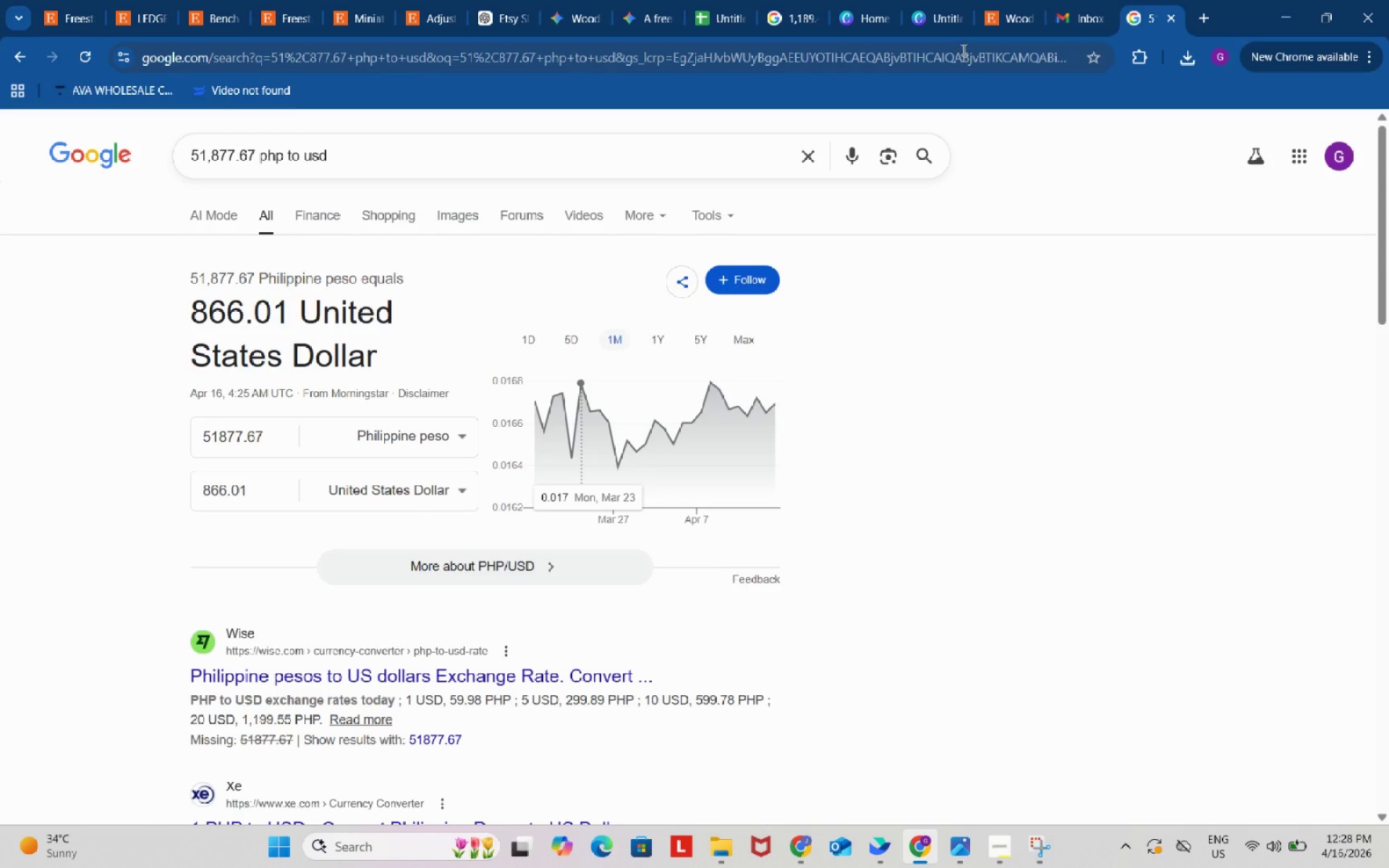 
left_click([962, 49])
 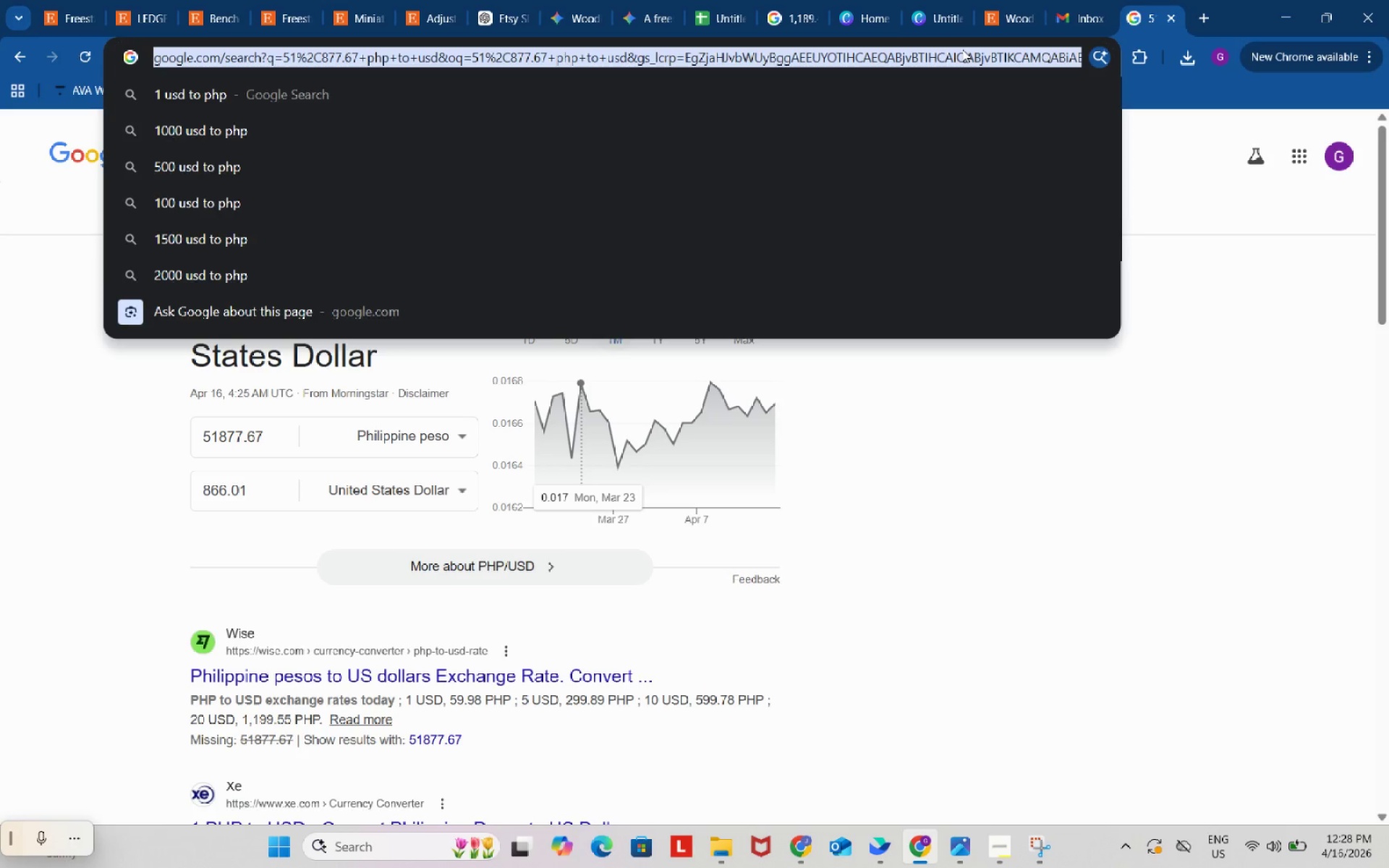 
type(bench press)
 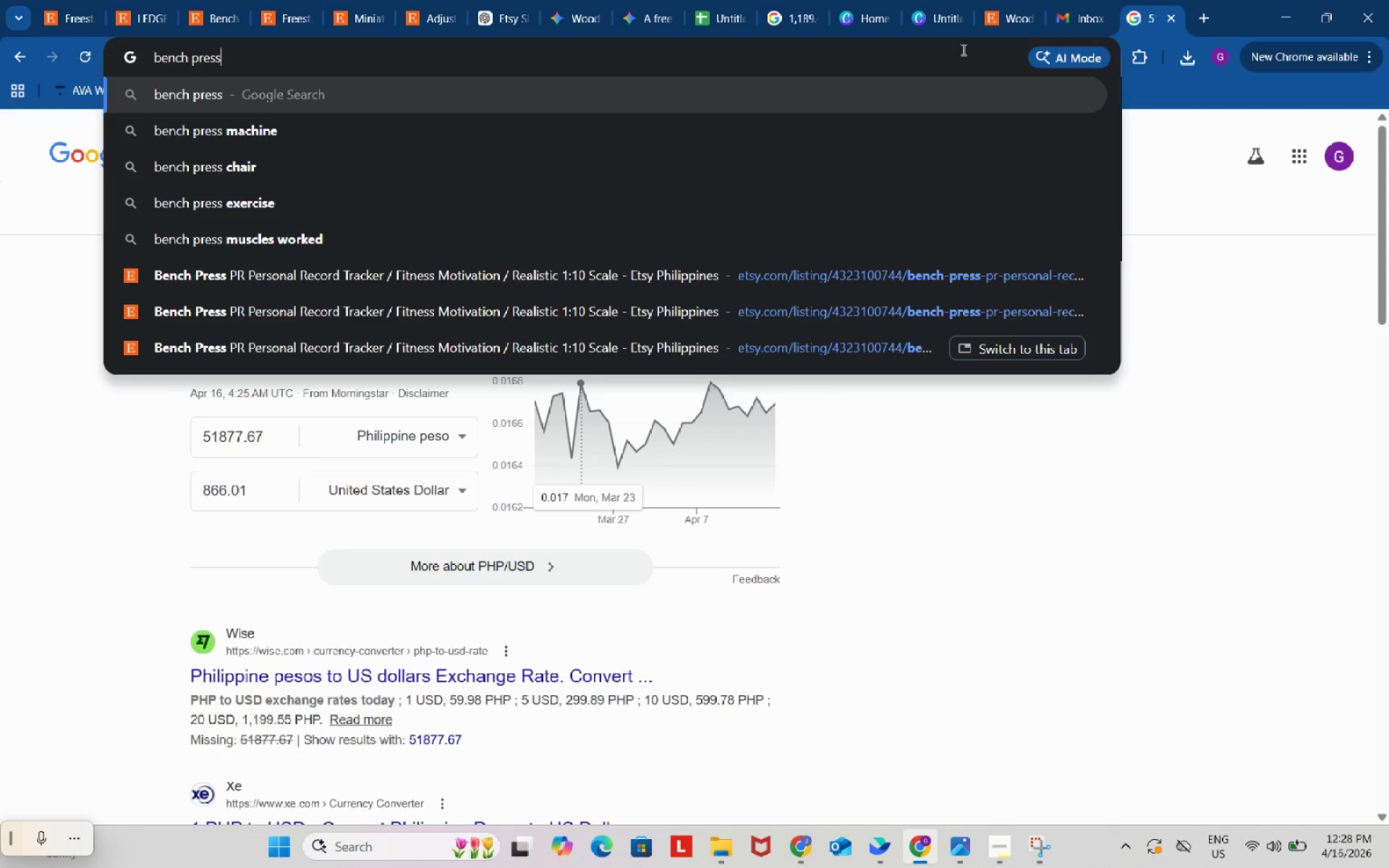 
key(Enter)
 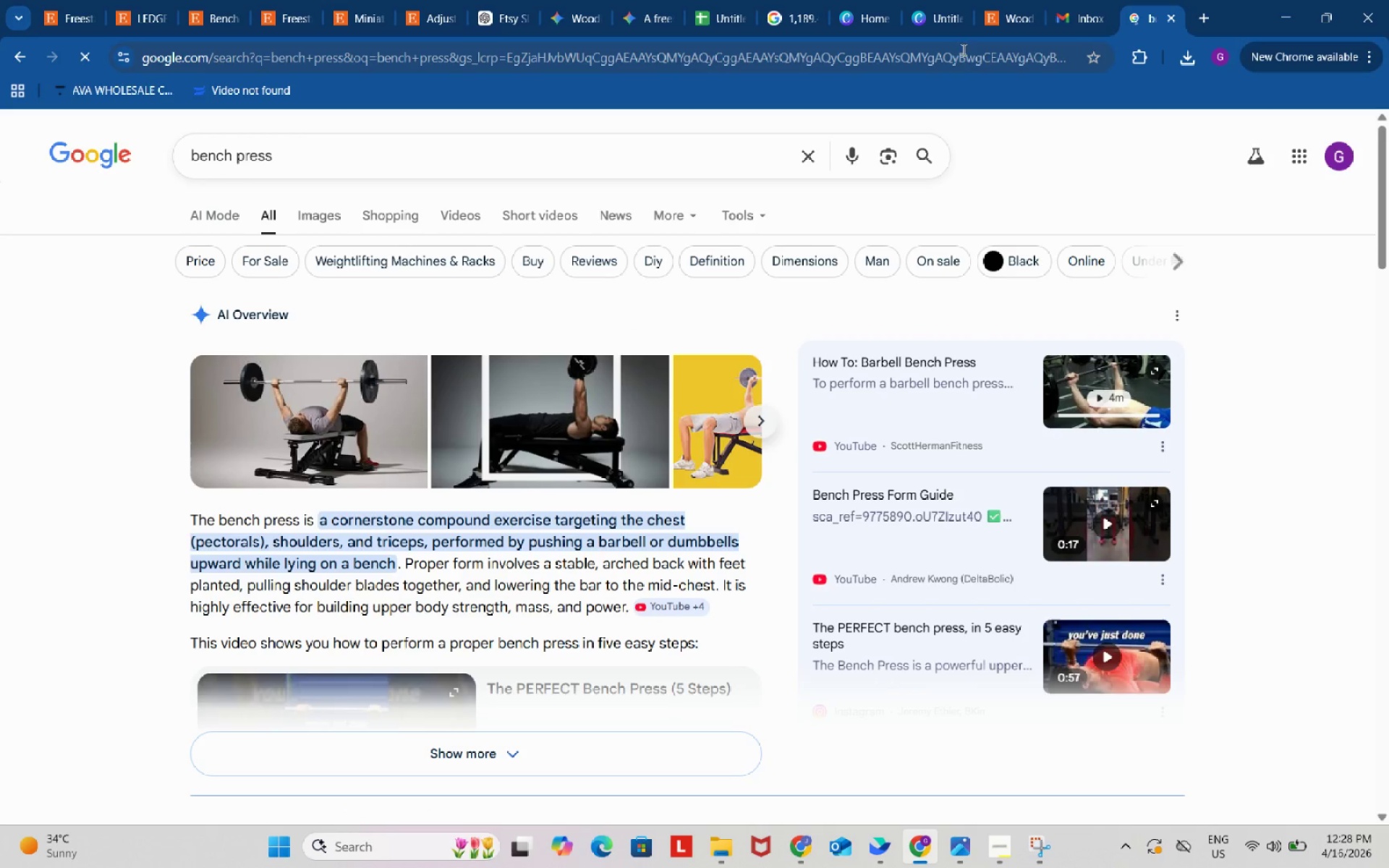 
scroll: coordinate [763, 512], scroll_direction: down, amount: 15.0
 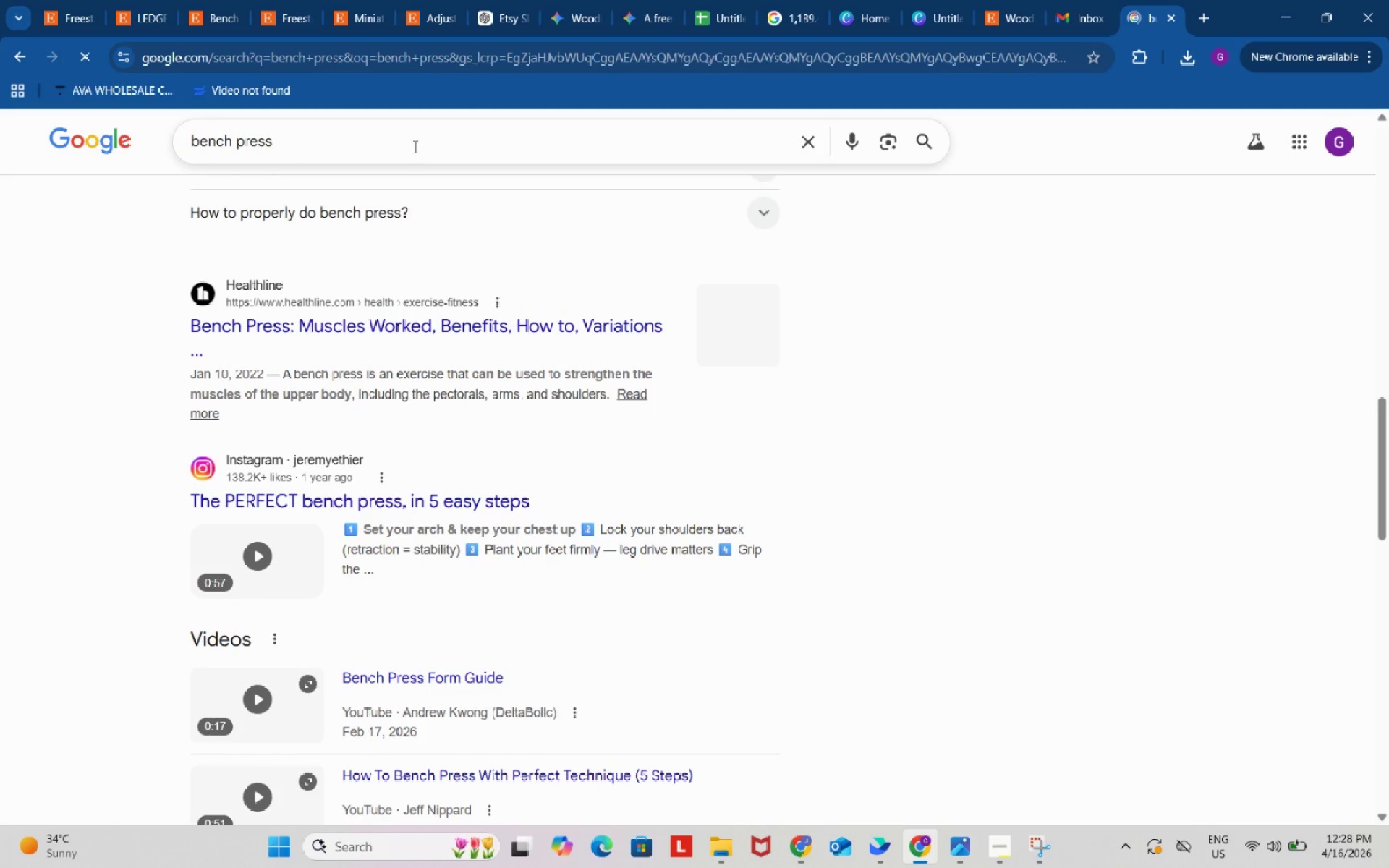 
left_click([412, 137])
 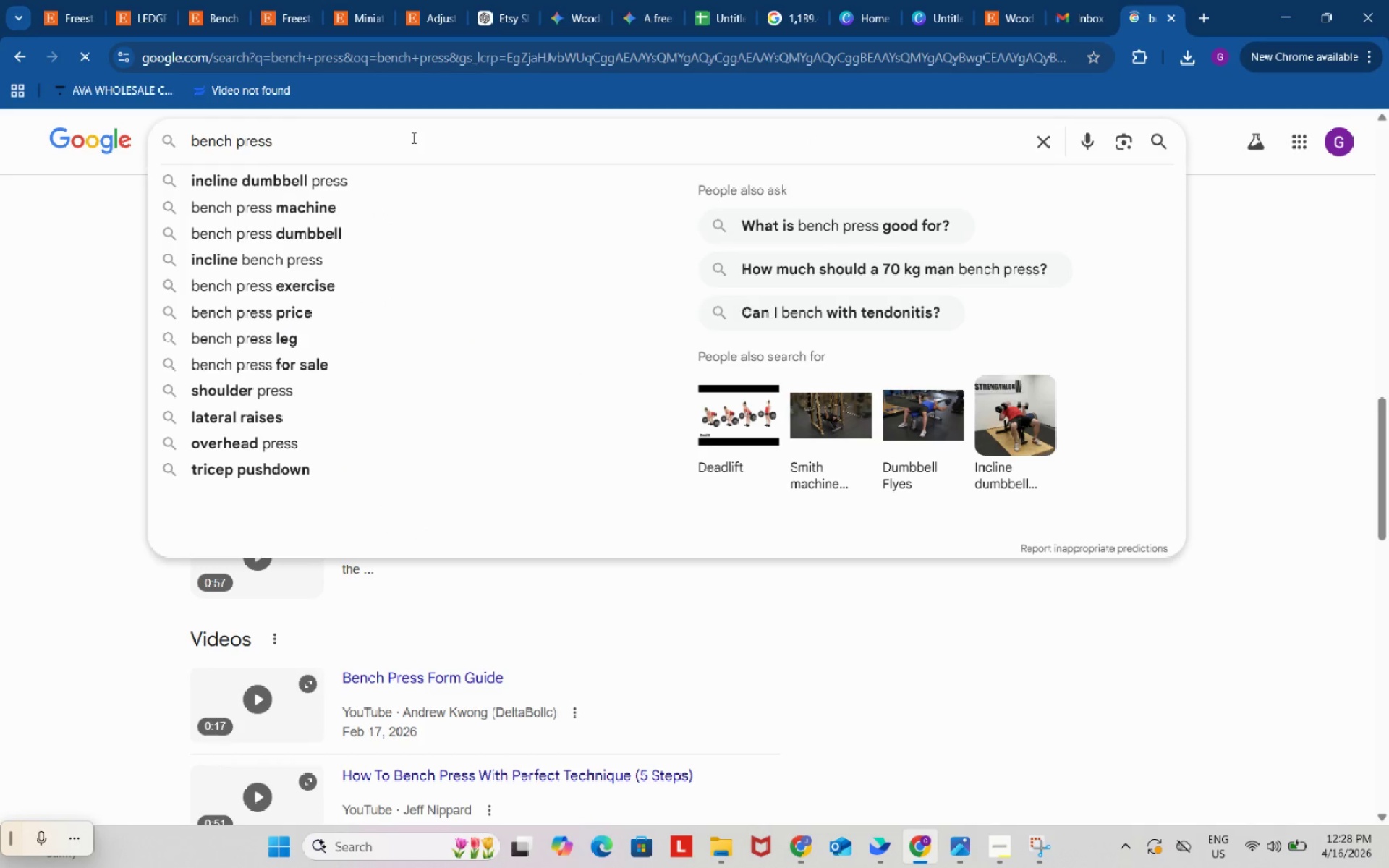 
type( price)
 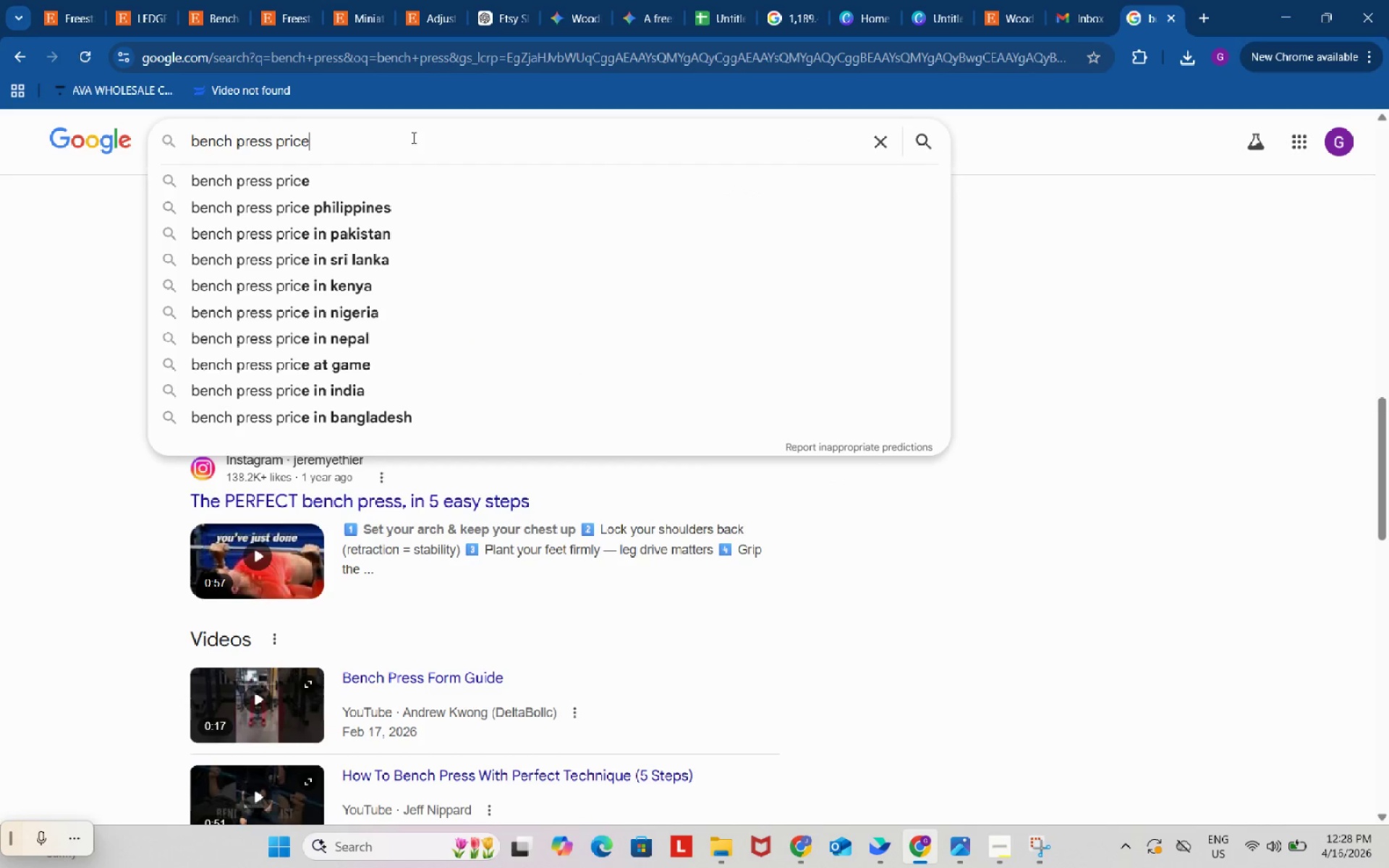 
key(Enter)
 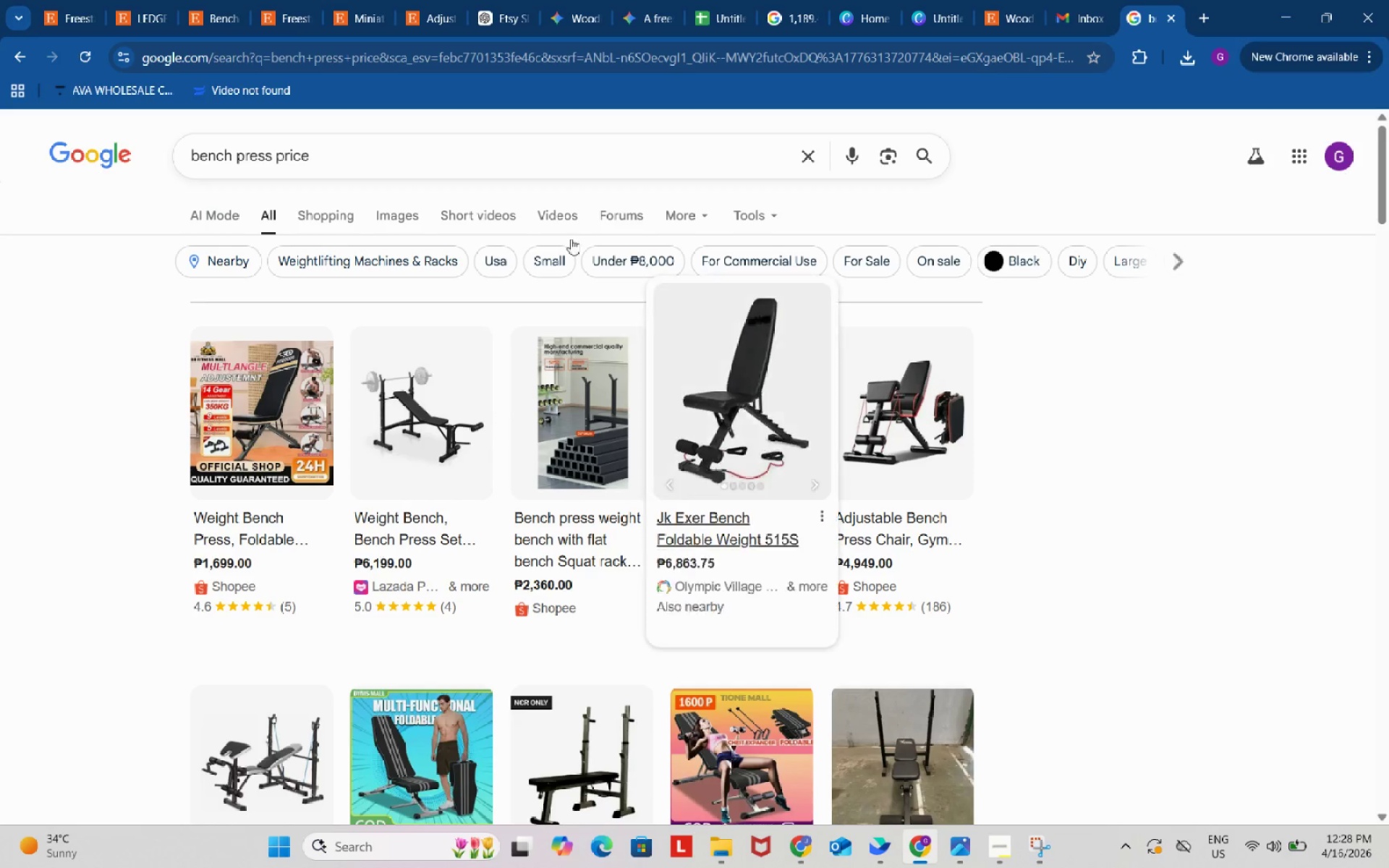 
type( ud)
key(Backspace)
type(sa)
 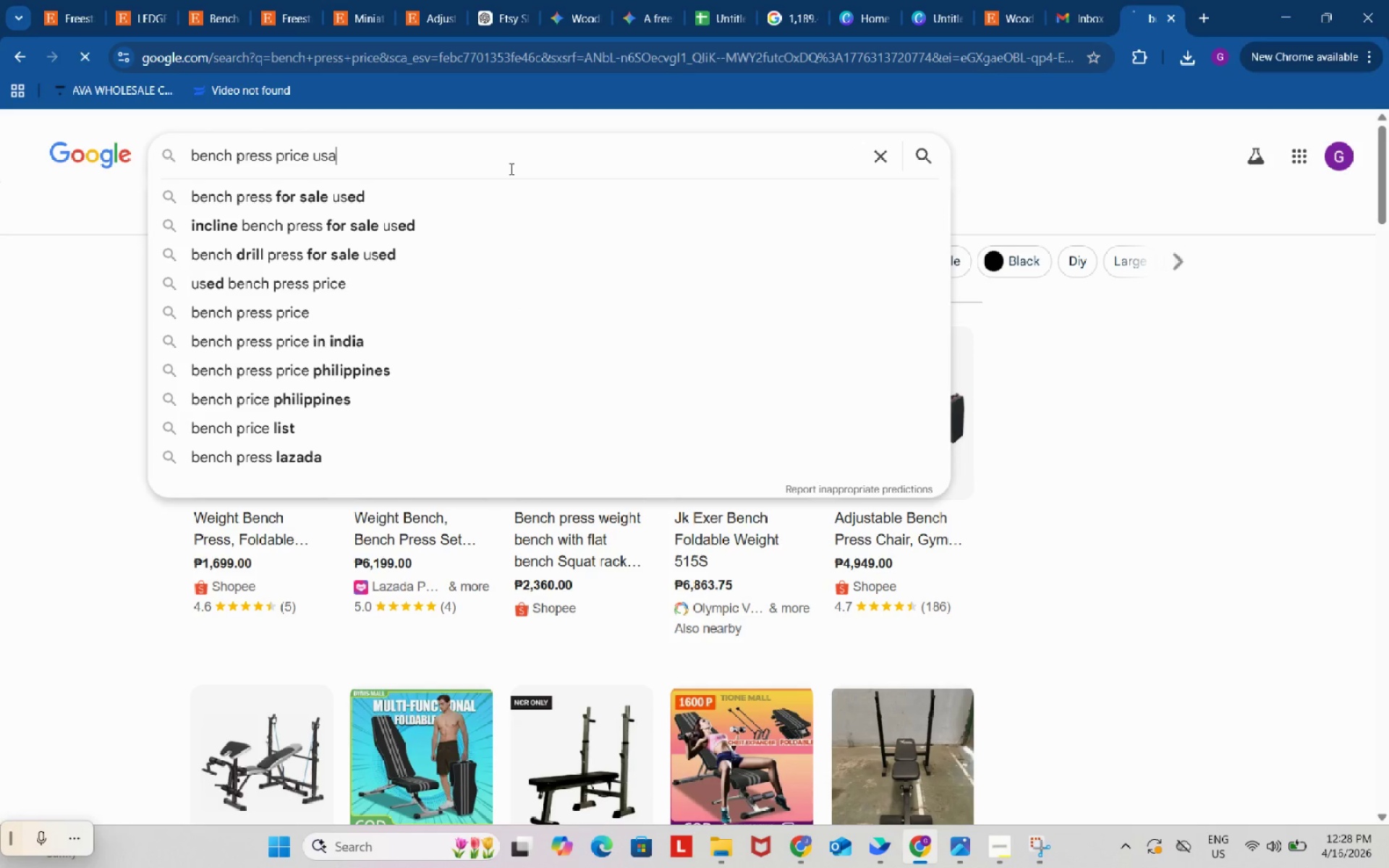 
key(Enter)
 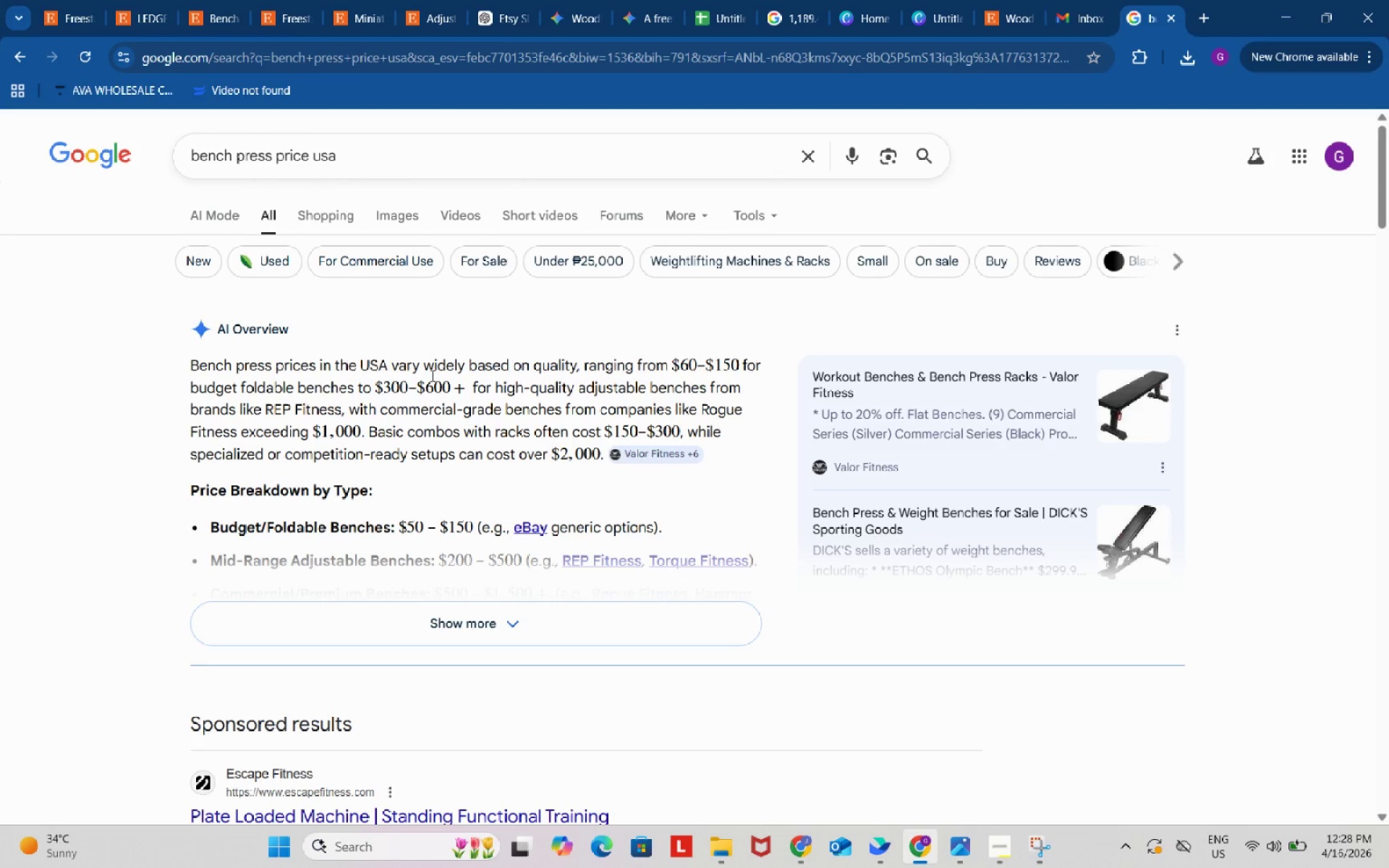 
wait(6.36)
 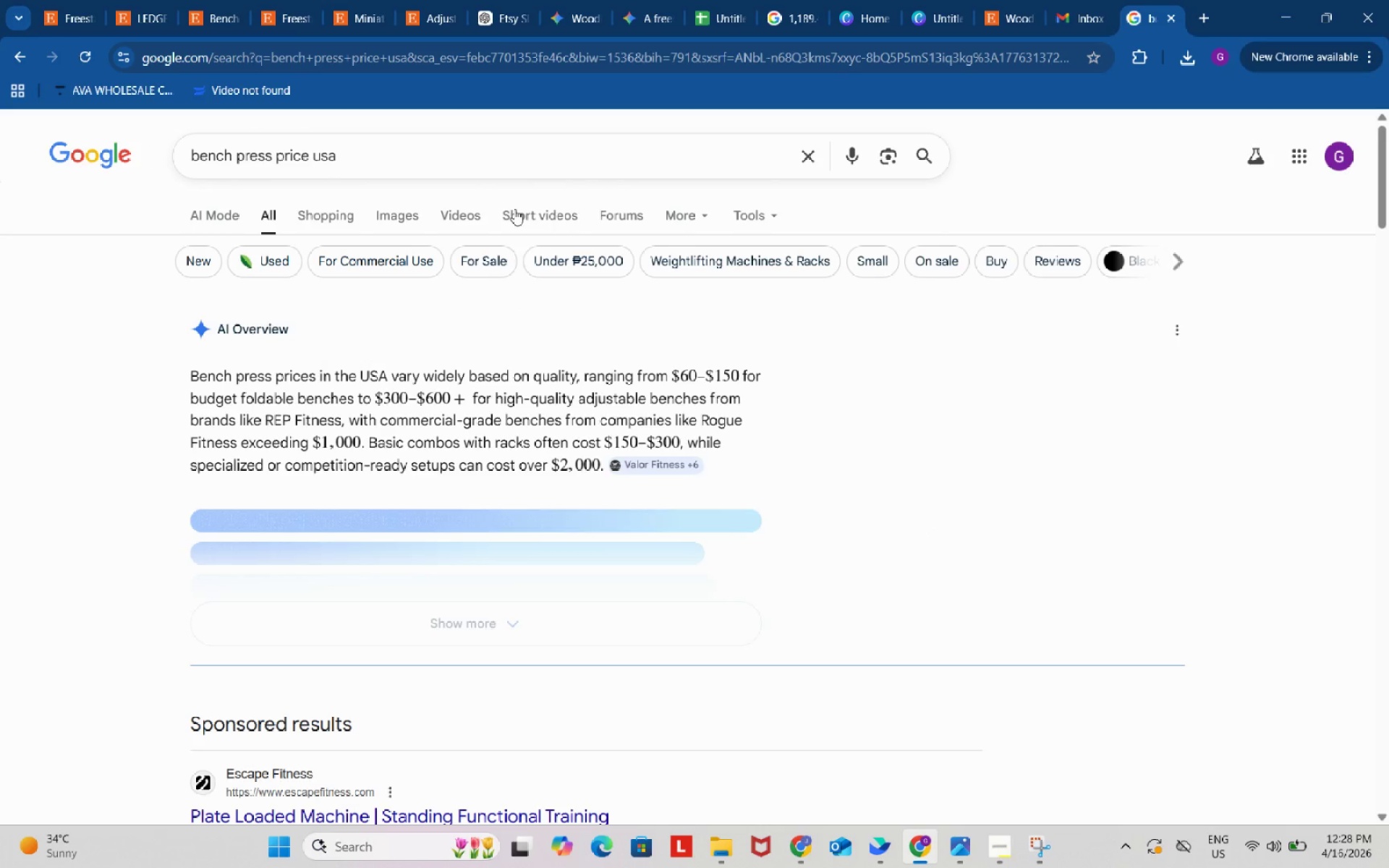 
left_click([459, 615])
 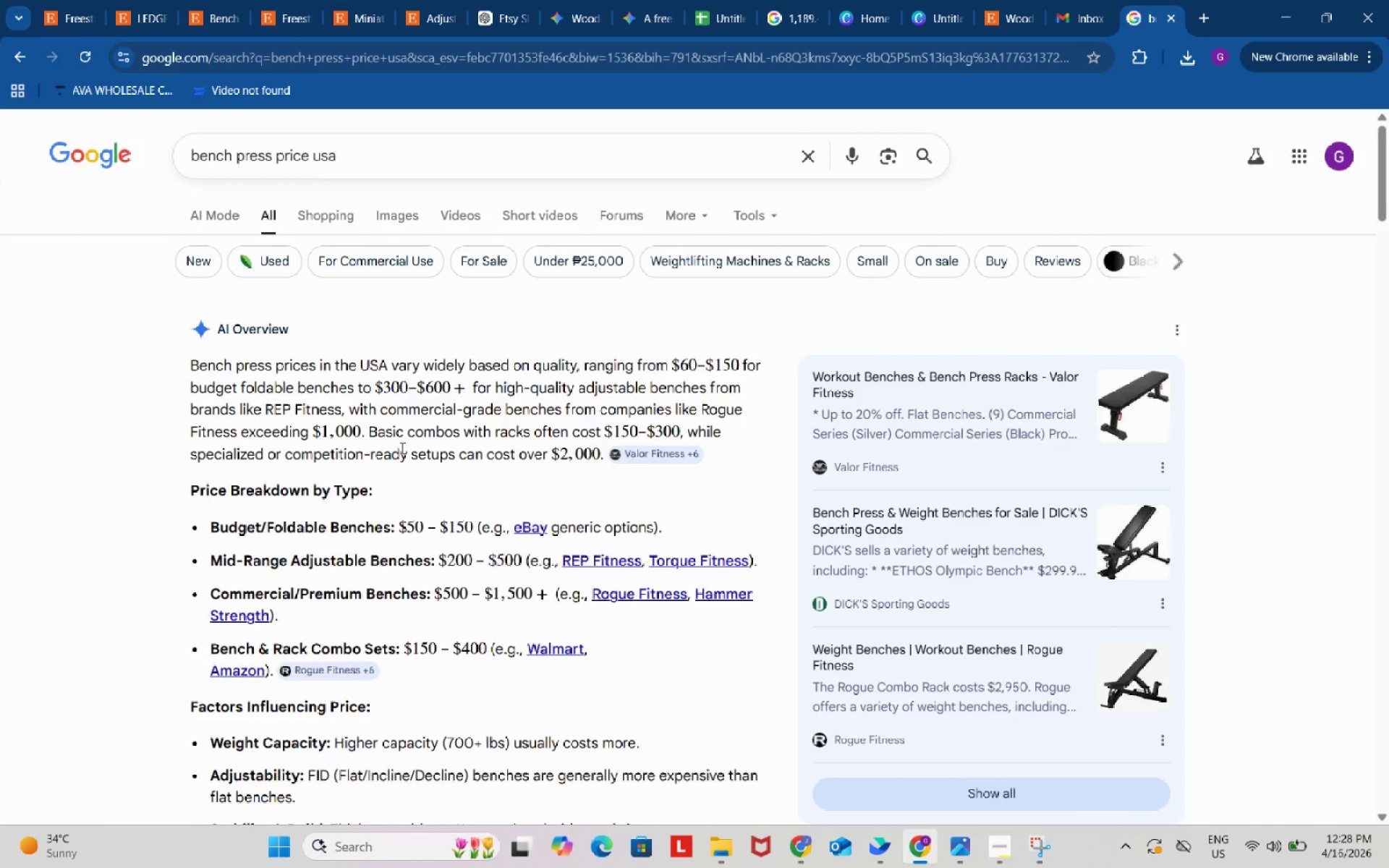 
scroll: coordinate [402, 448], scroll_direction: down, amount: 9.0
 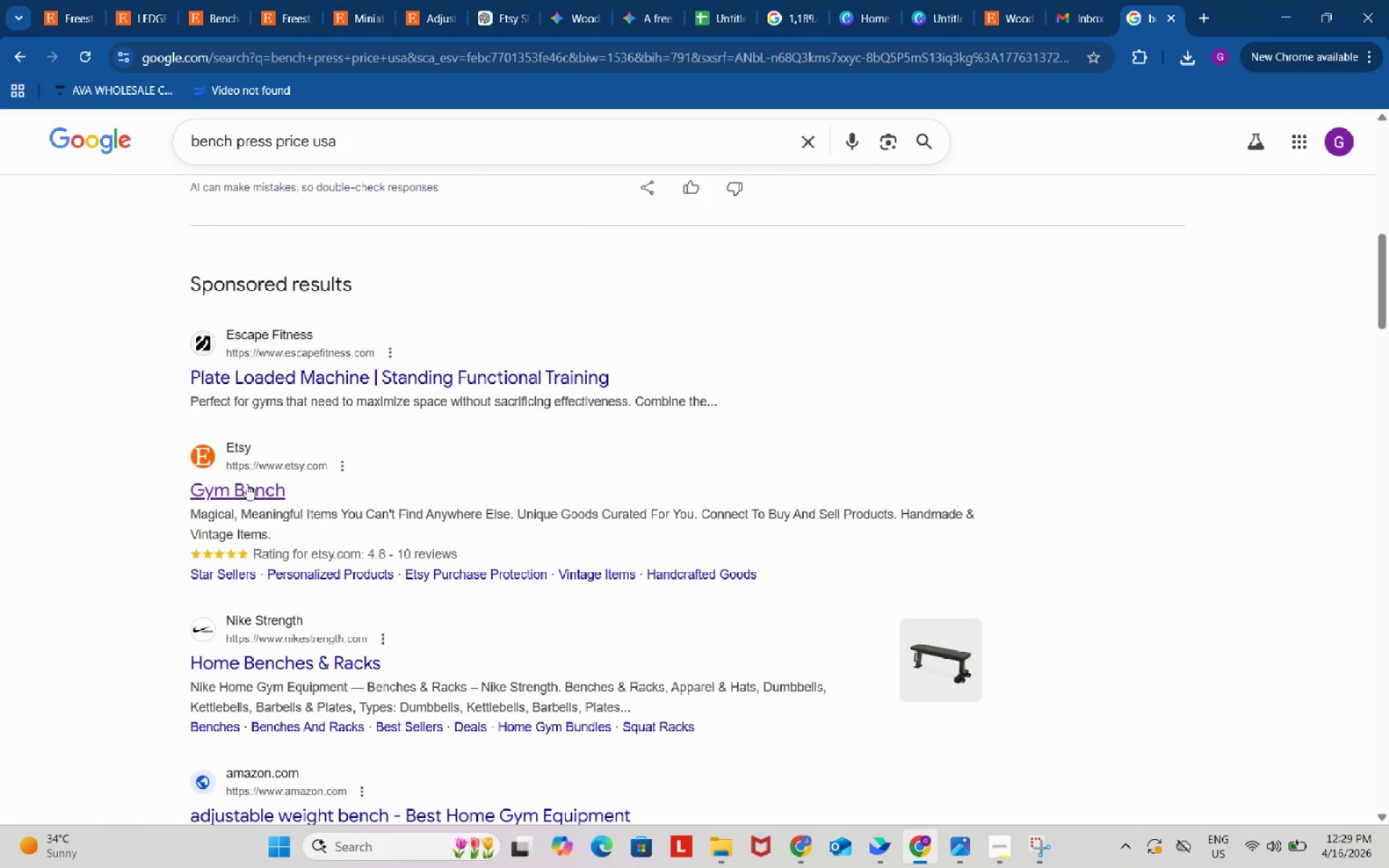 
left_click([247, 487])
 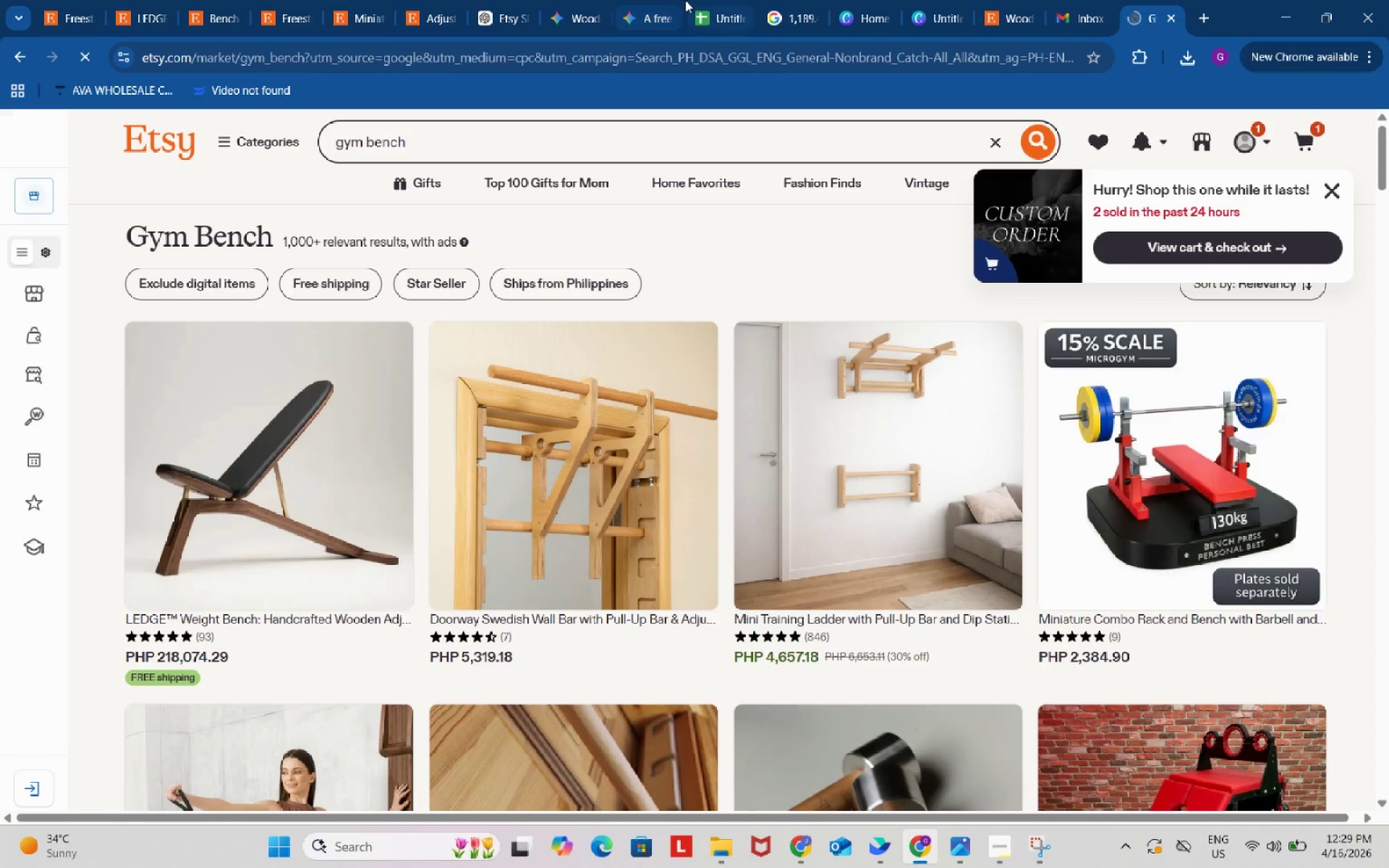 
scroll: coordinate [572, 467], scroll_direction: down, amount: 4.0
 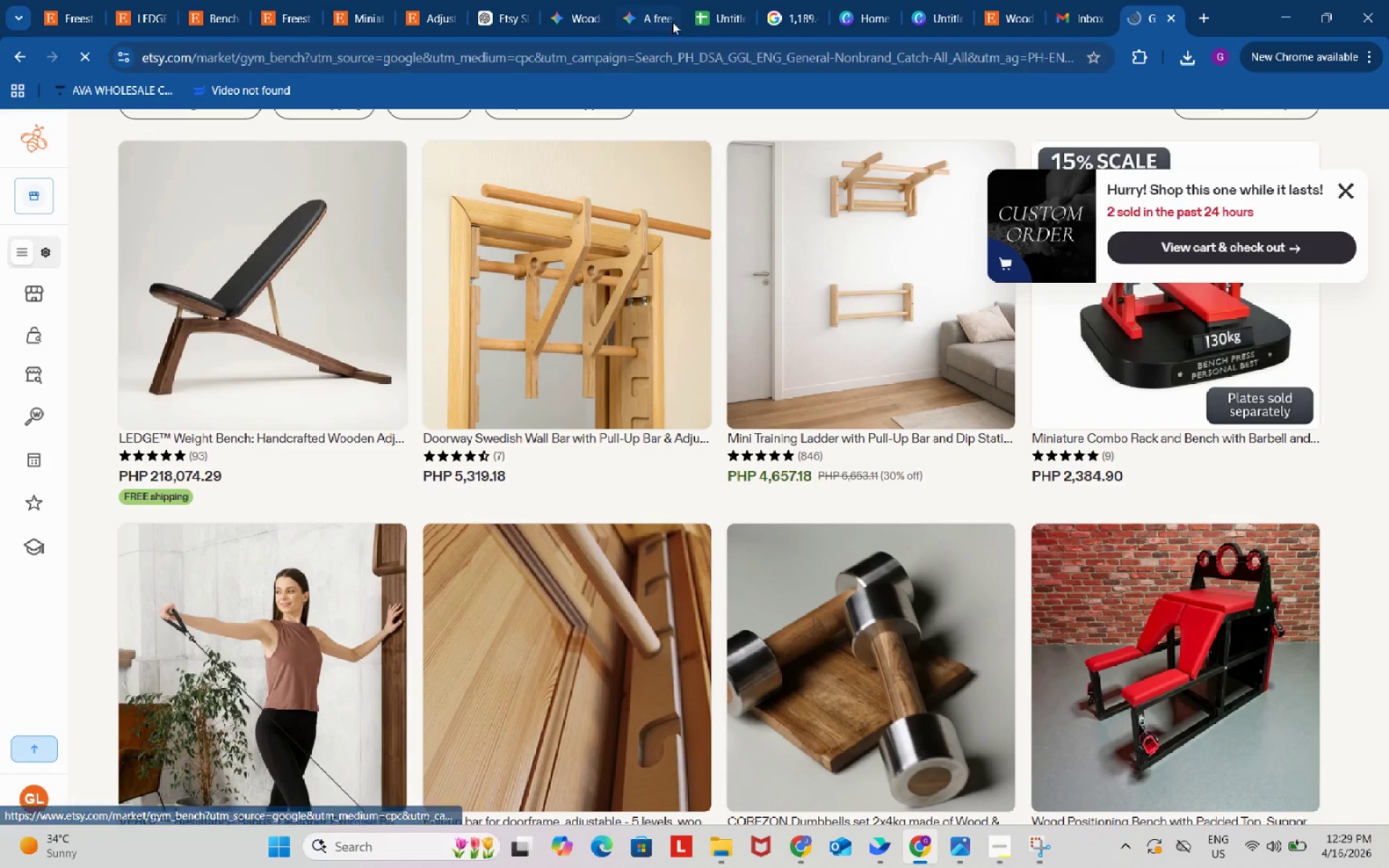 
left_click([710, 0])
 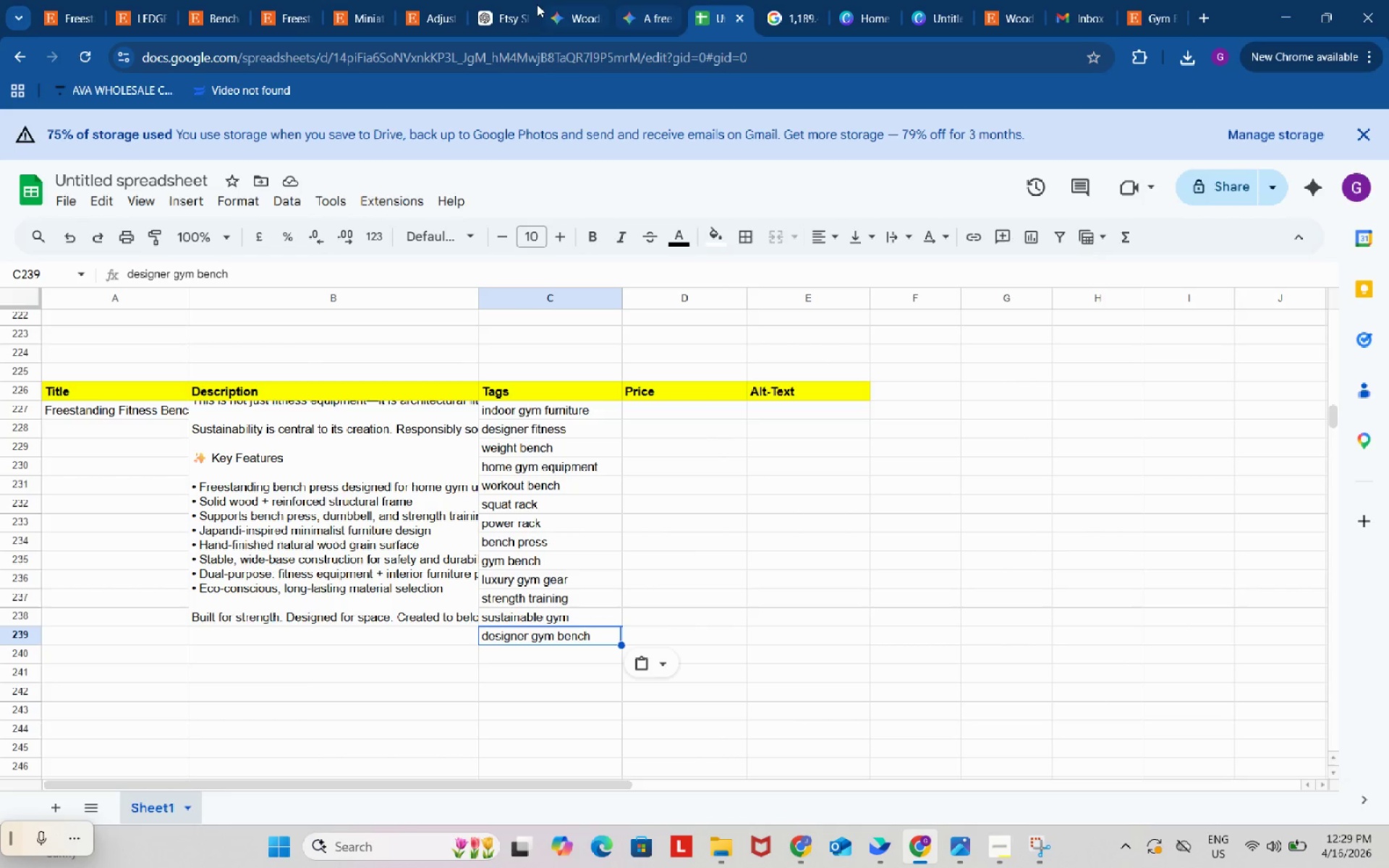 
left_click([532, 2])
 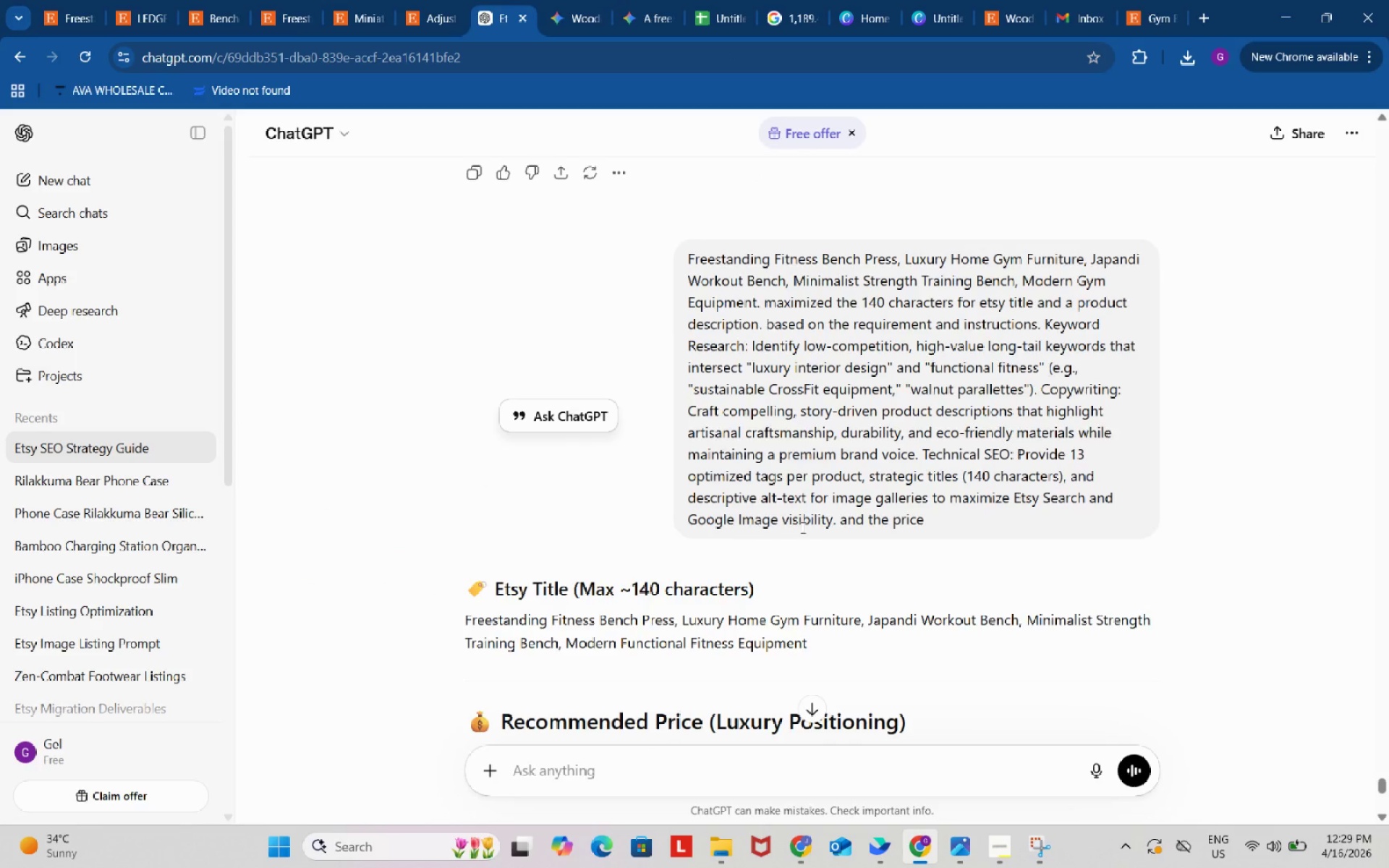 
scroll: coordinate [804, 551], scroll_direction: down, amount: 4.0
 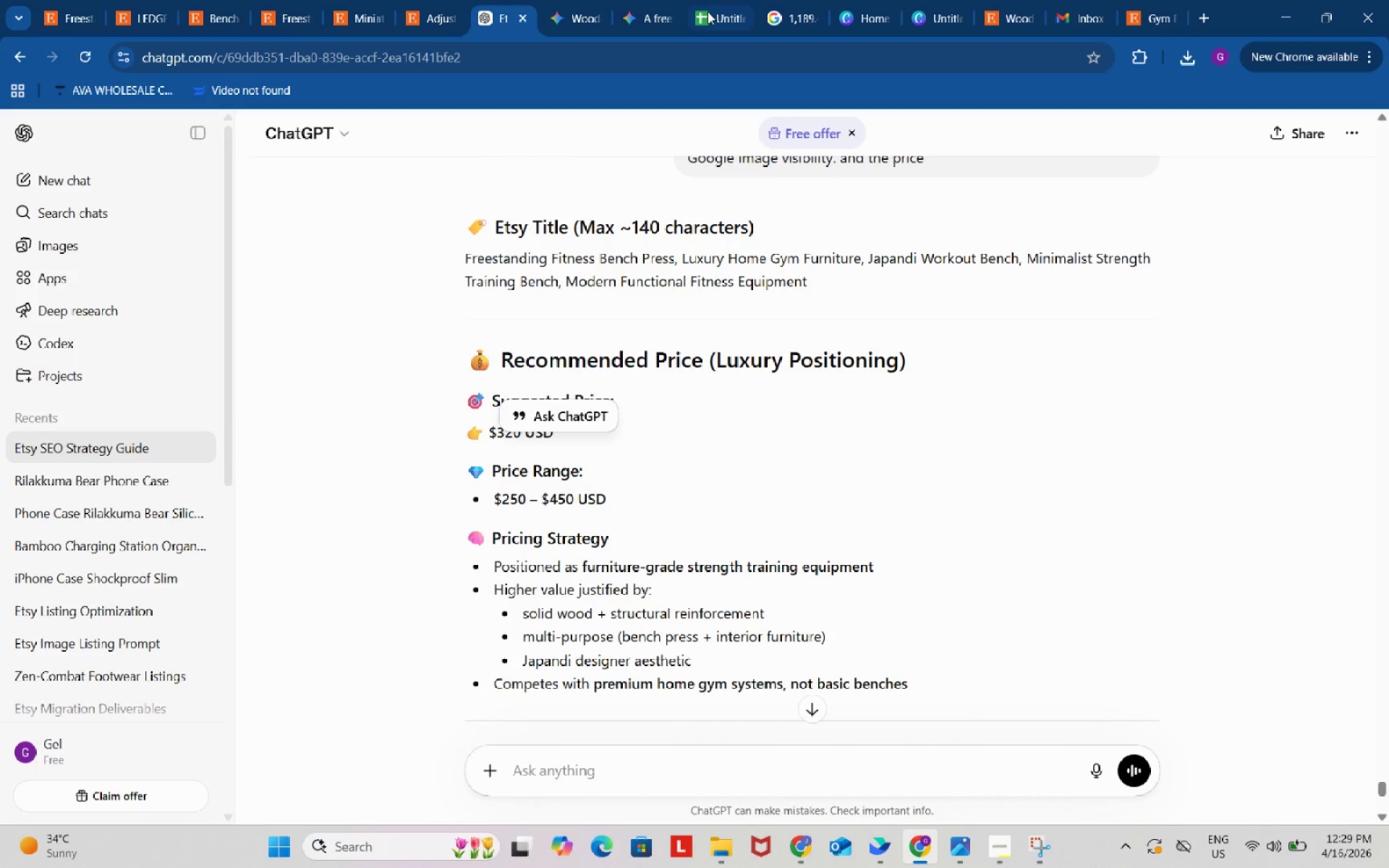 
left_click([721, 0])
 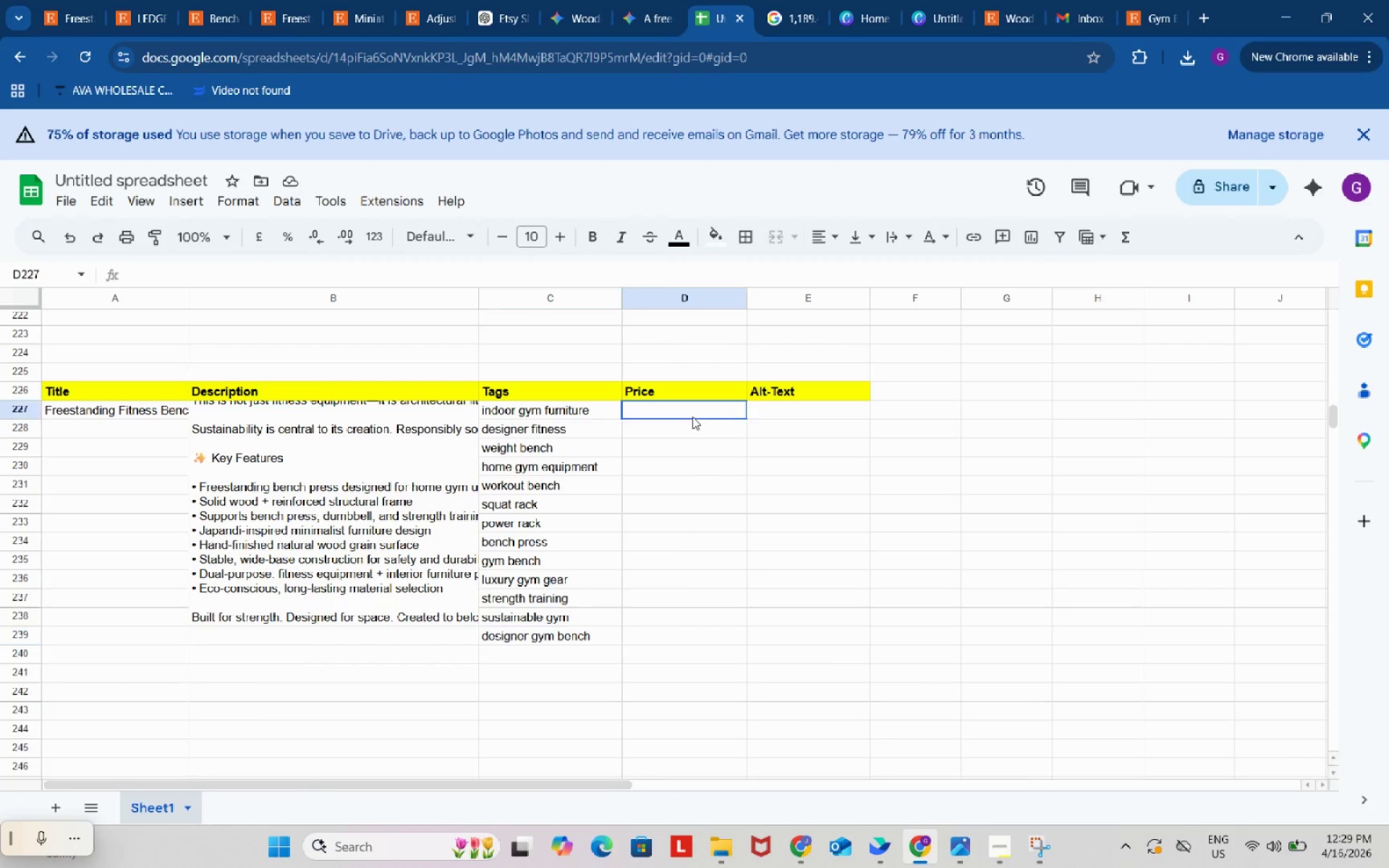 
double_click([692, 417])
 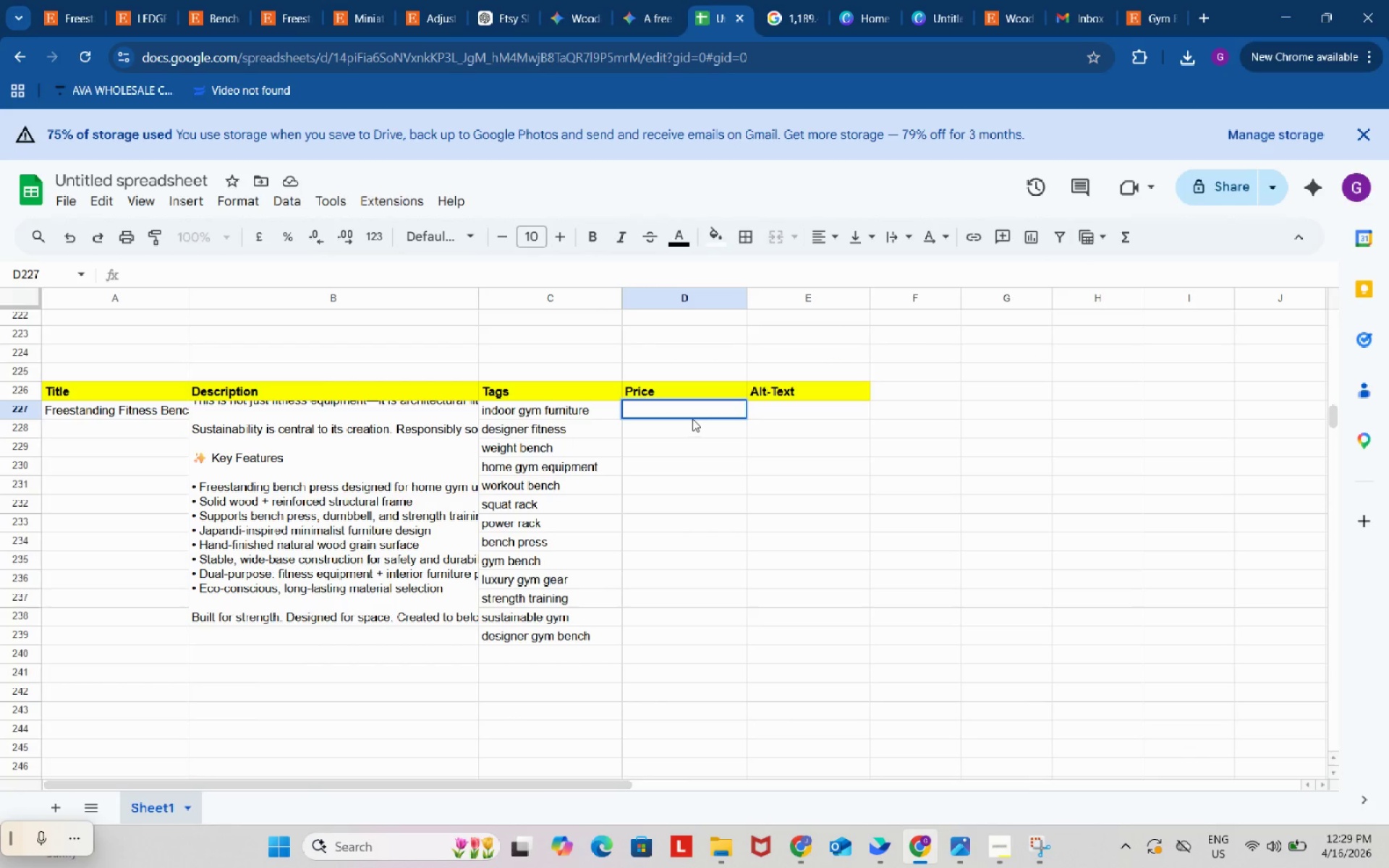 
key(Shift+4)
 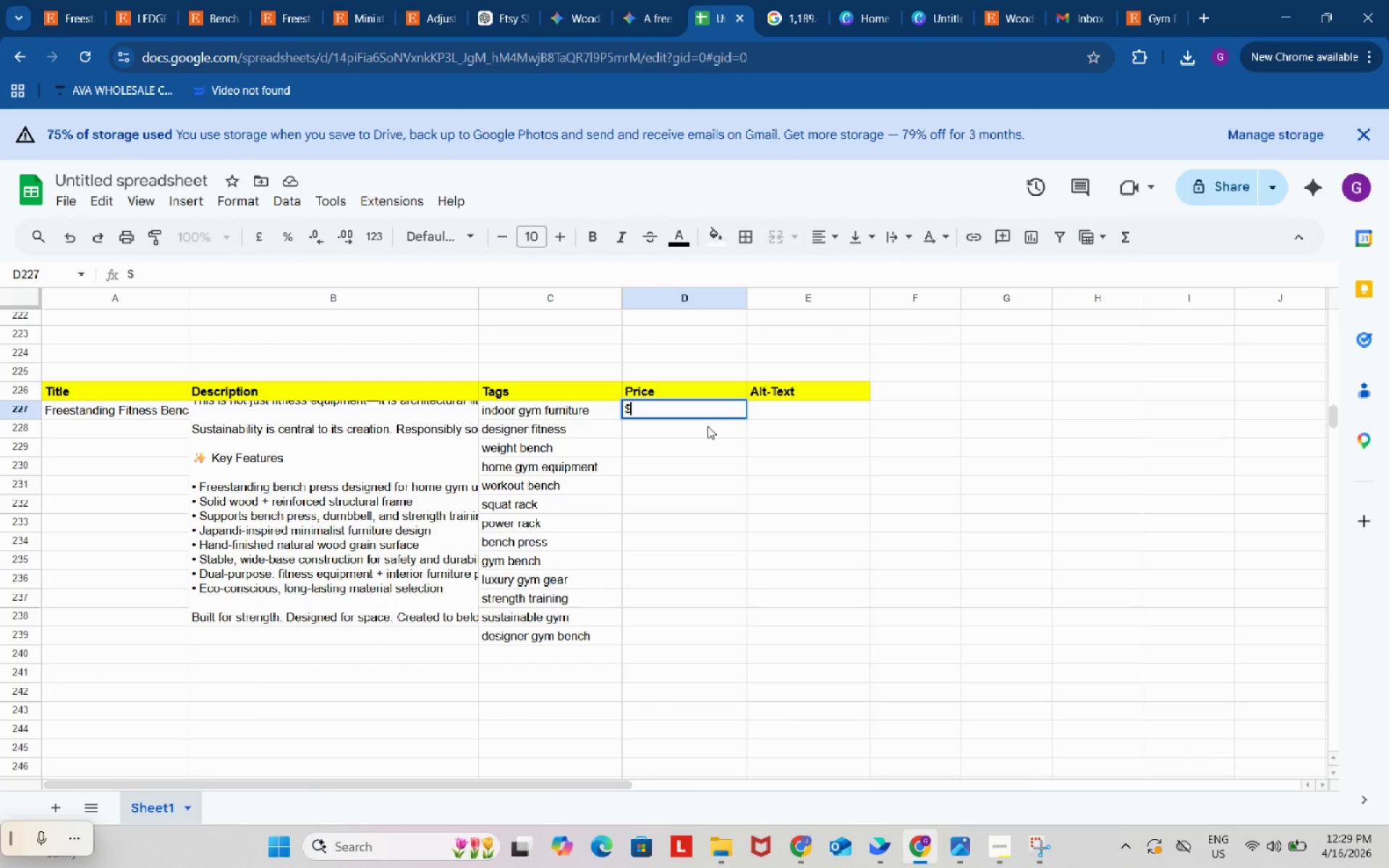 
key(Numpad5)
 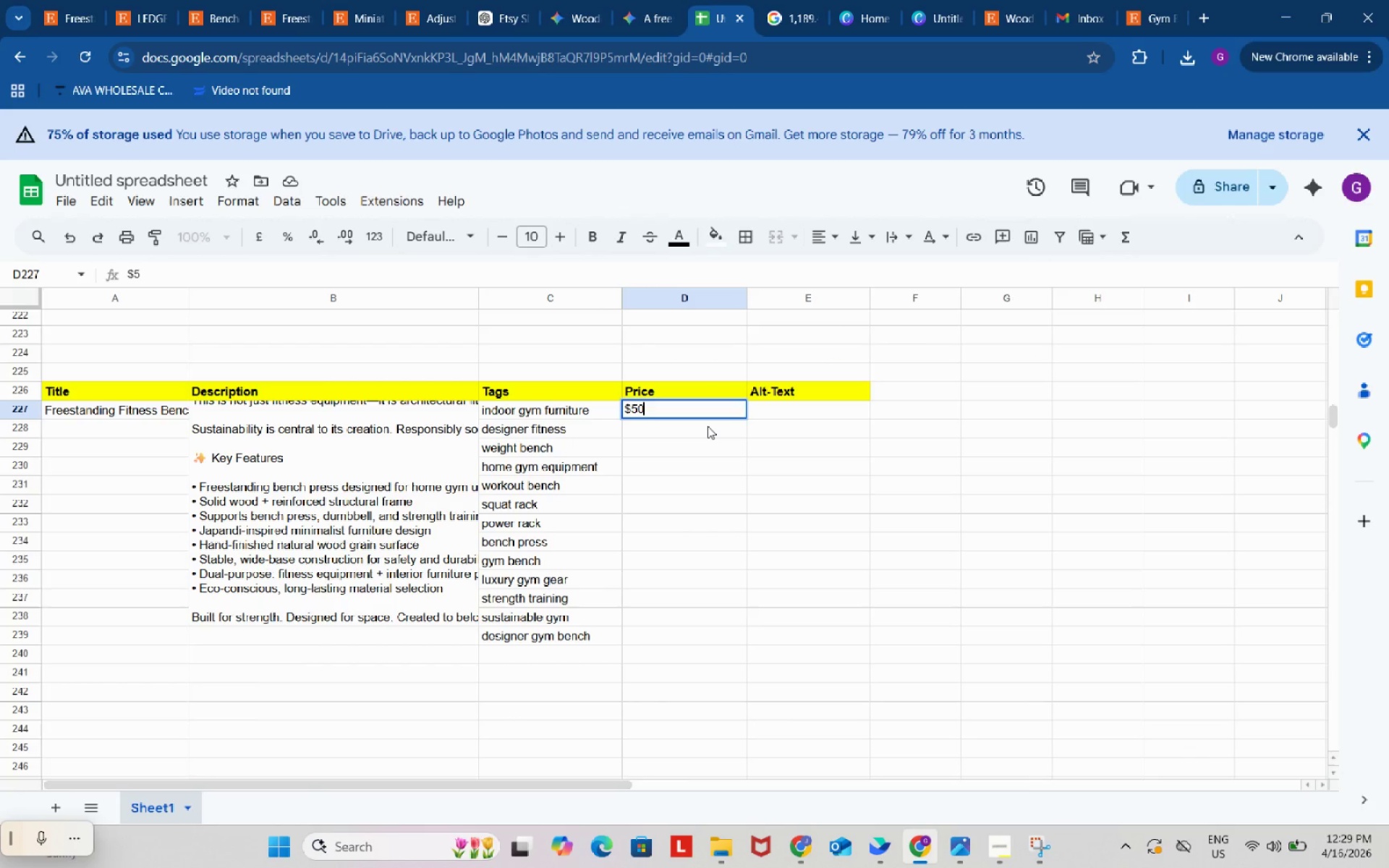 
key(Numpad0)
 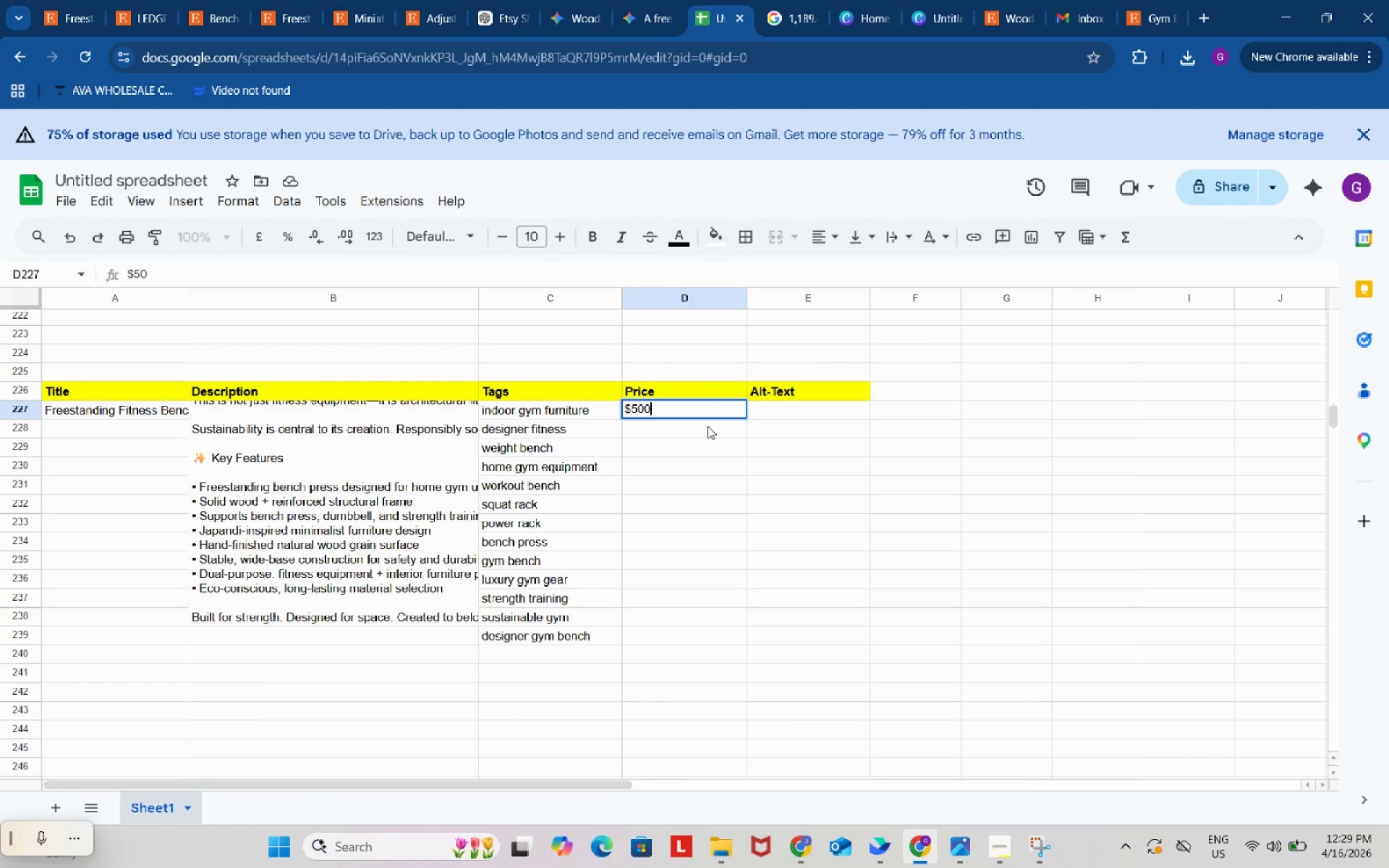 
key(Numpad0)
 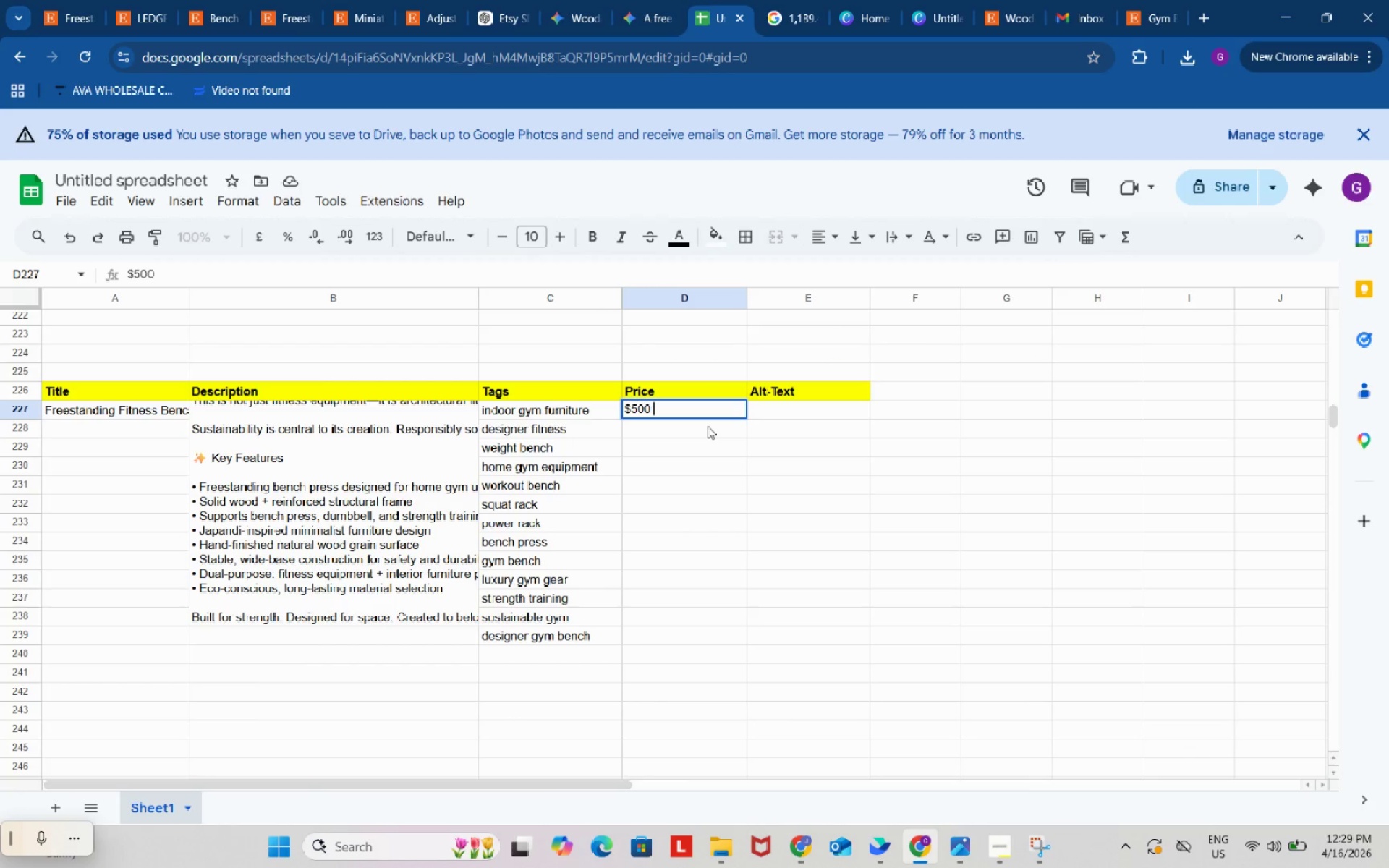 
key(Space)
 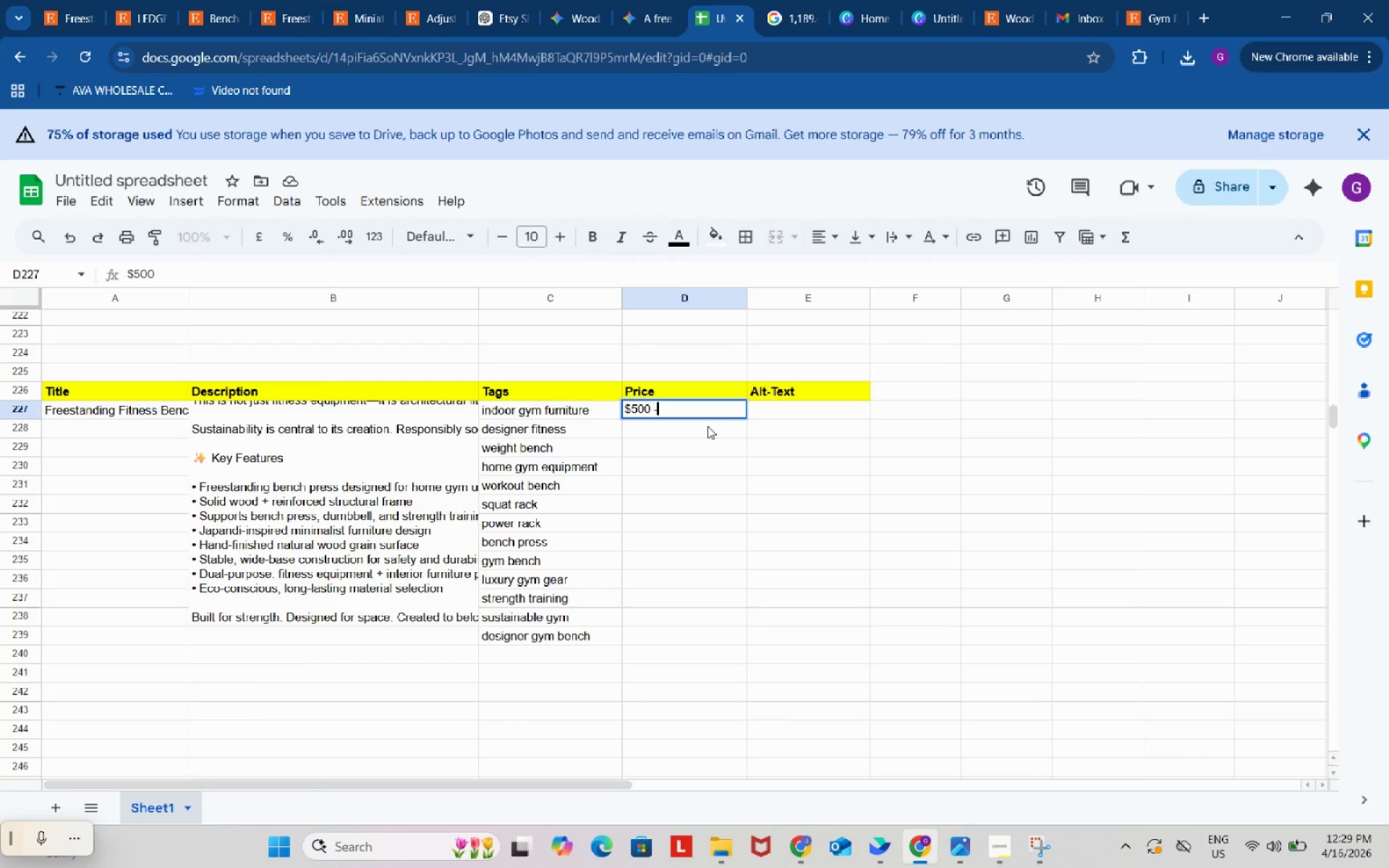 
key(NumpadSubtract)
 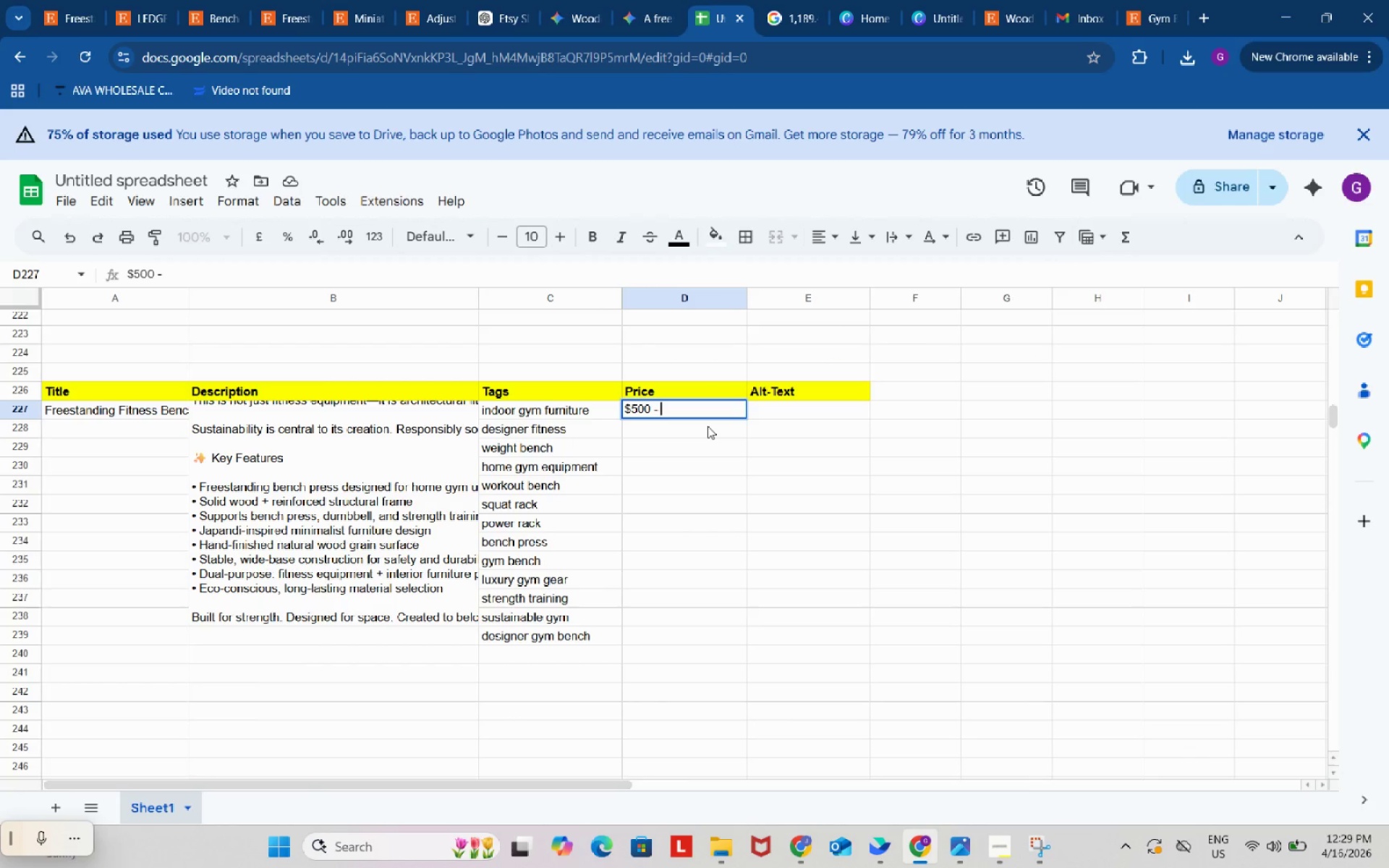 
key(Space)
 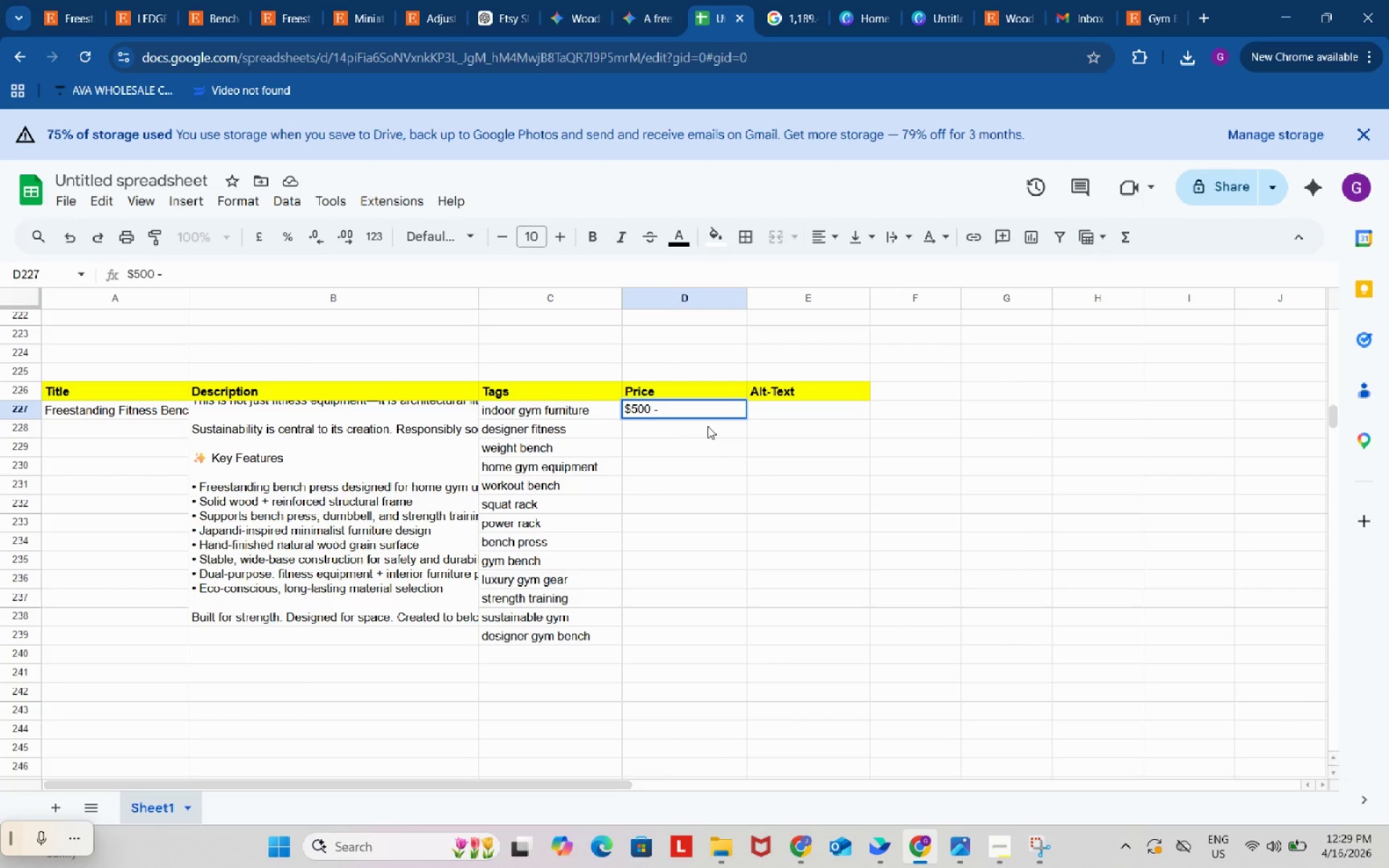 
key(Shift+ShiftRight)
 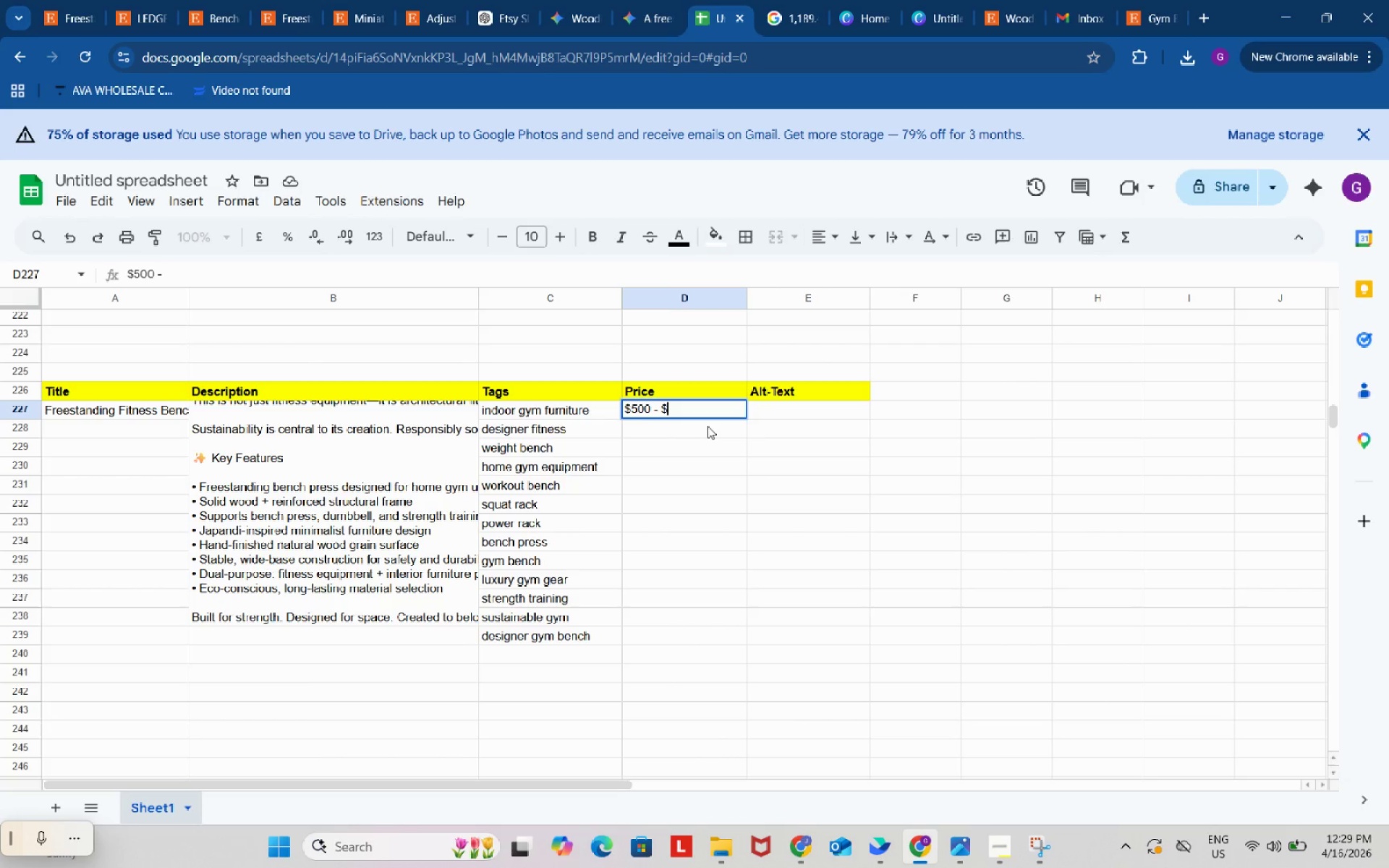 
key(Shift+4)
 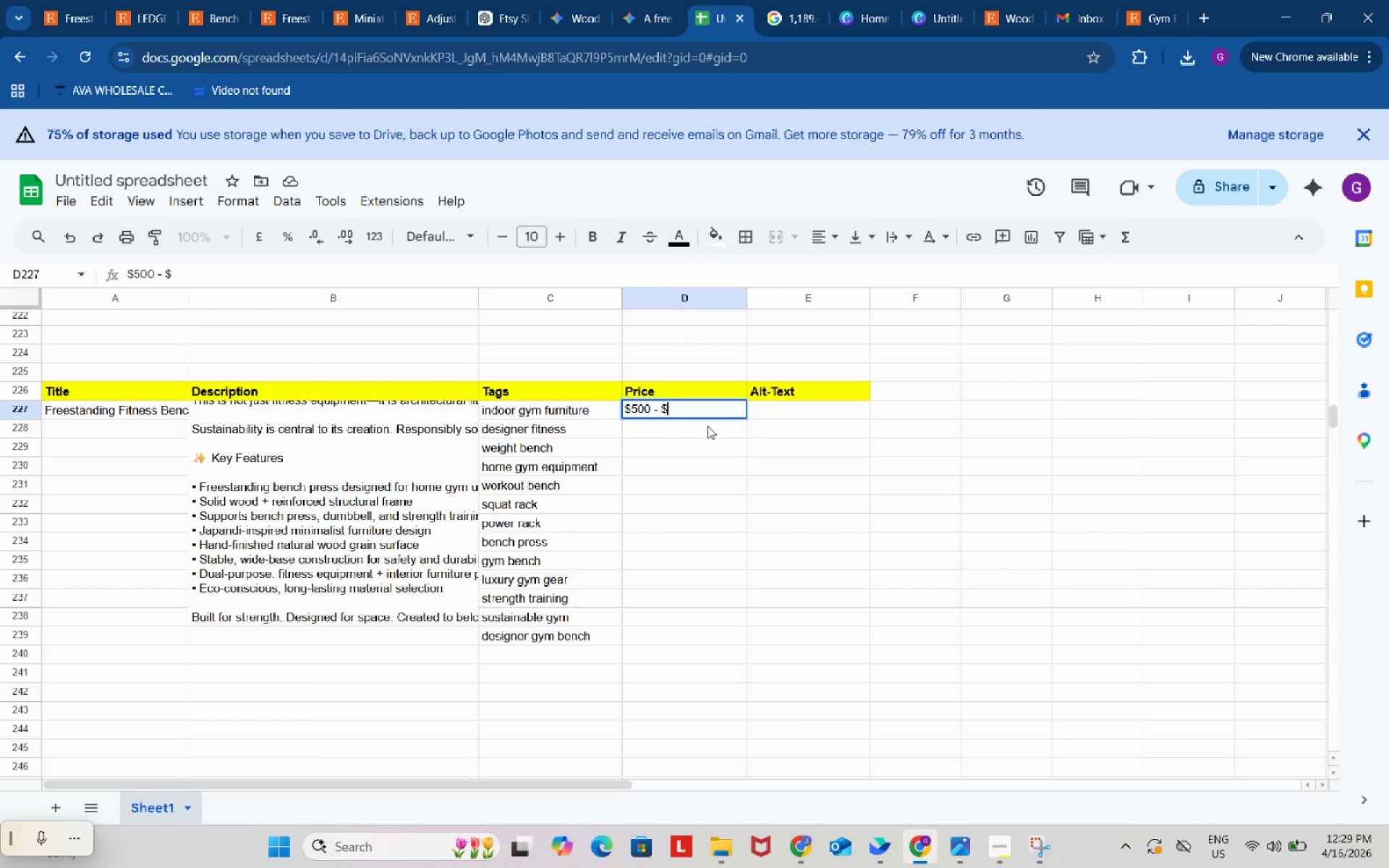 
left_click([784, 4])
 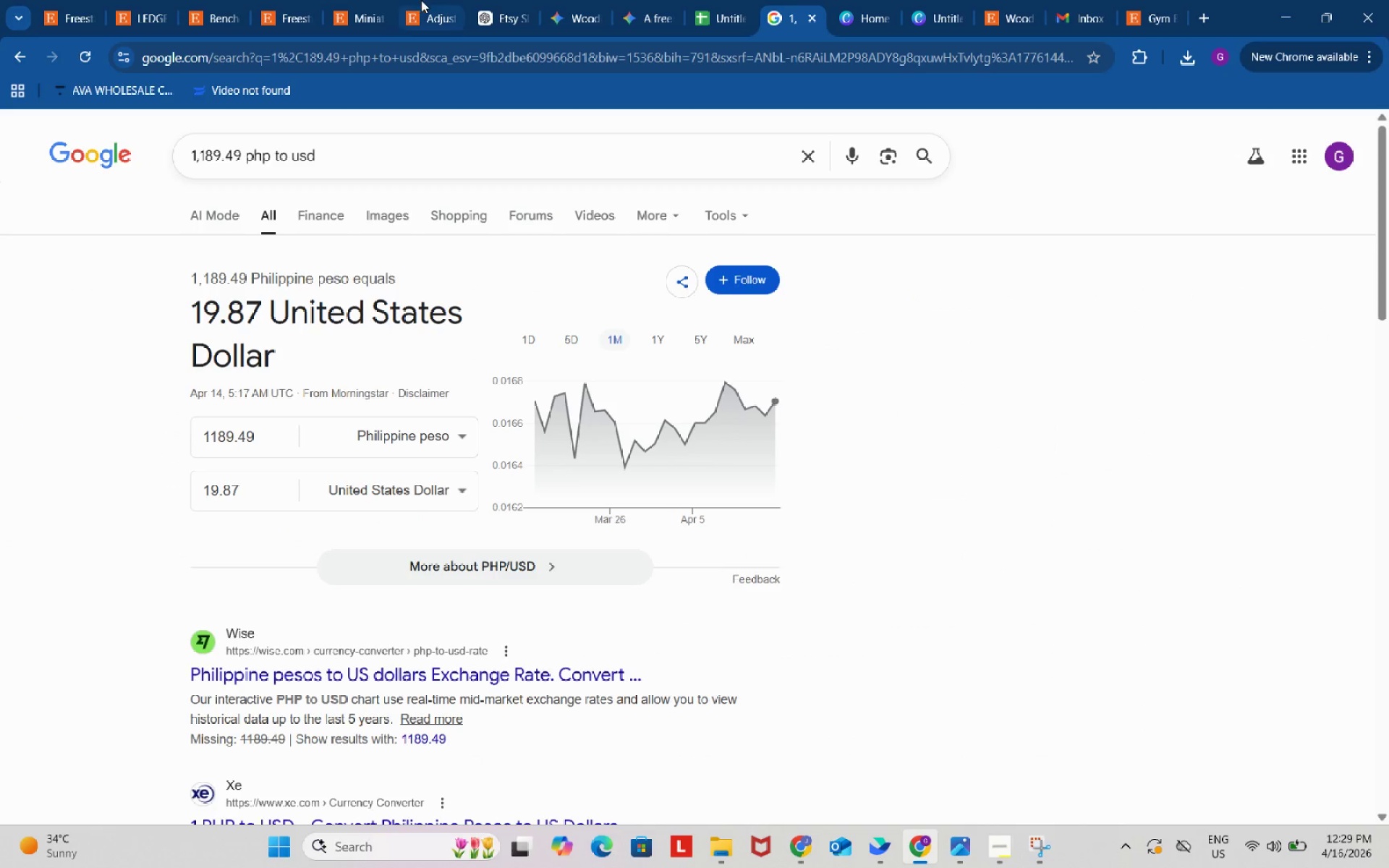 
left_click([399, 4])
 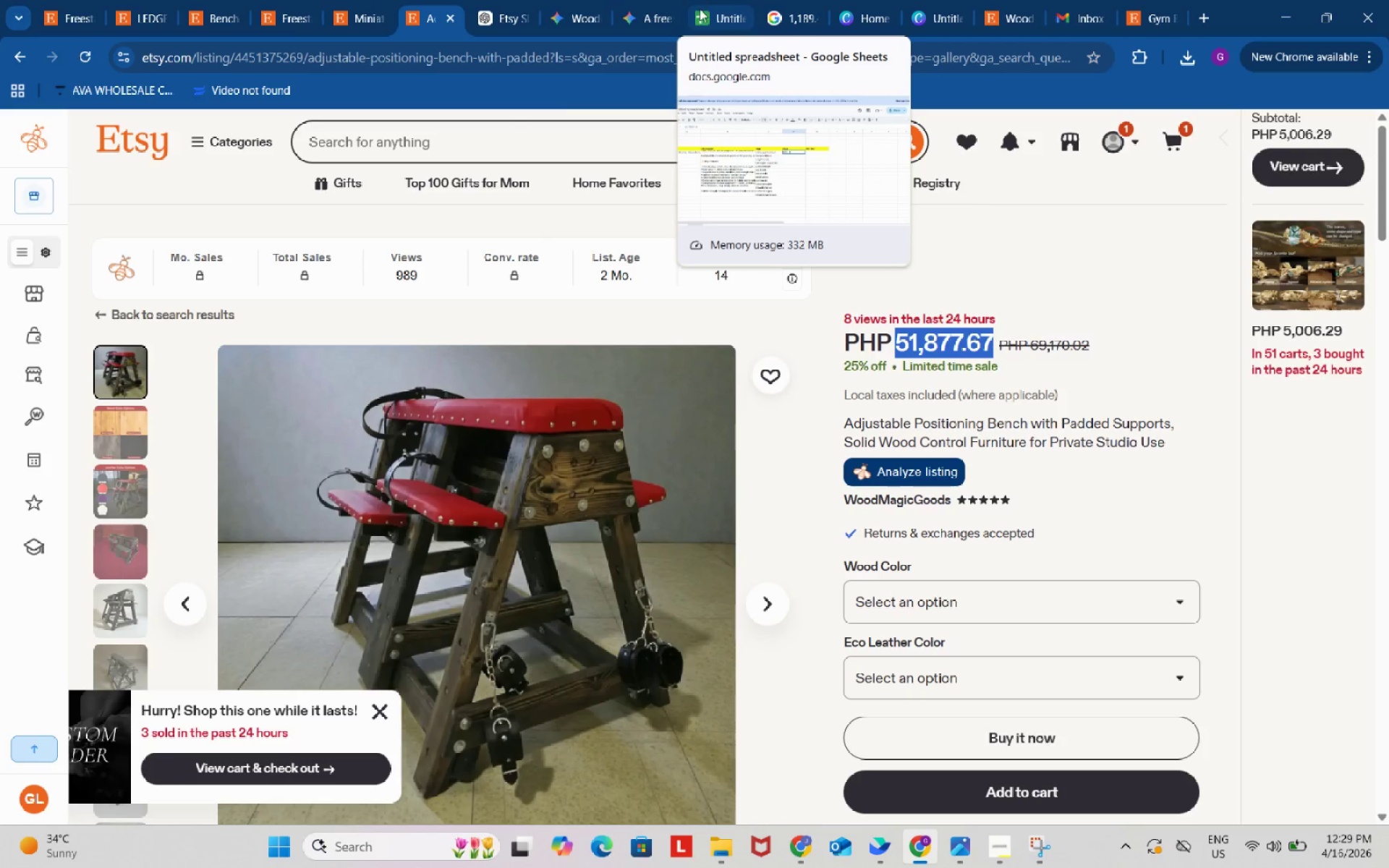 
key(Control+C)
 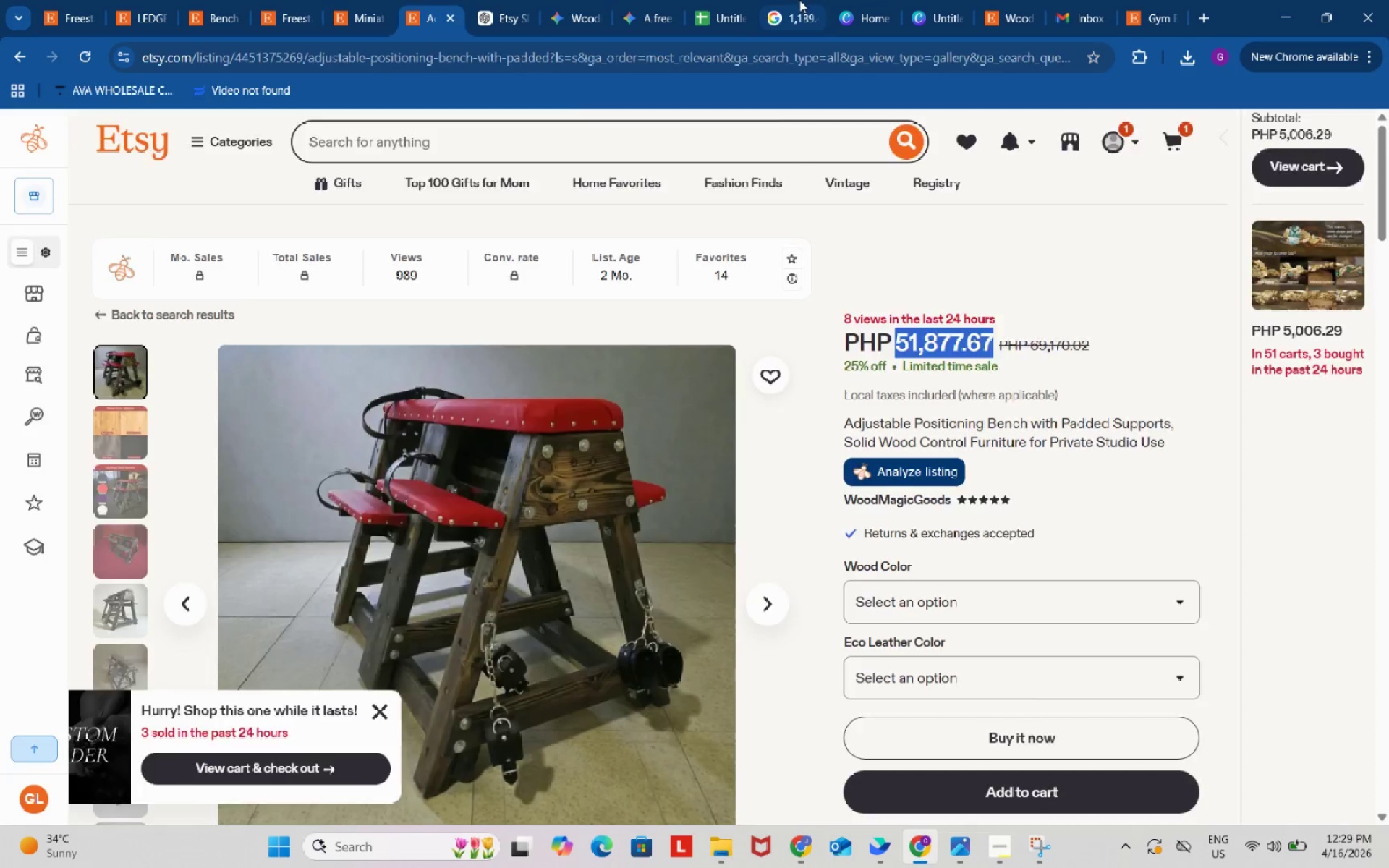 
left_click([799, 0])
 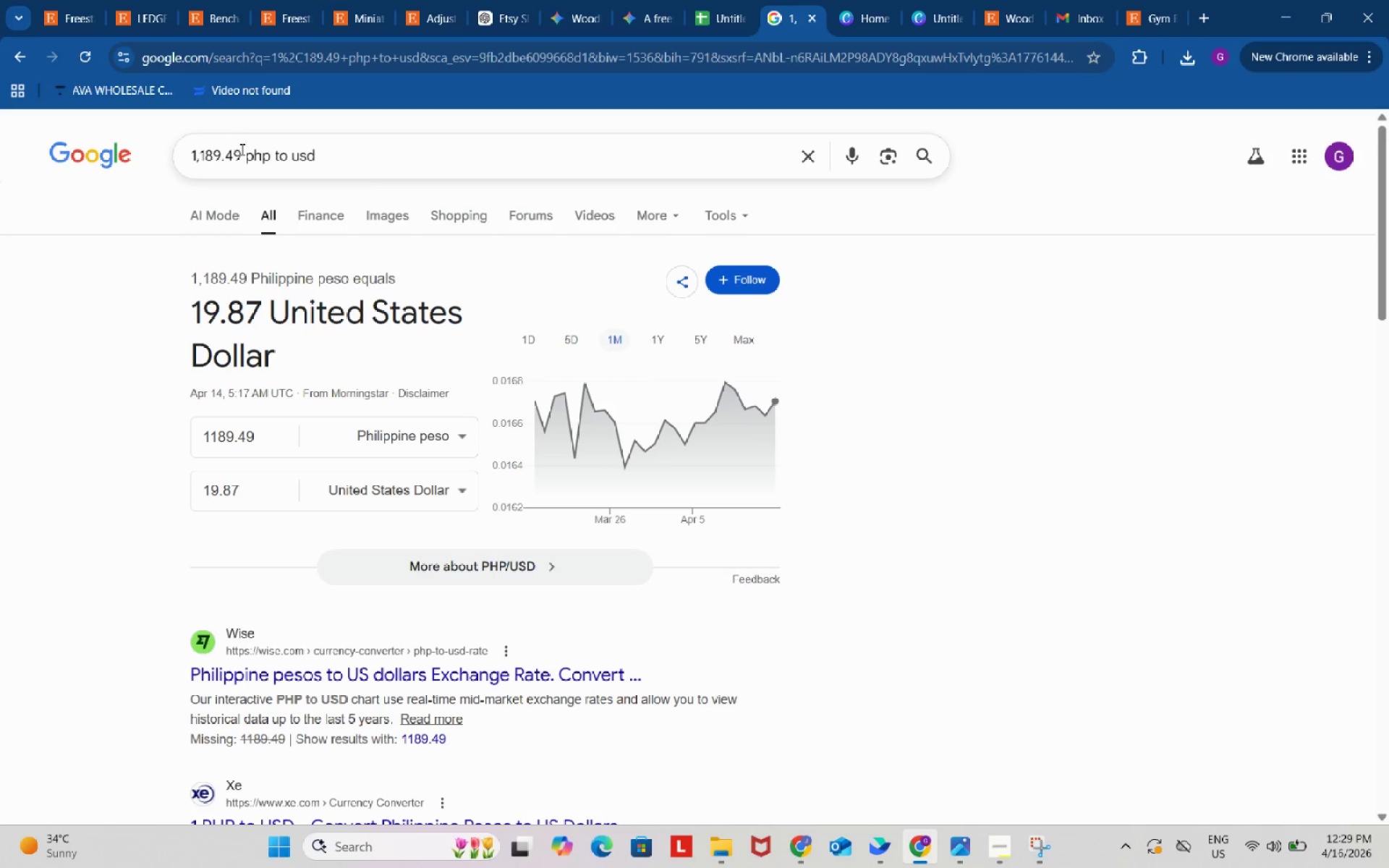 
left_click_drag(start_coordinate=[241, 150], to_coordinate=[159, 150])
 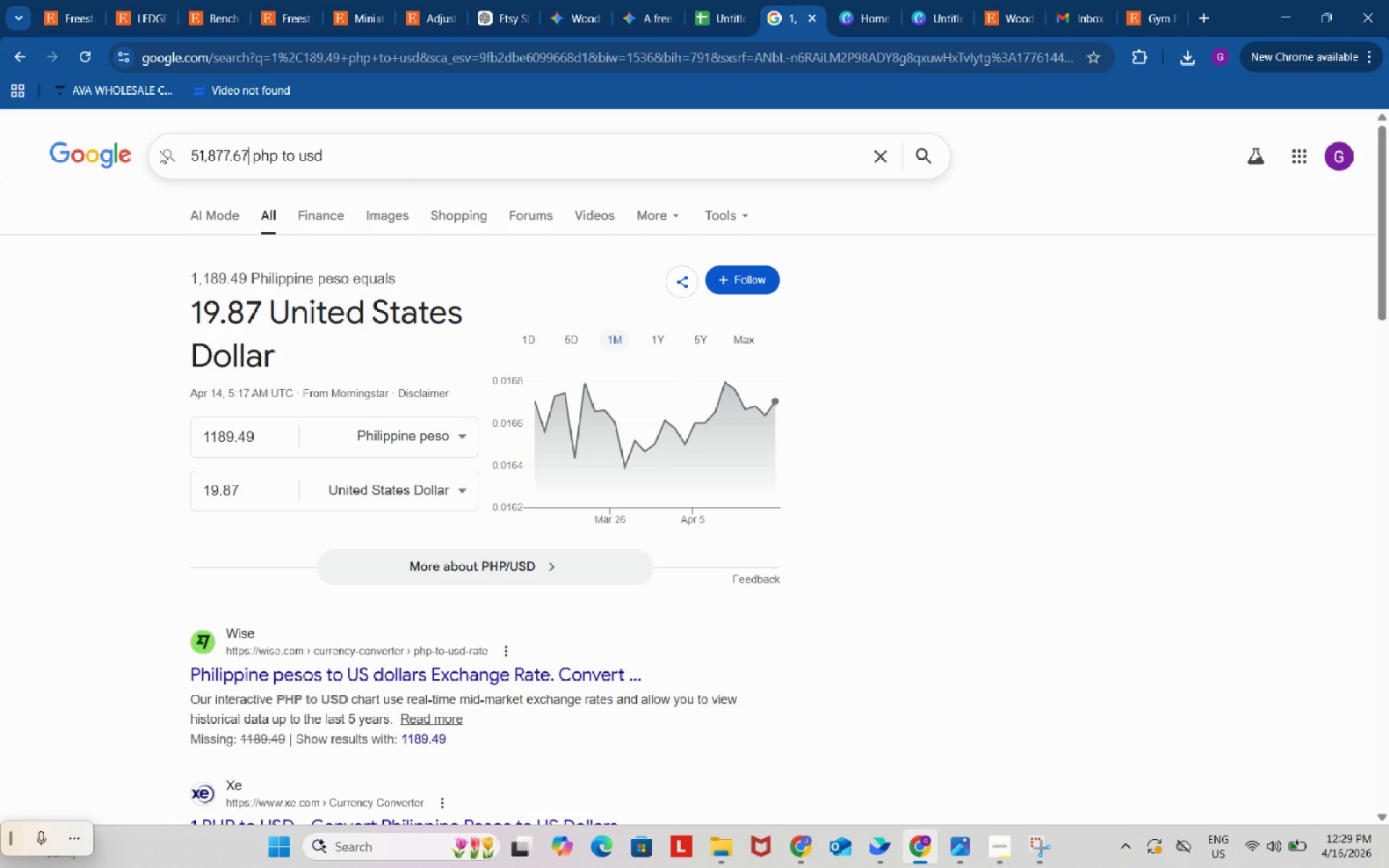 
key(Control+ControlLeft)
 